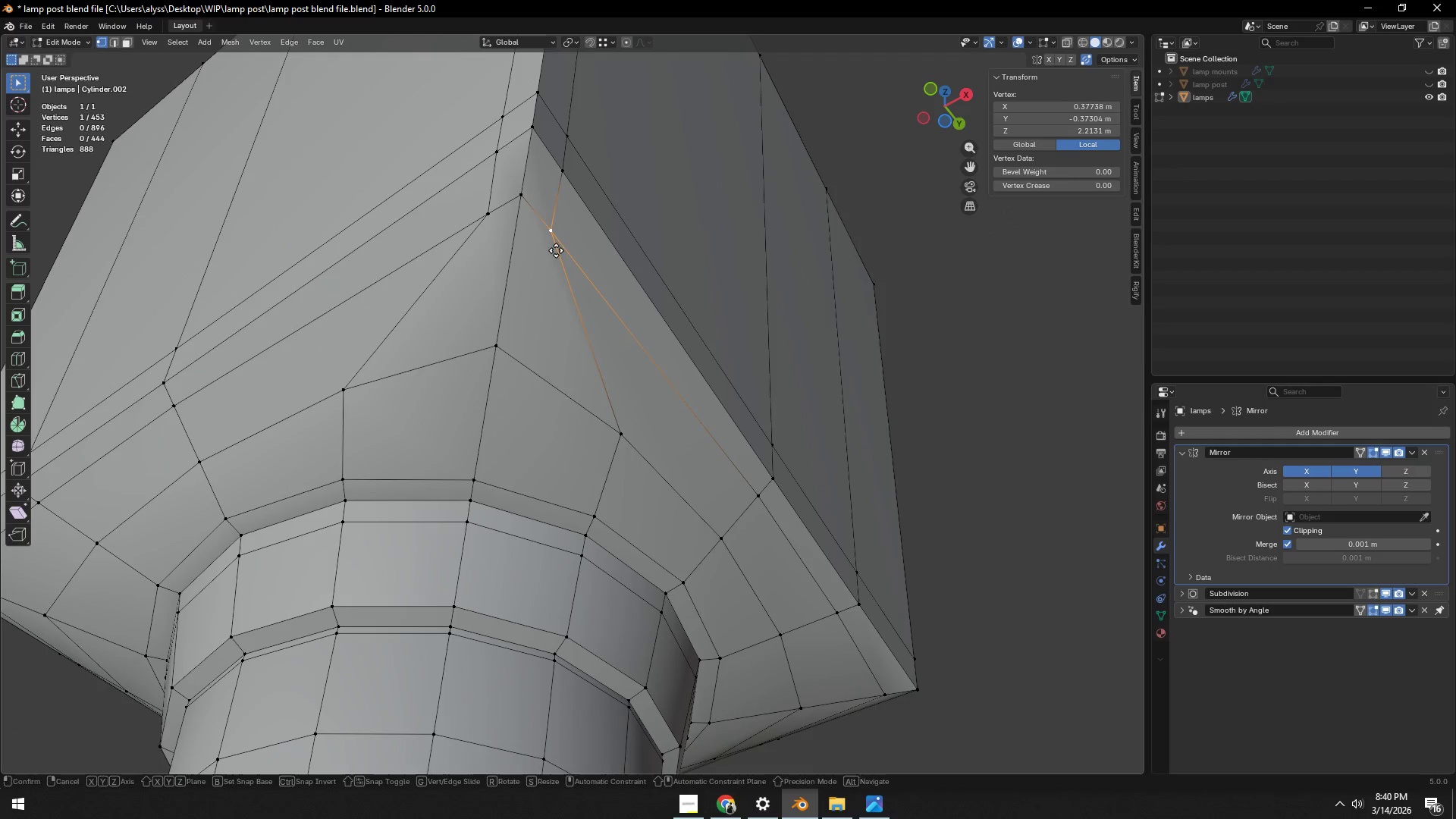 
type(gg)
 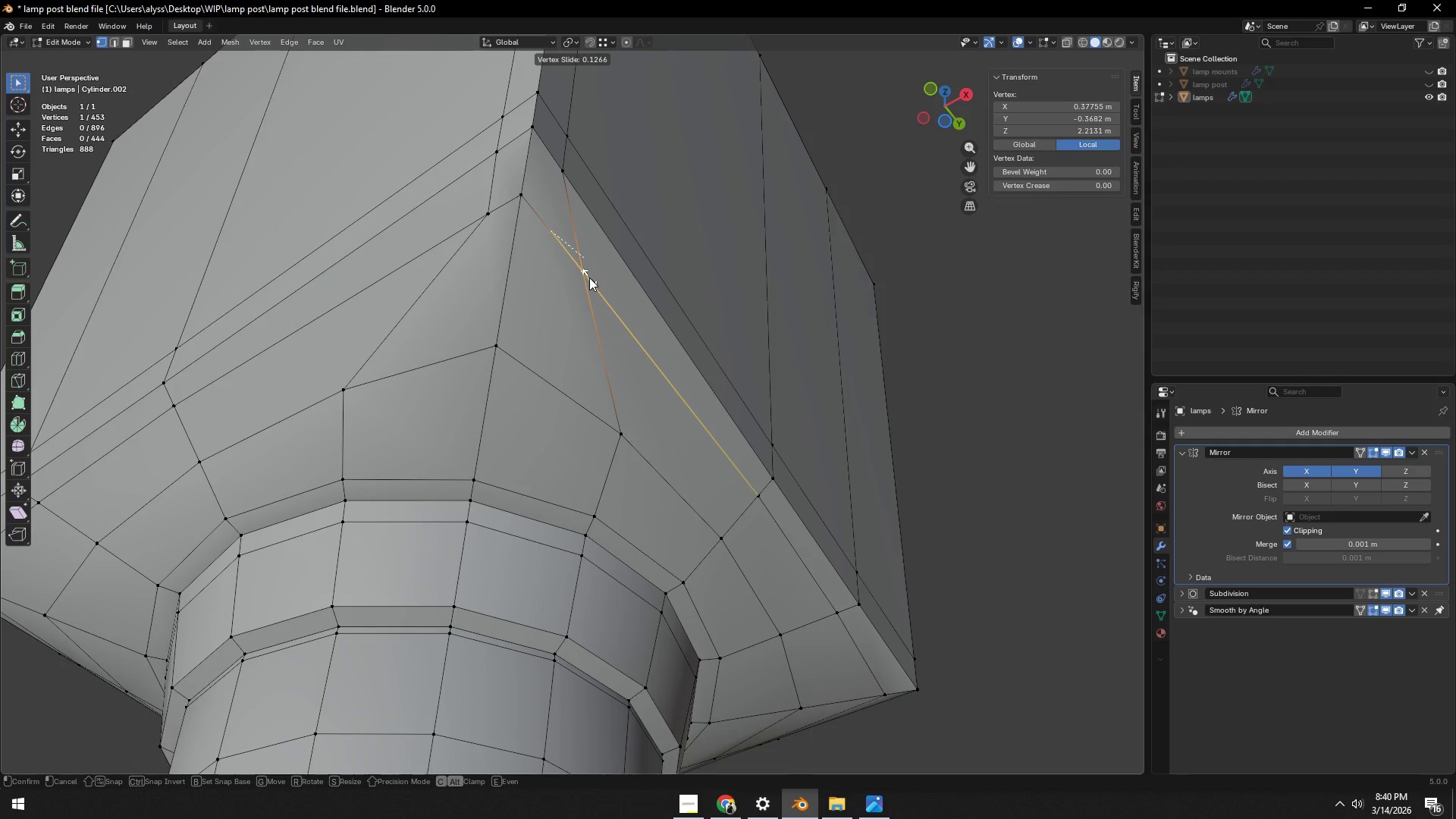 
right_click([590, 278])
 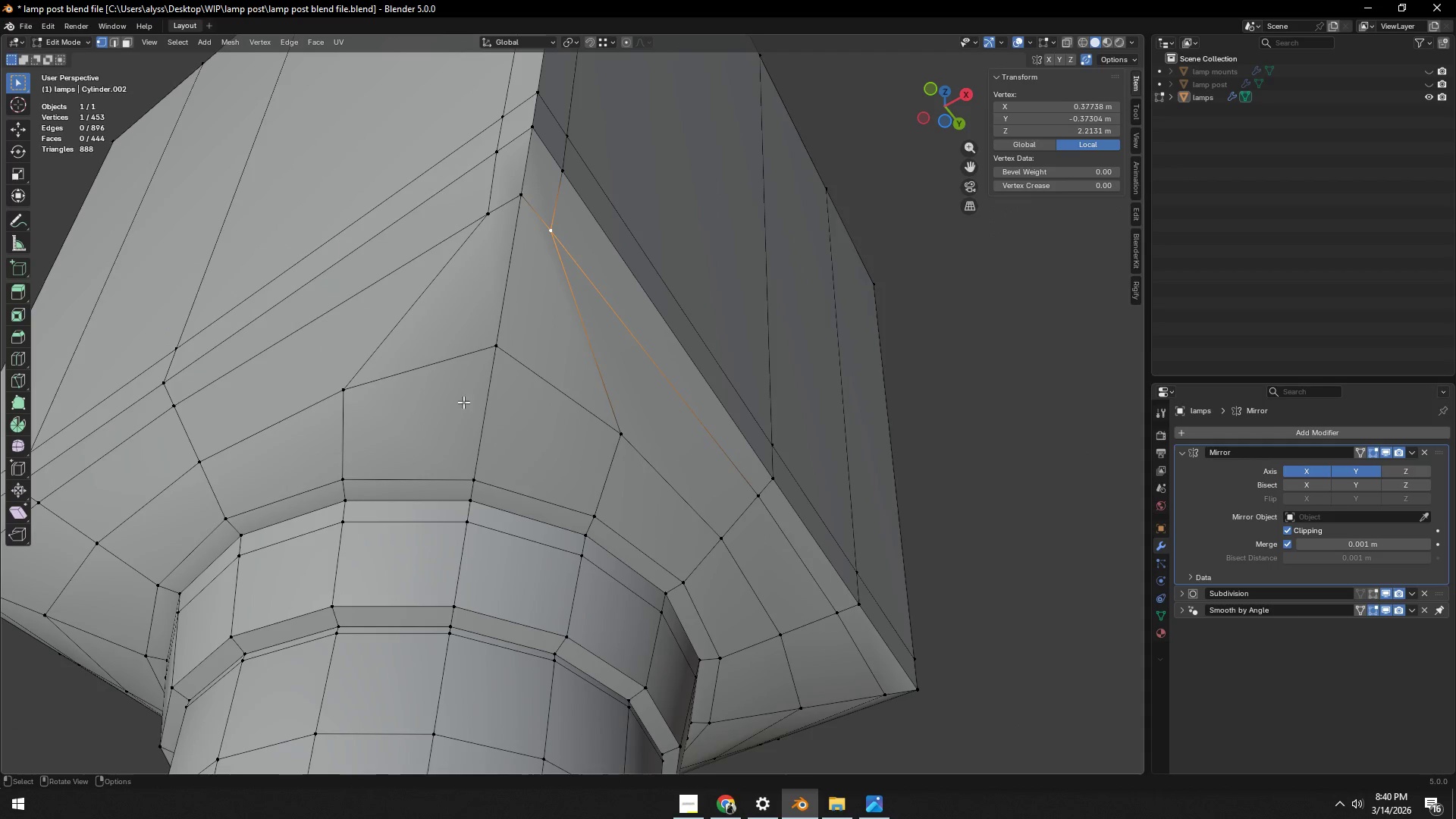 
scroll: coordinate [453, 409], scroll_direction: down, amount: 3.0
 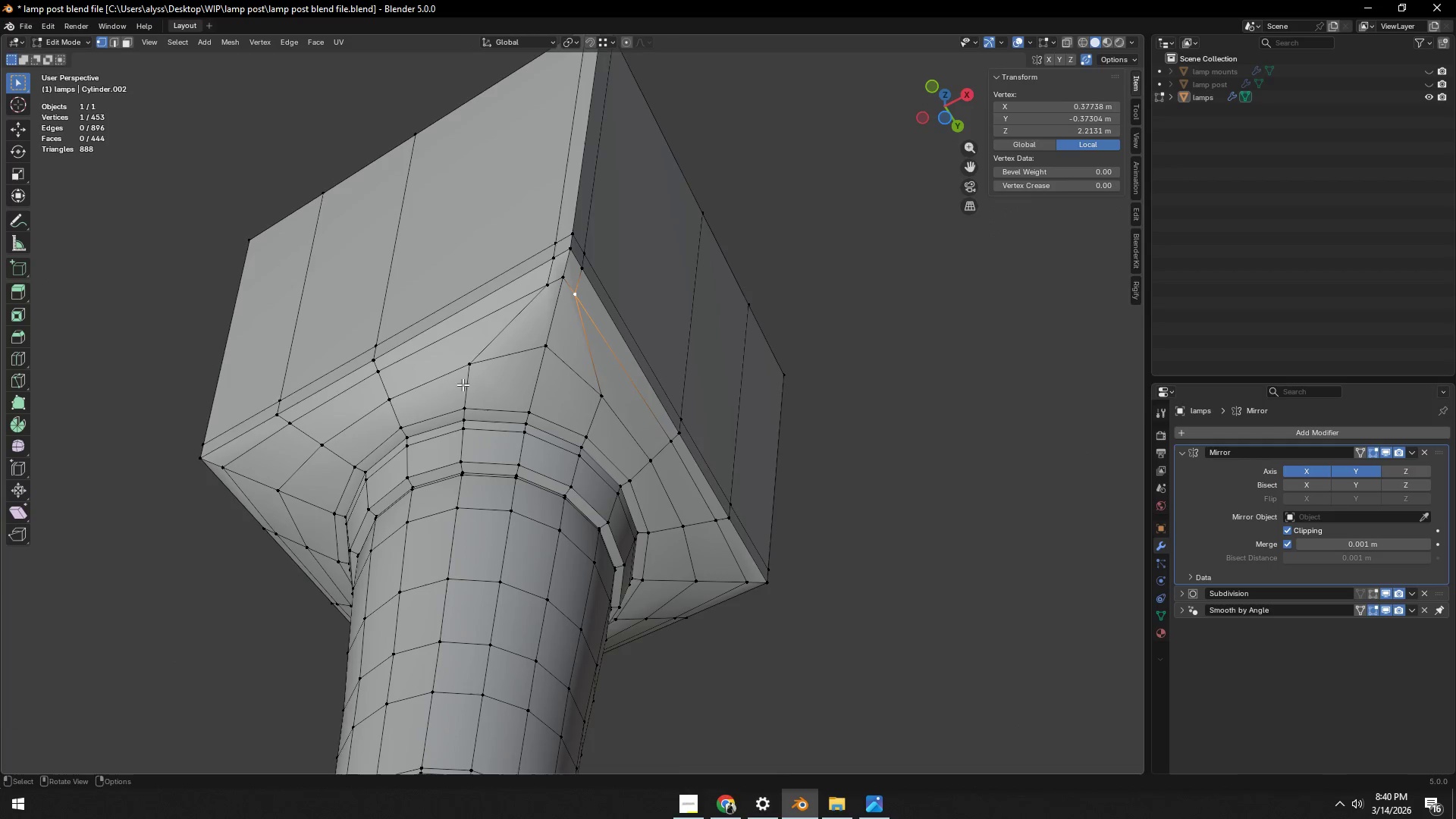 
left_click([472, 370])
 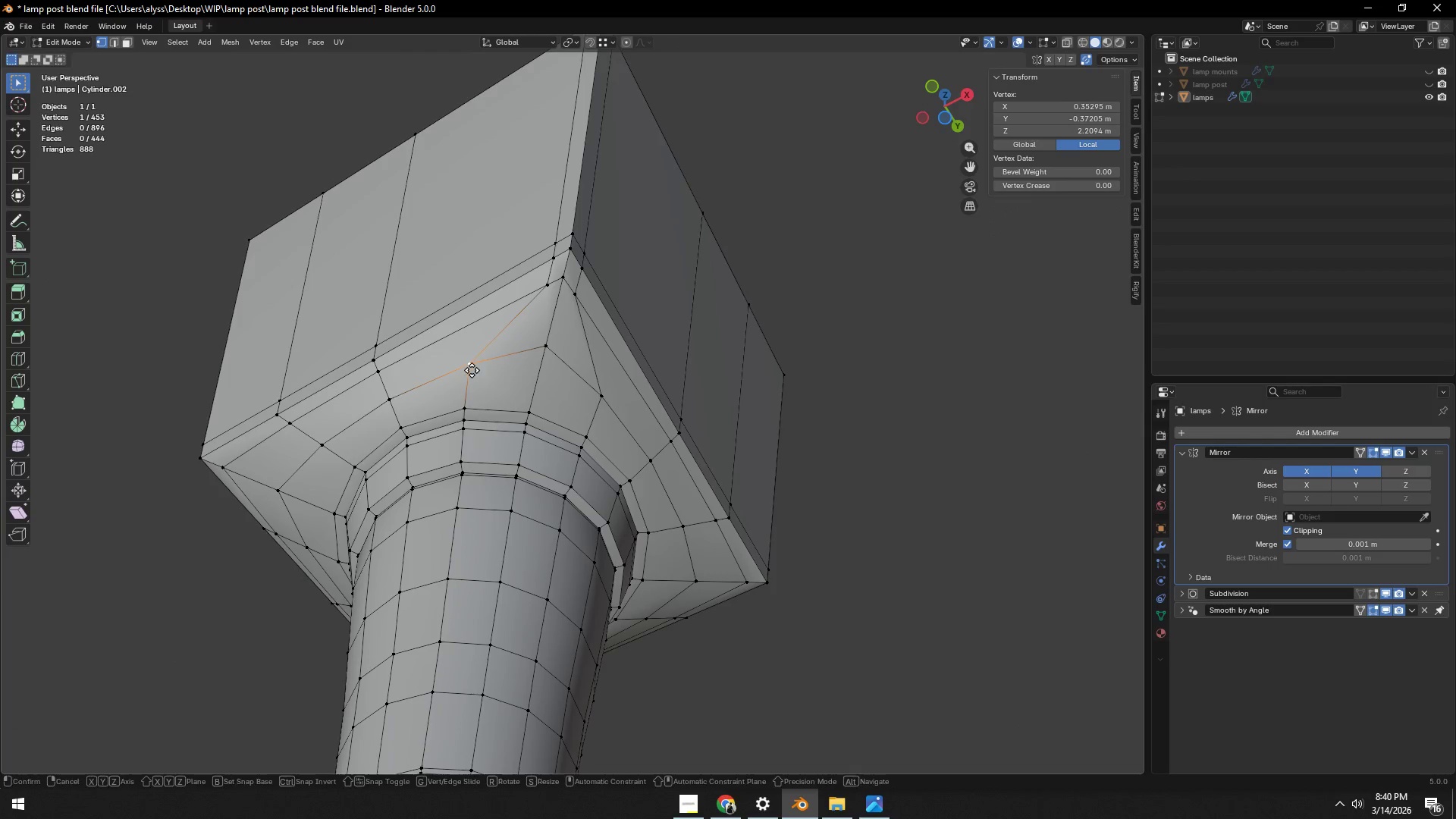 
type(gg)
 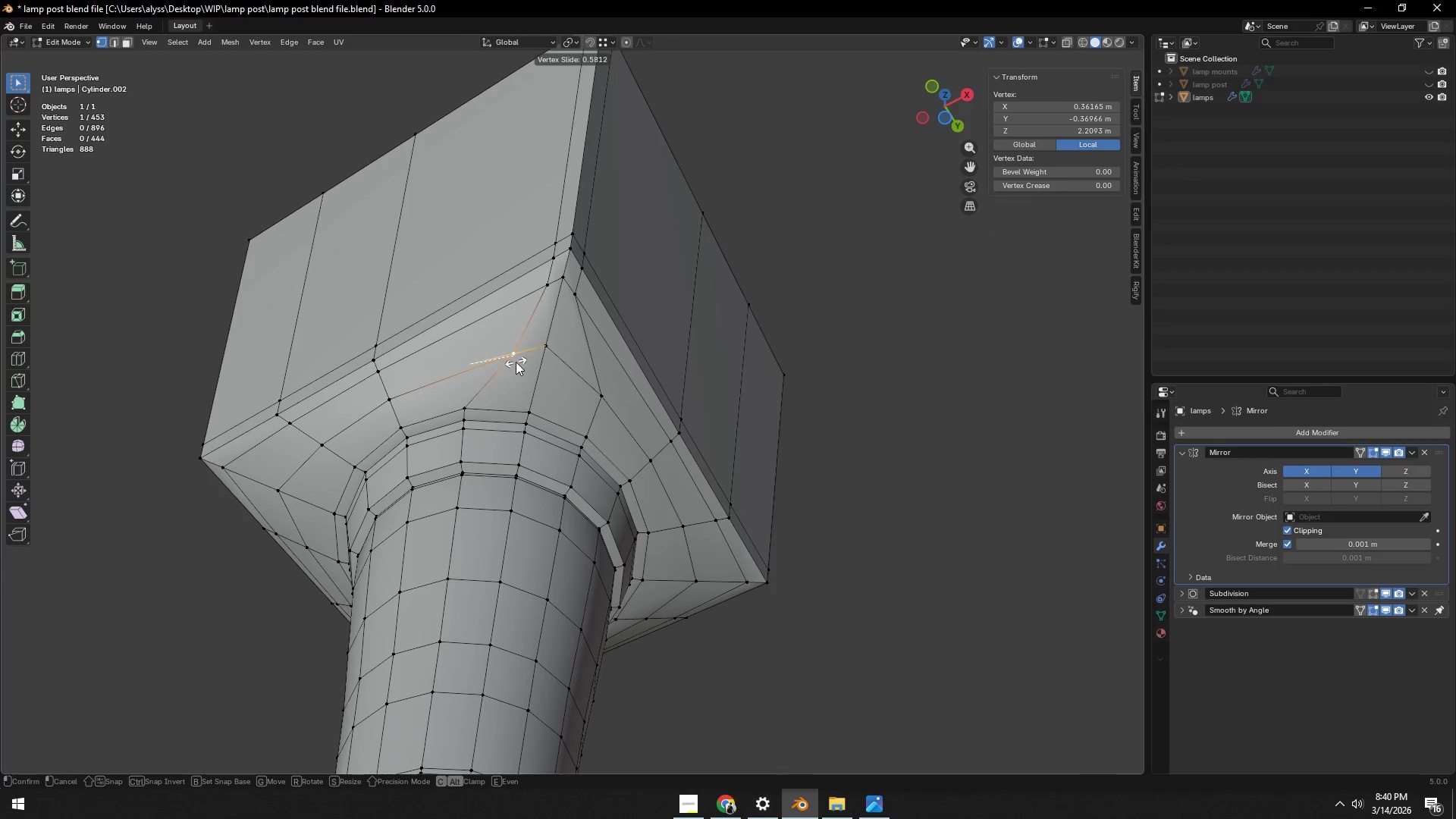 
left_click([516, 362])
 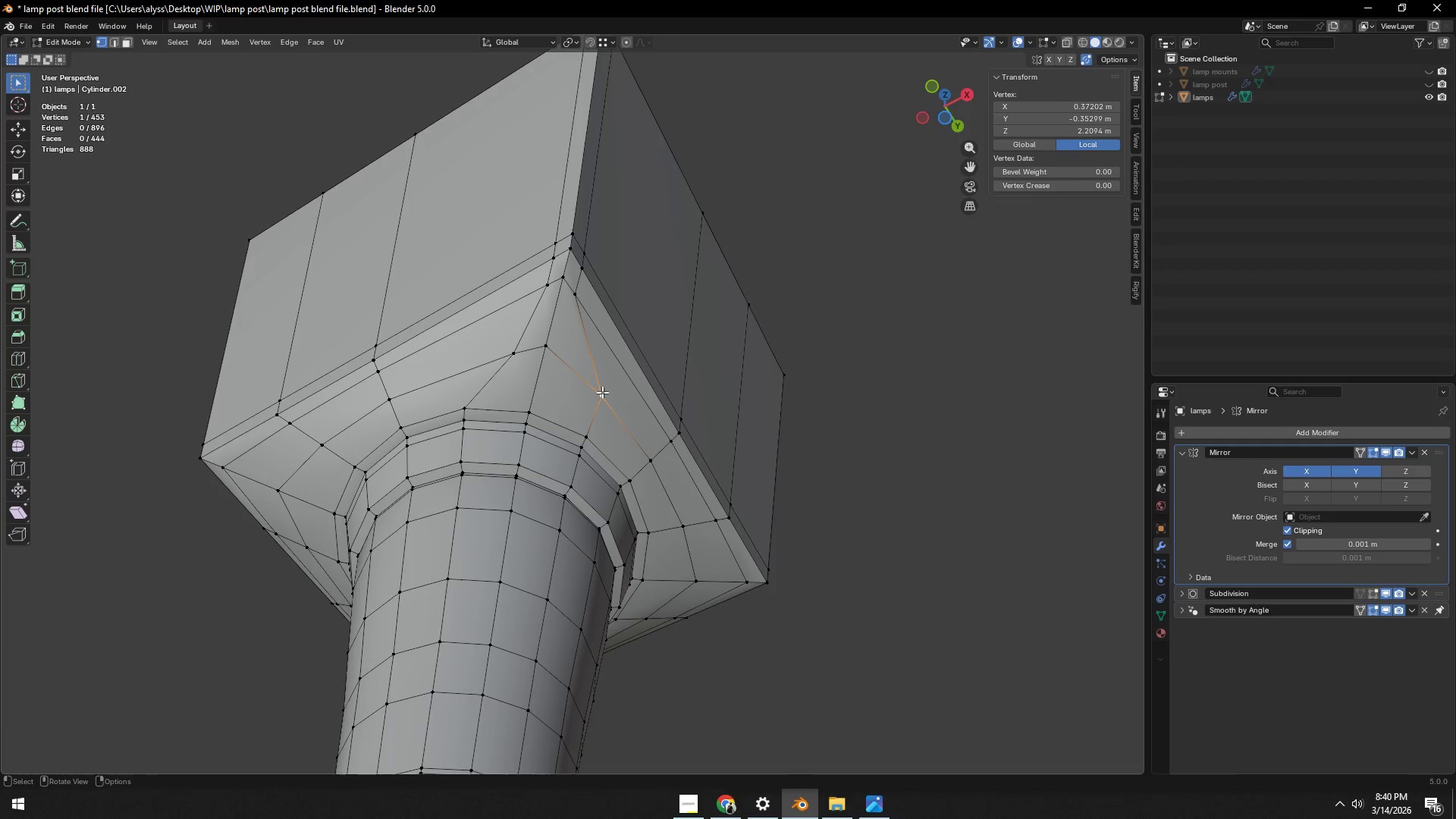 
type(gg)
 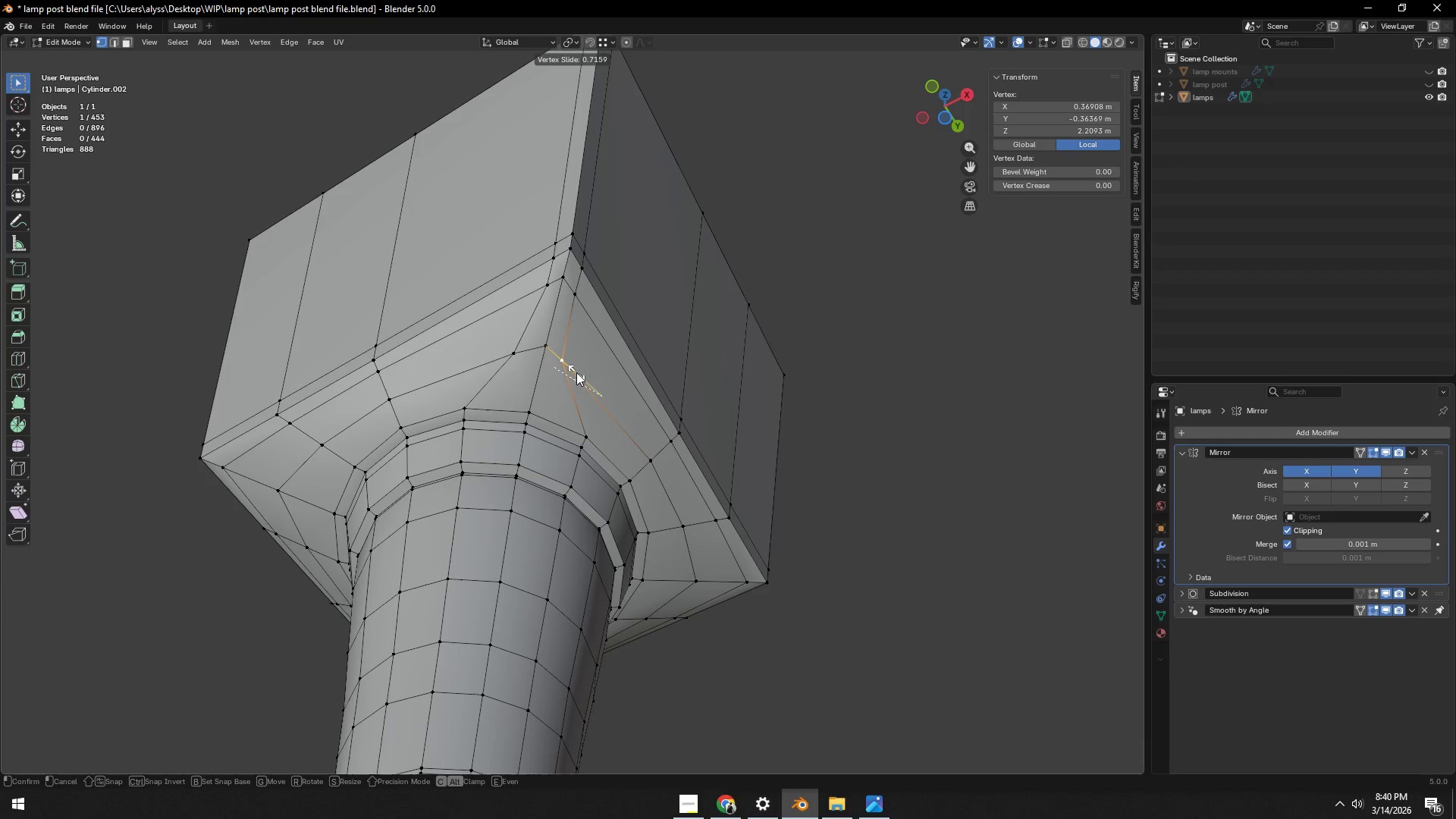 
left_click([581, 375])
 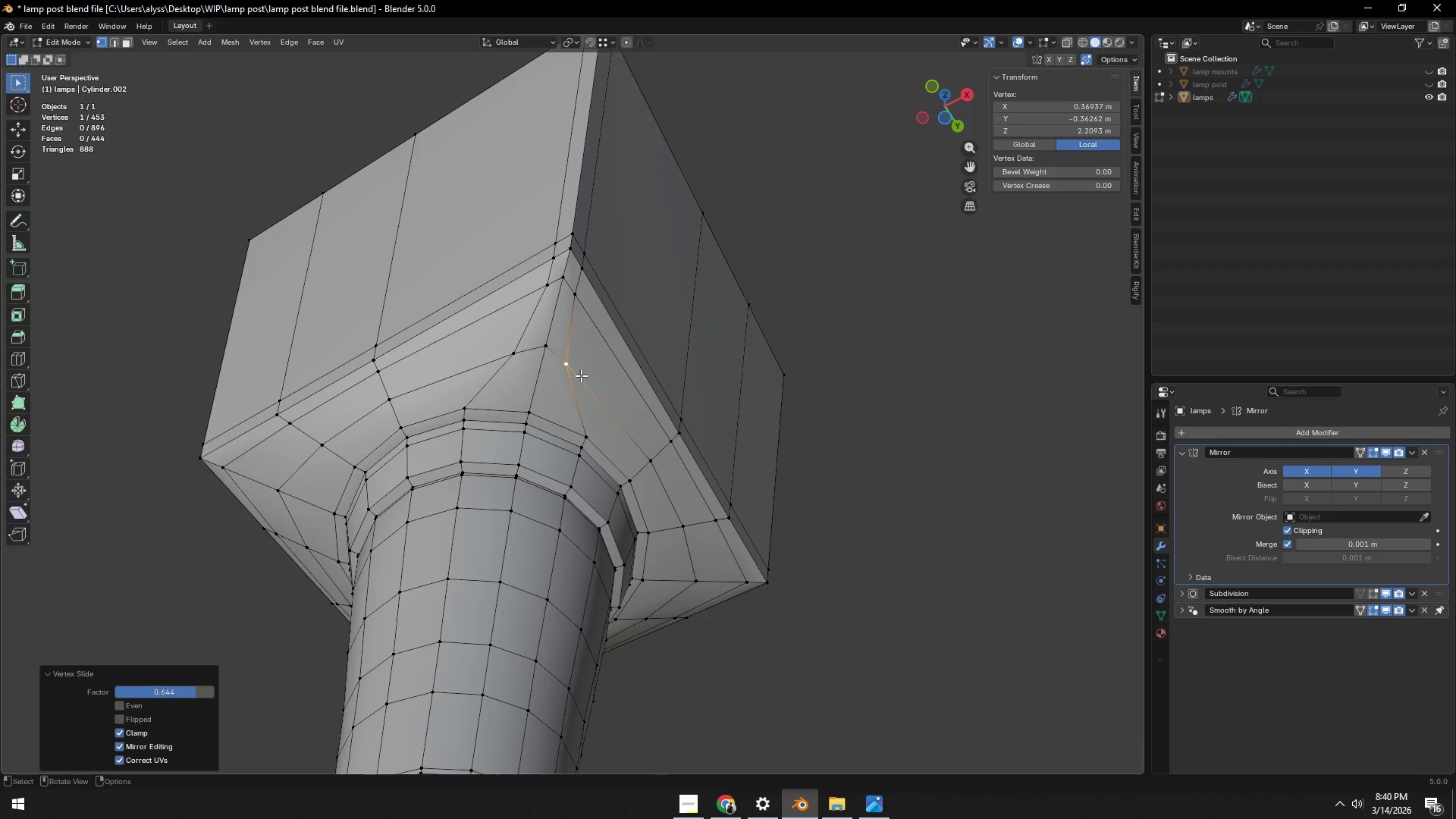 
key(Tab)
 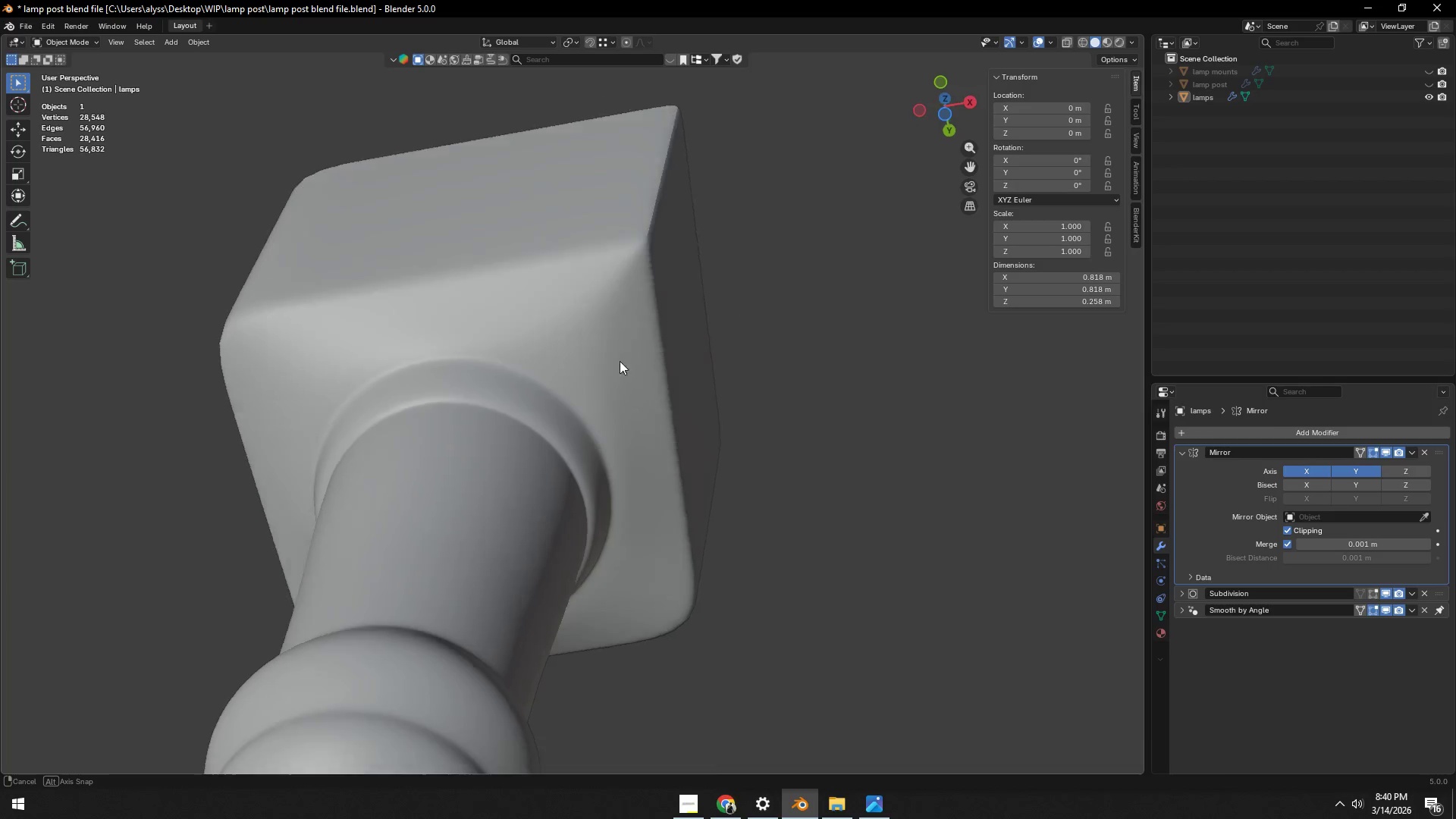 
key(Control+ControlLeft)
 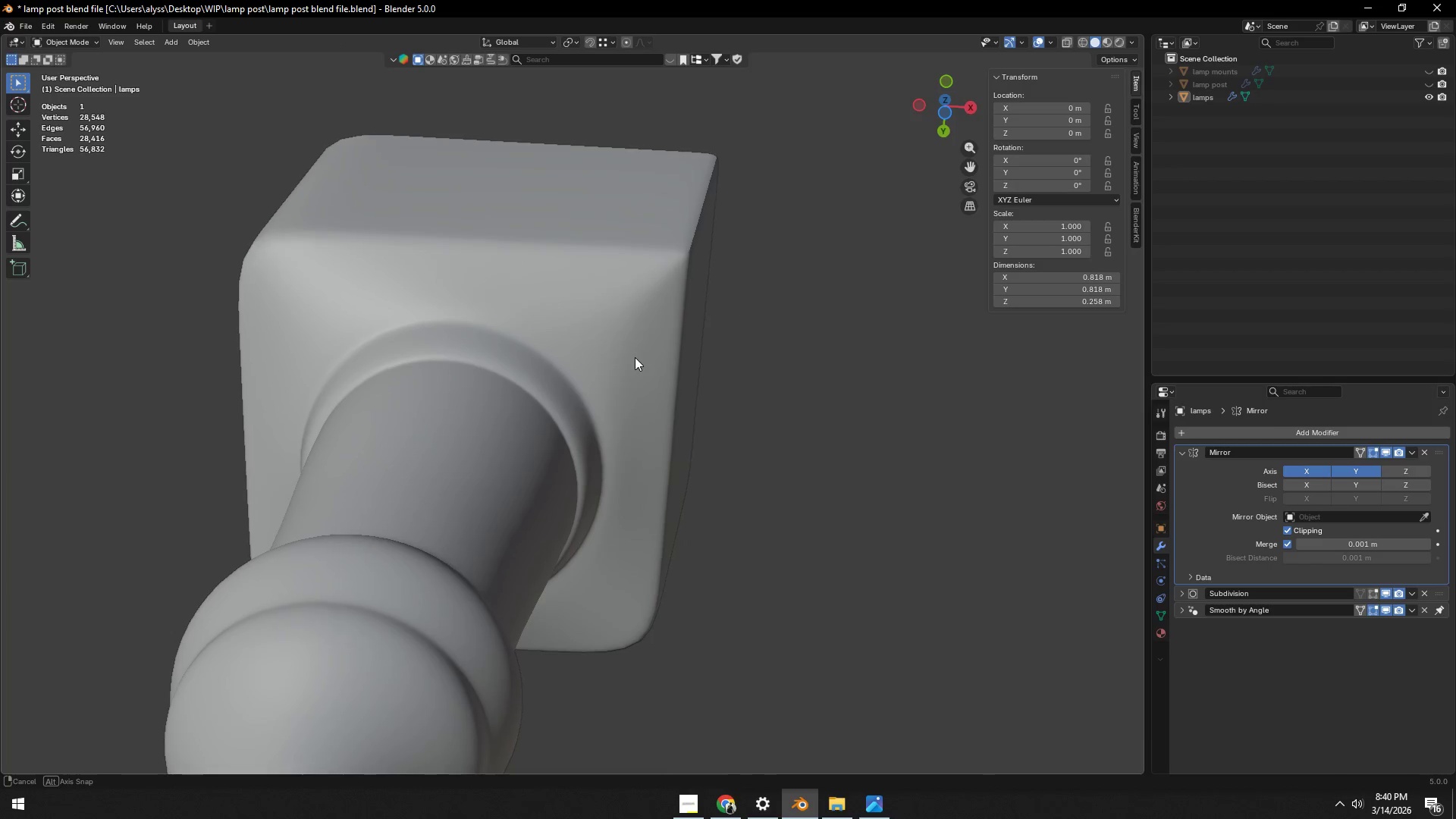 
key(Control+S)
 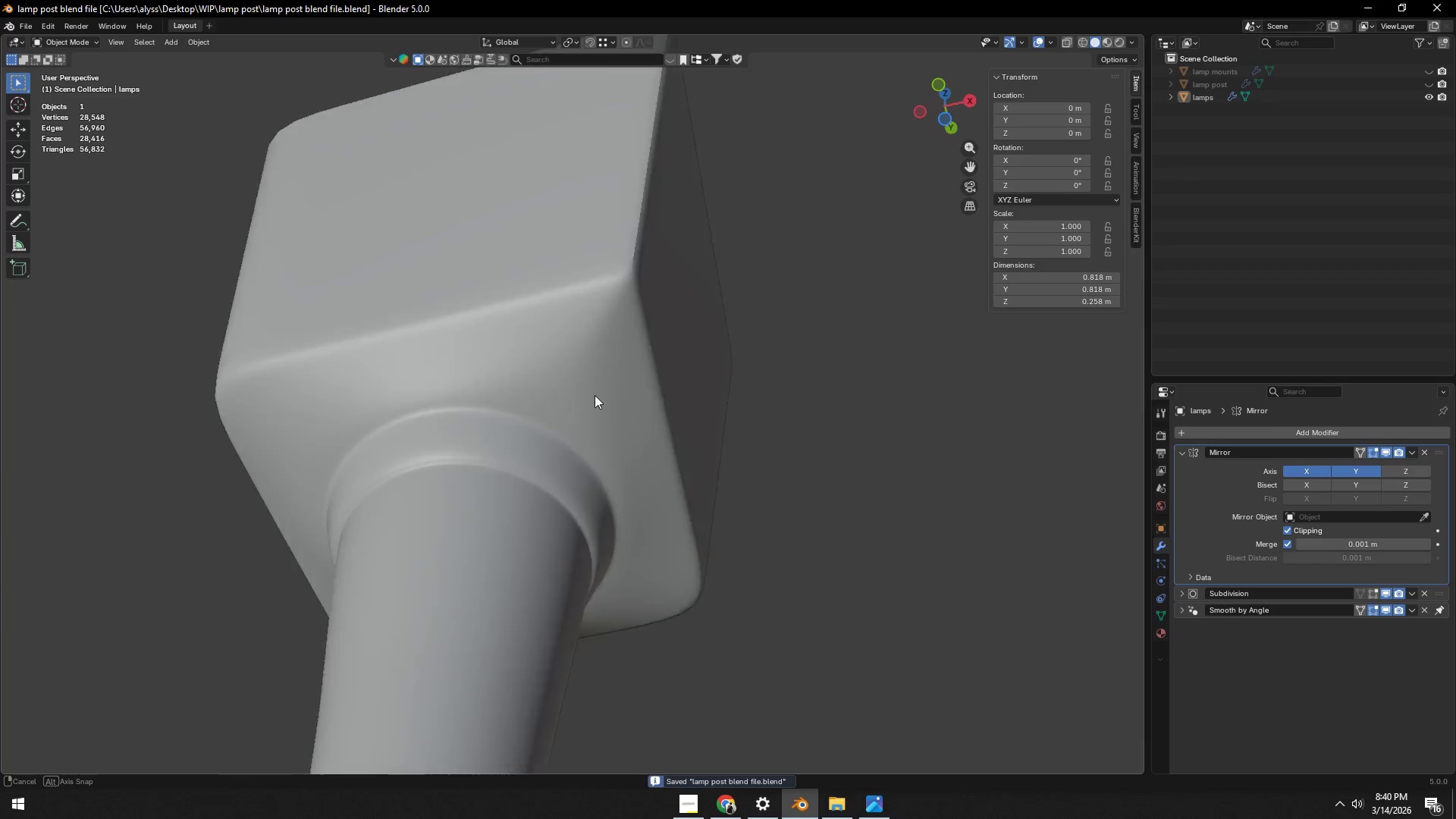 
key(Tab)
 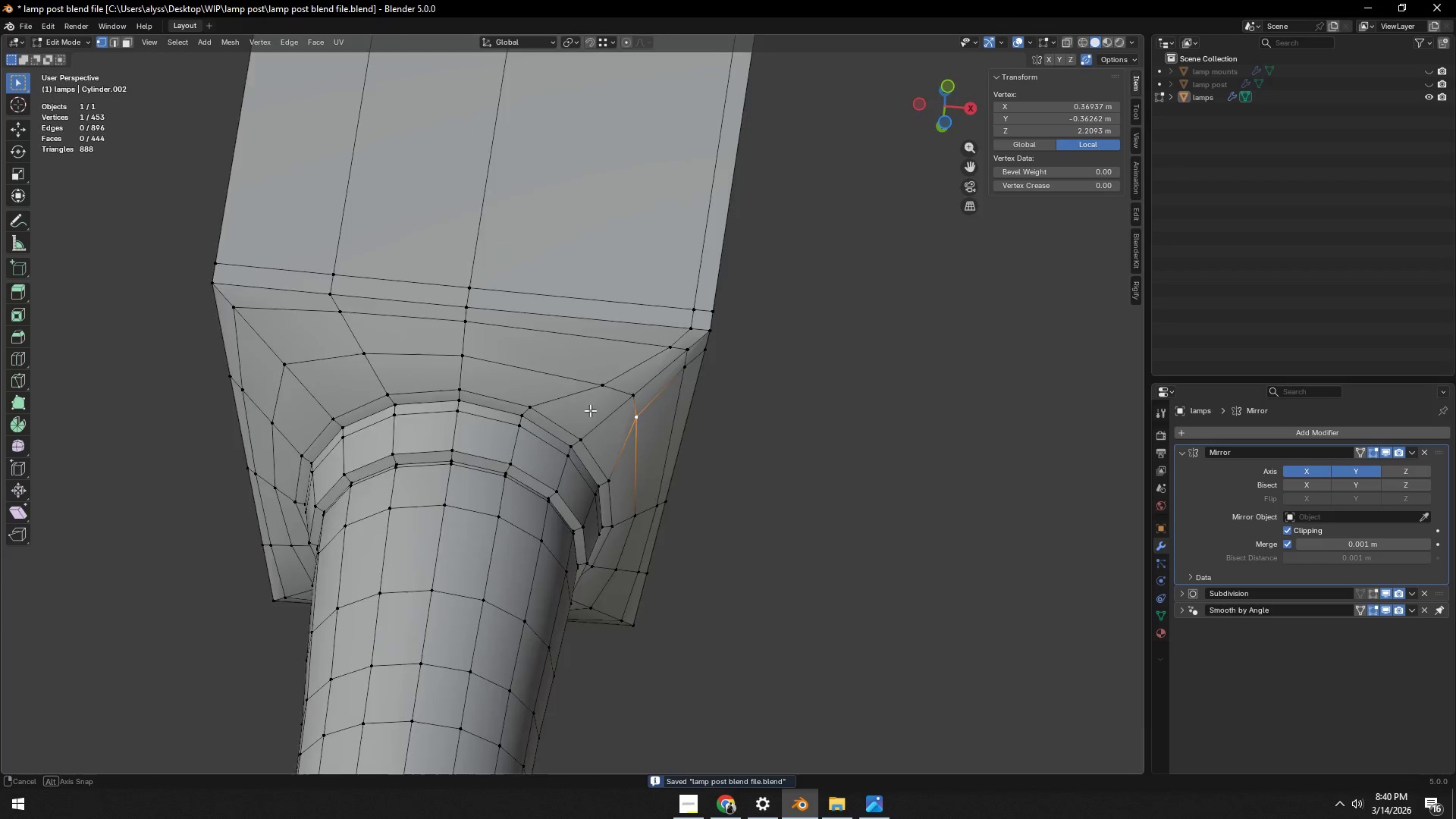 
hold_key(key=ShiftLeft, duration=0.36)
 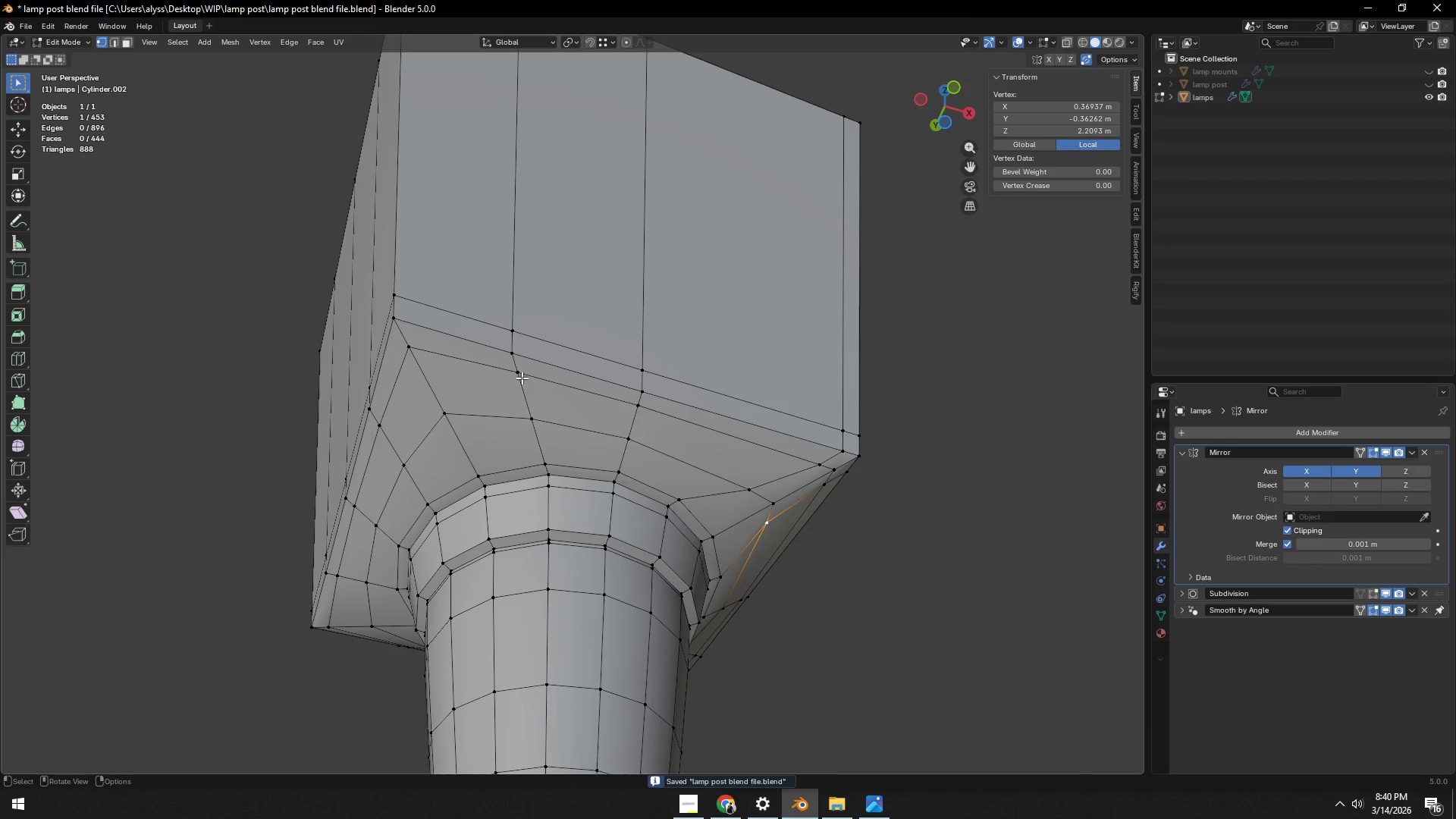 
left_click([522, 376])
 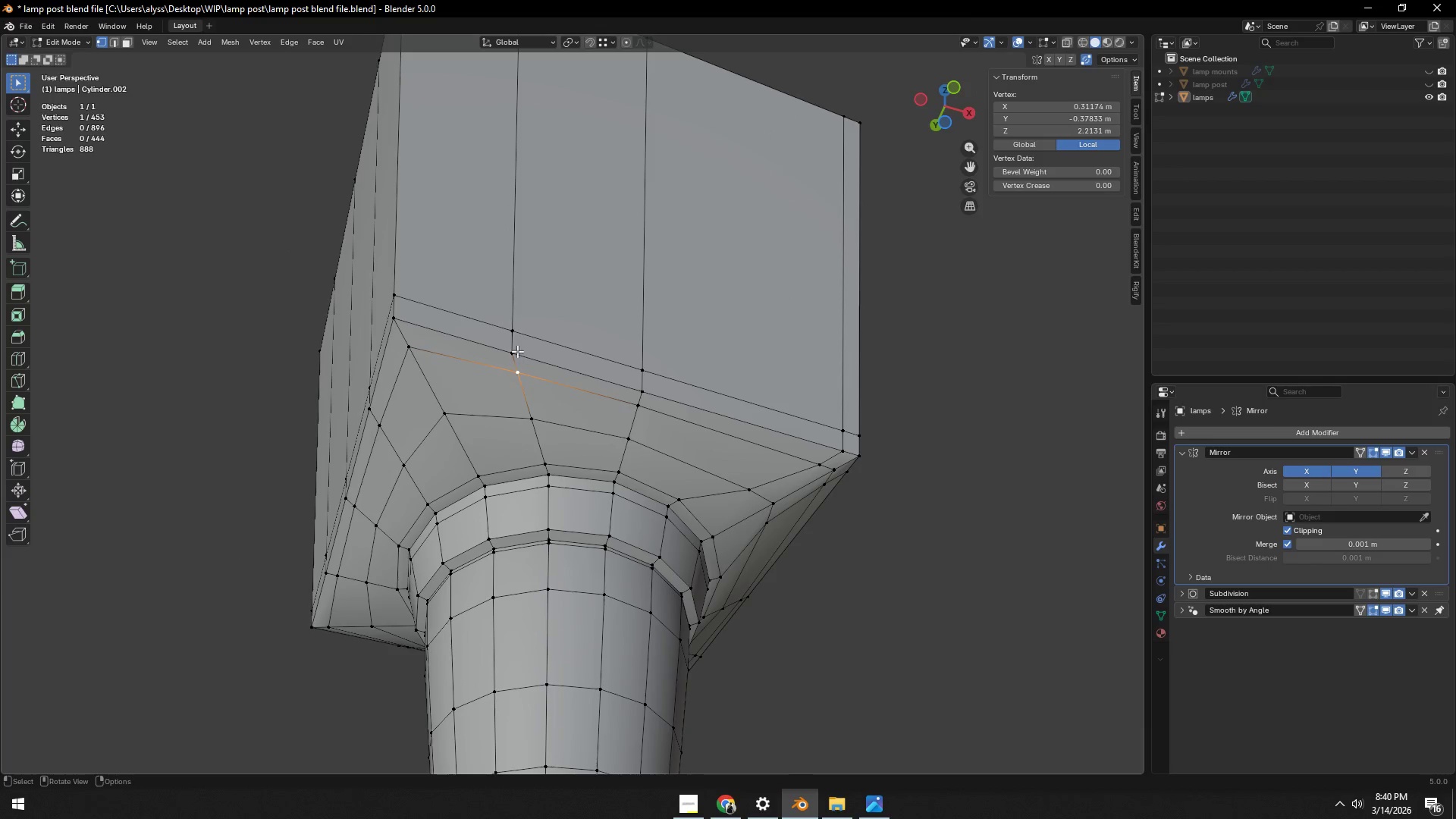 
hold_key(key=ControlLeft, duration=0.33)
double_click([516, 331])
 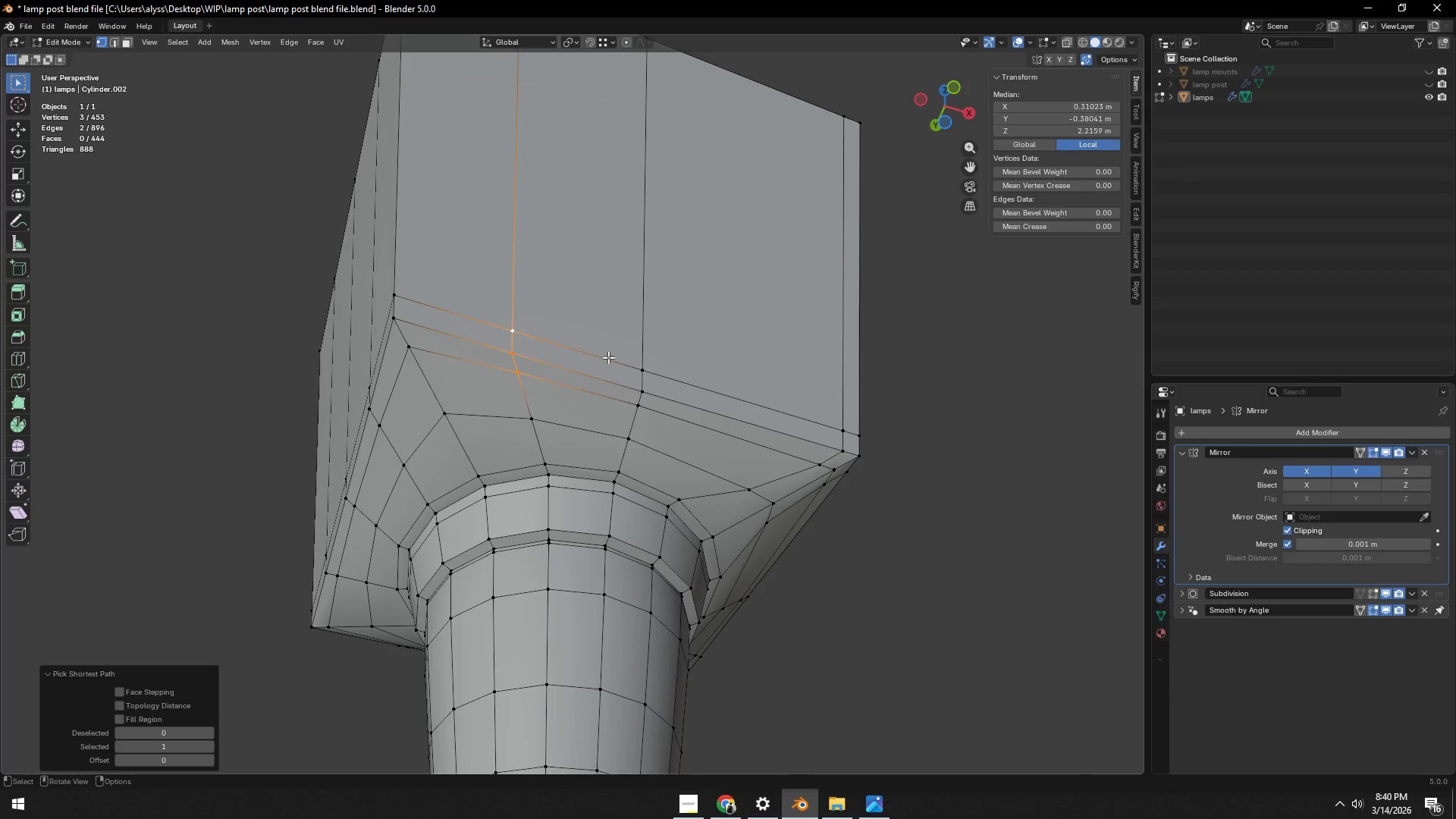 
key(2)
 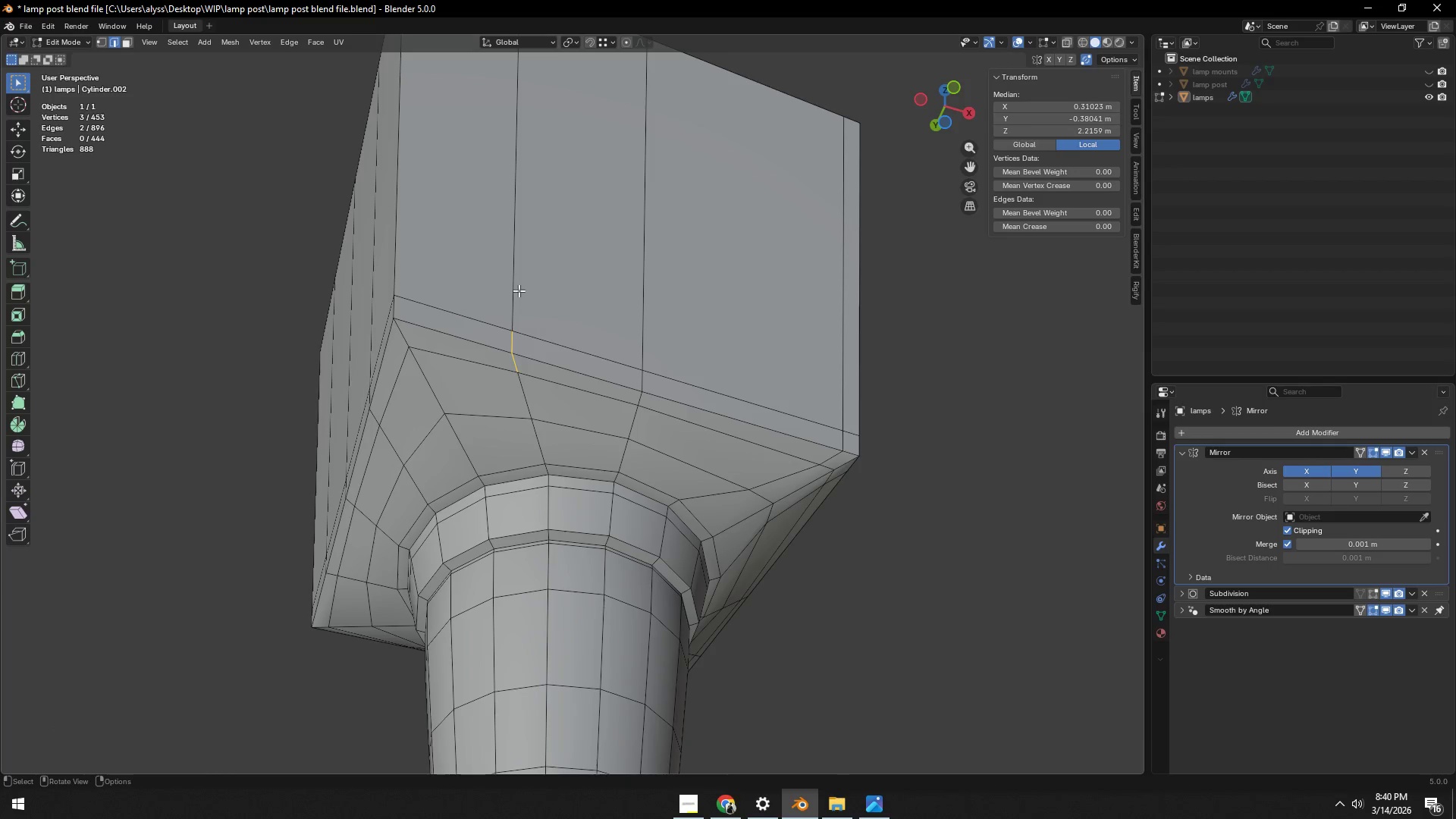 
left_click([517, 287])
 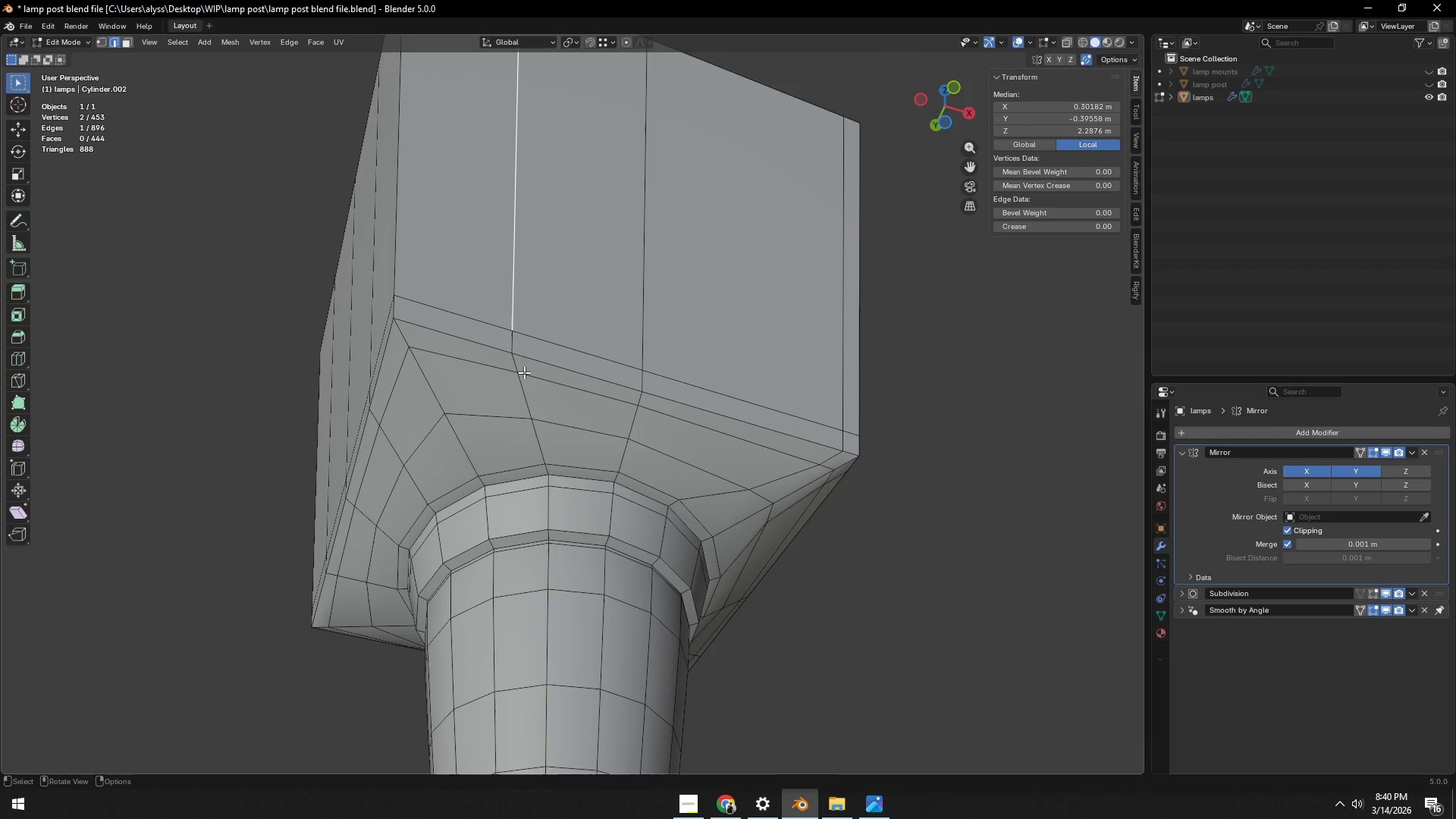 
key(Control+ControlLeft)
 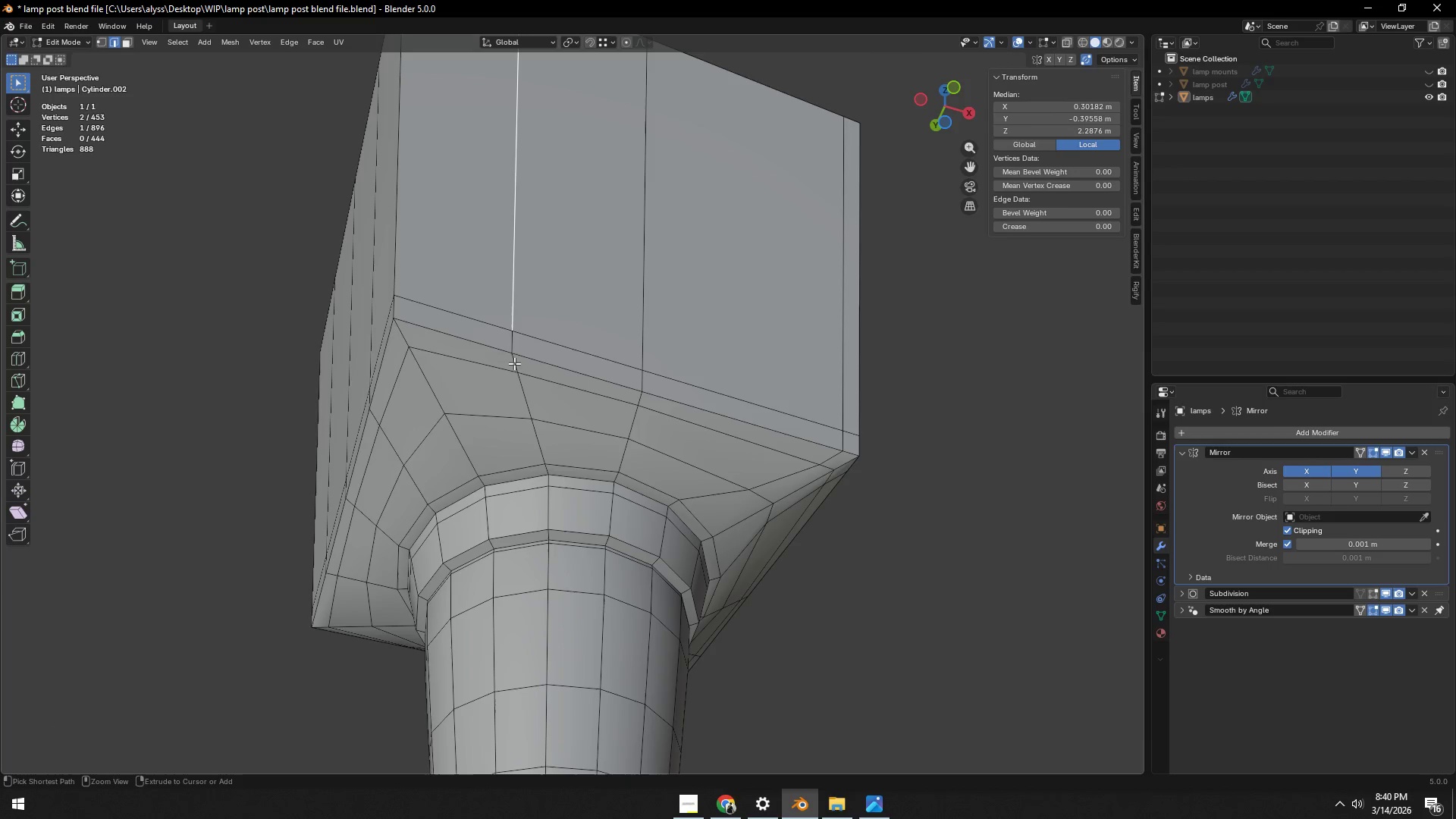 
left_click([514, 363])
 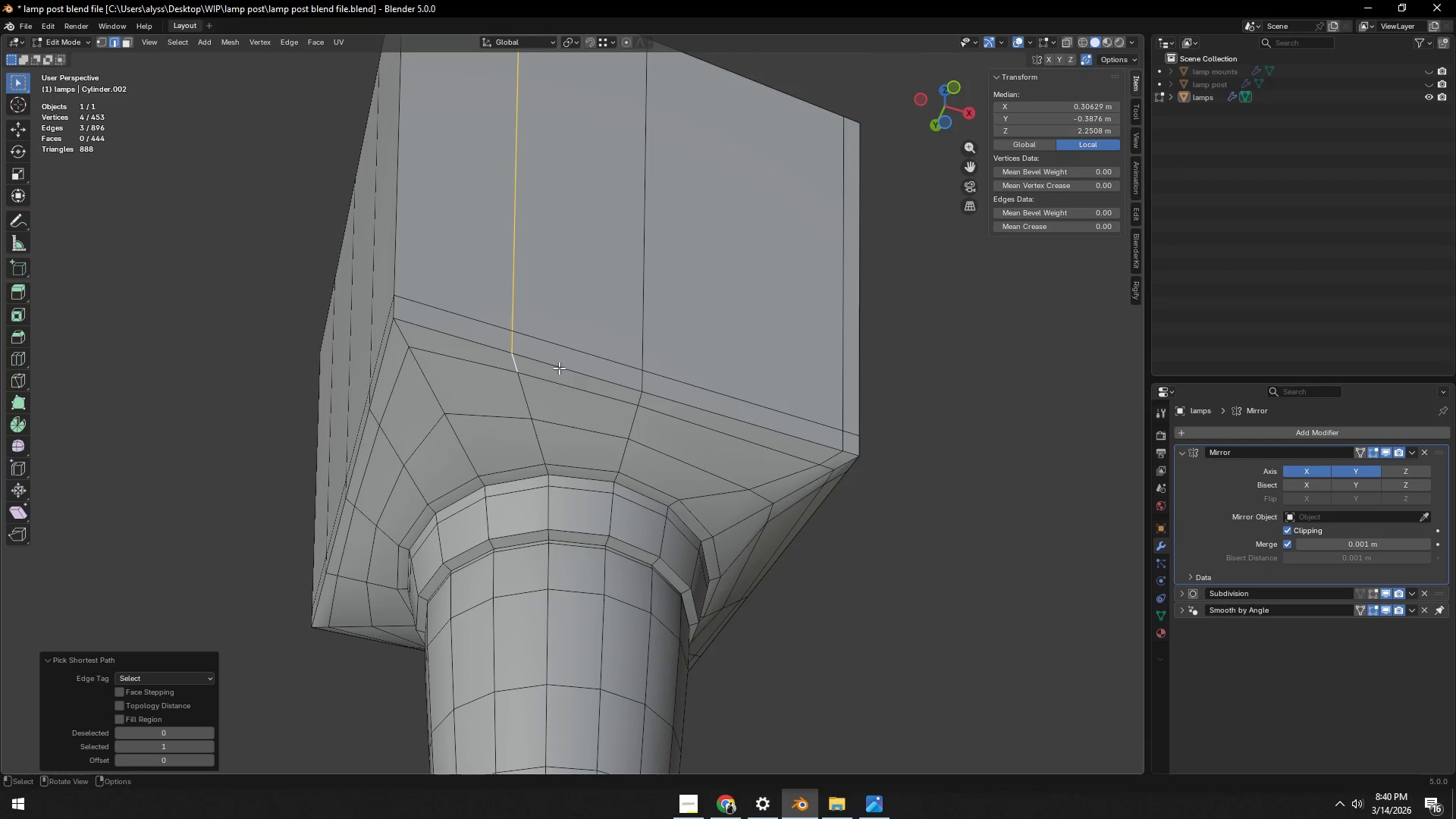 
type(gg)
 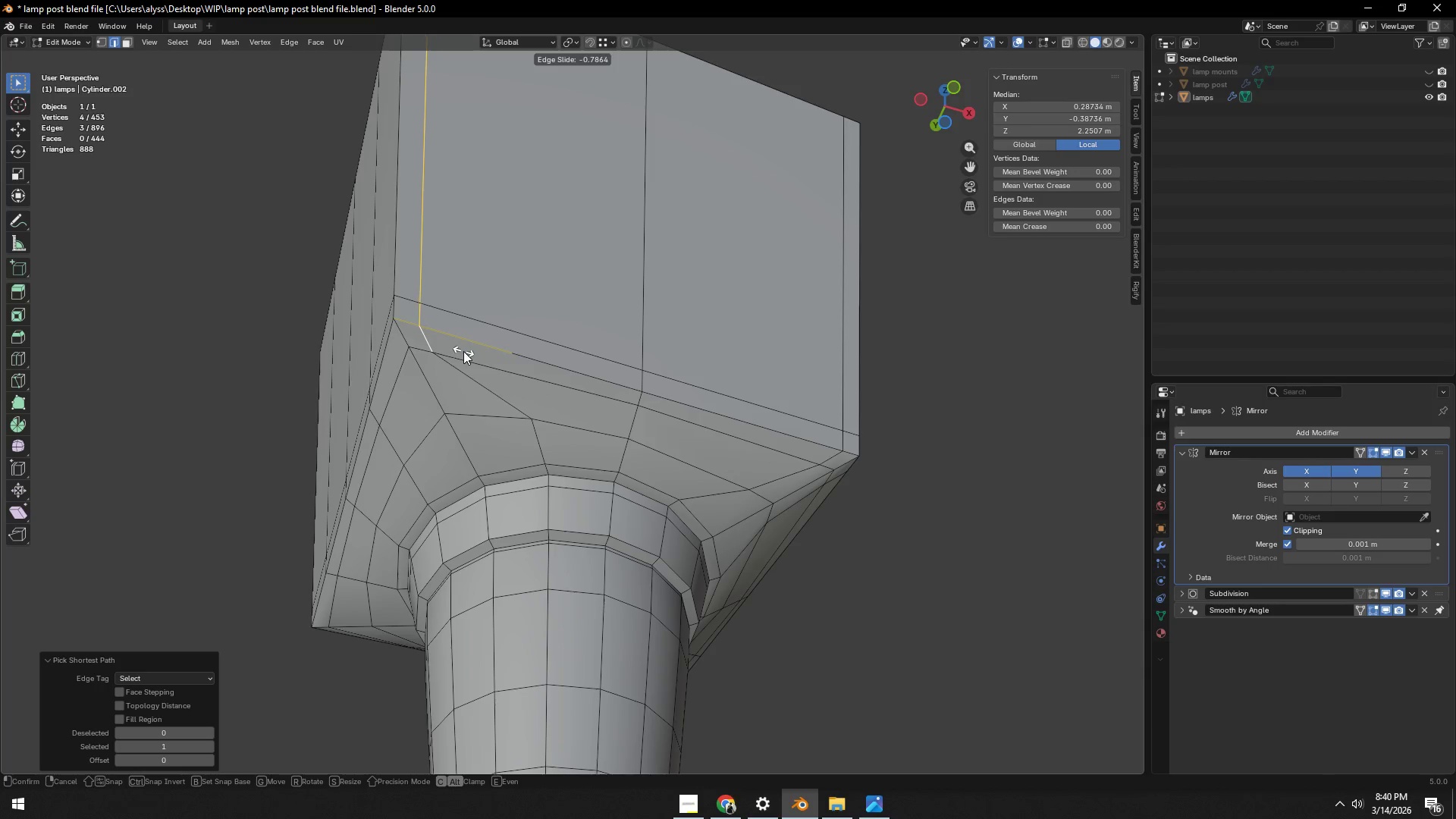 
left_click([464, 351])
 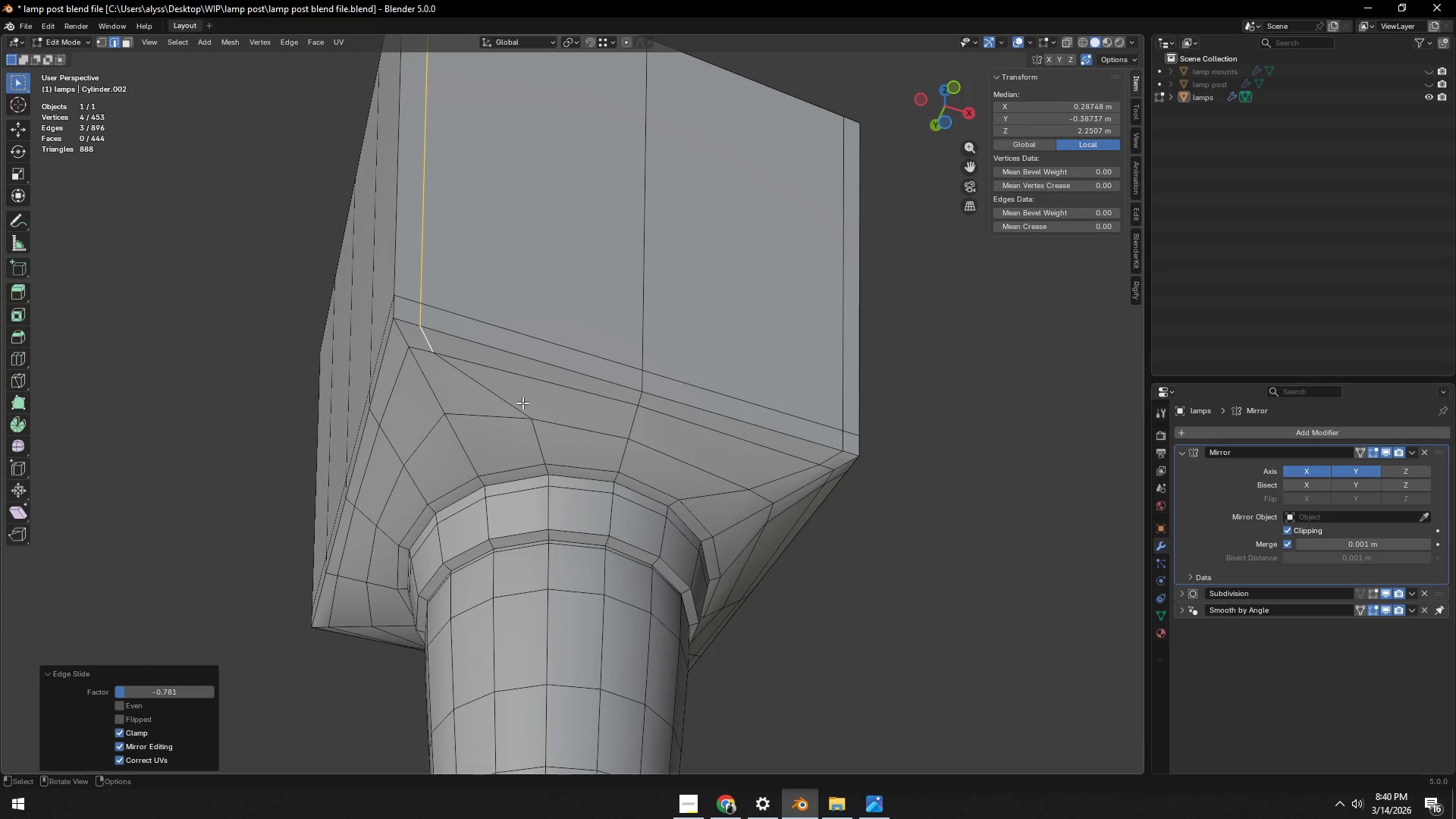 
key(1)
 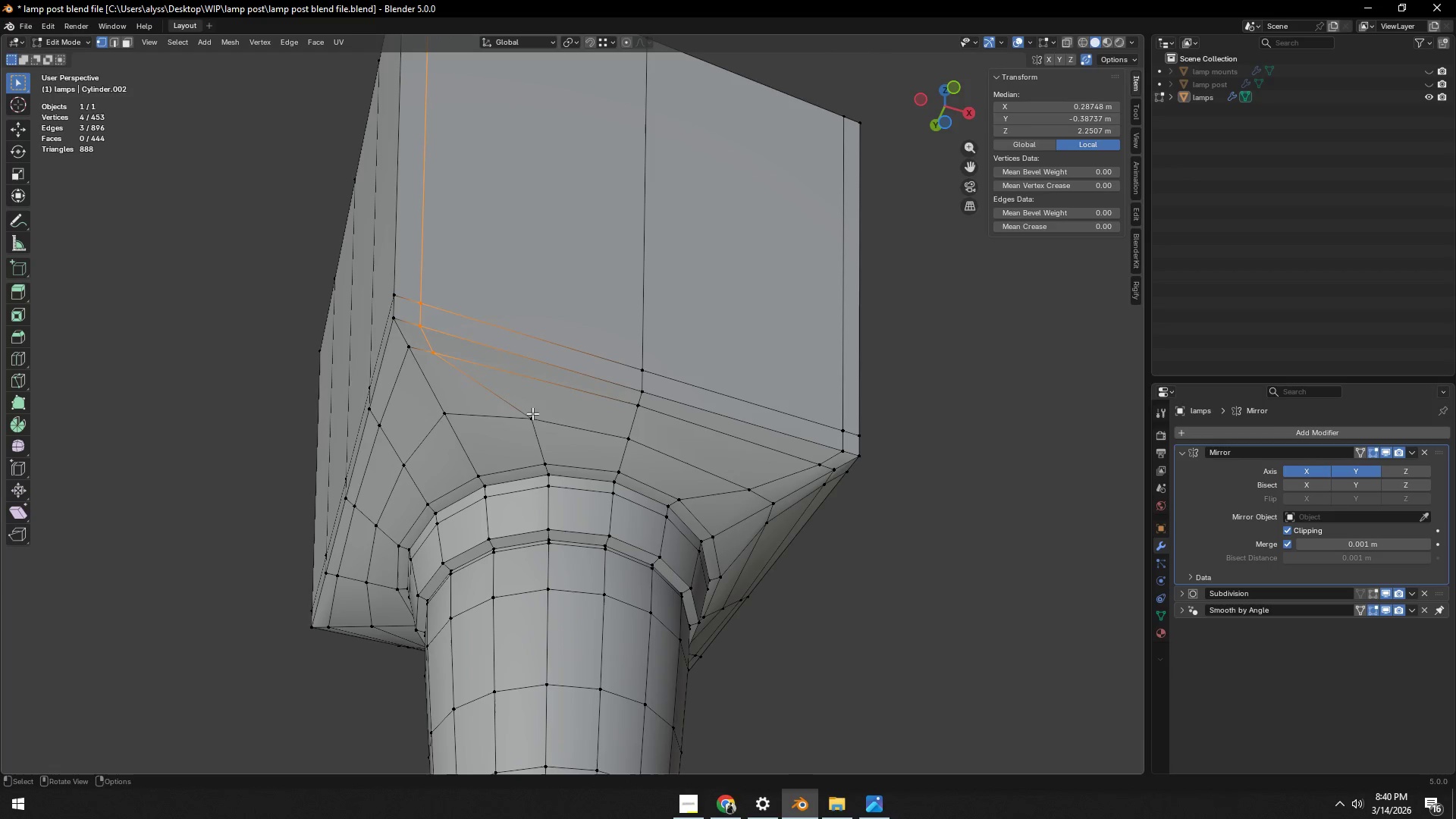 
left_click([532, 413])
 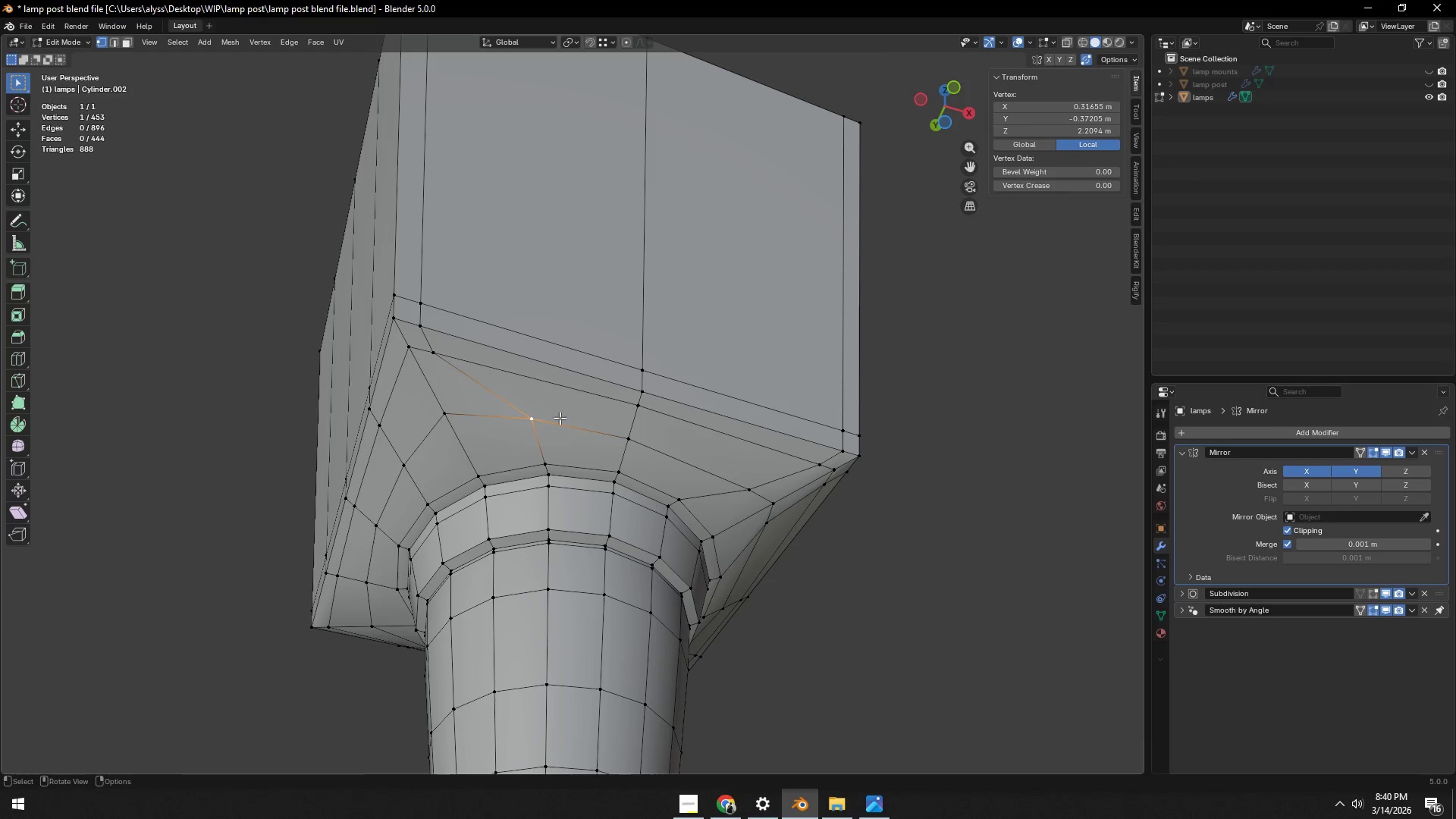 
type(gg)
 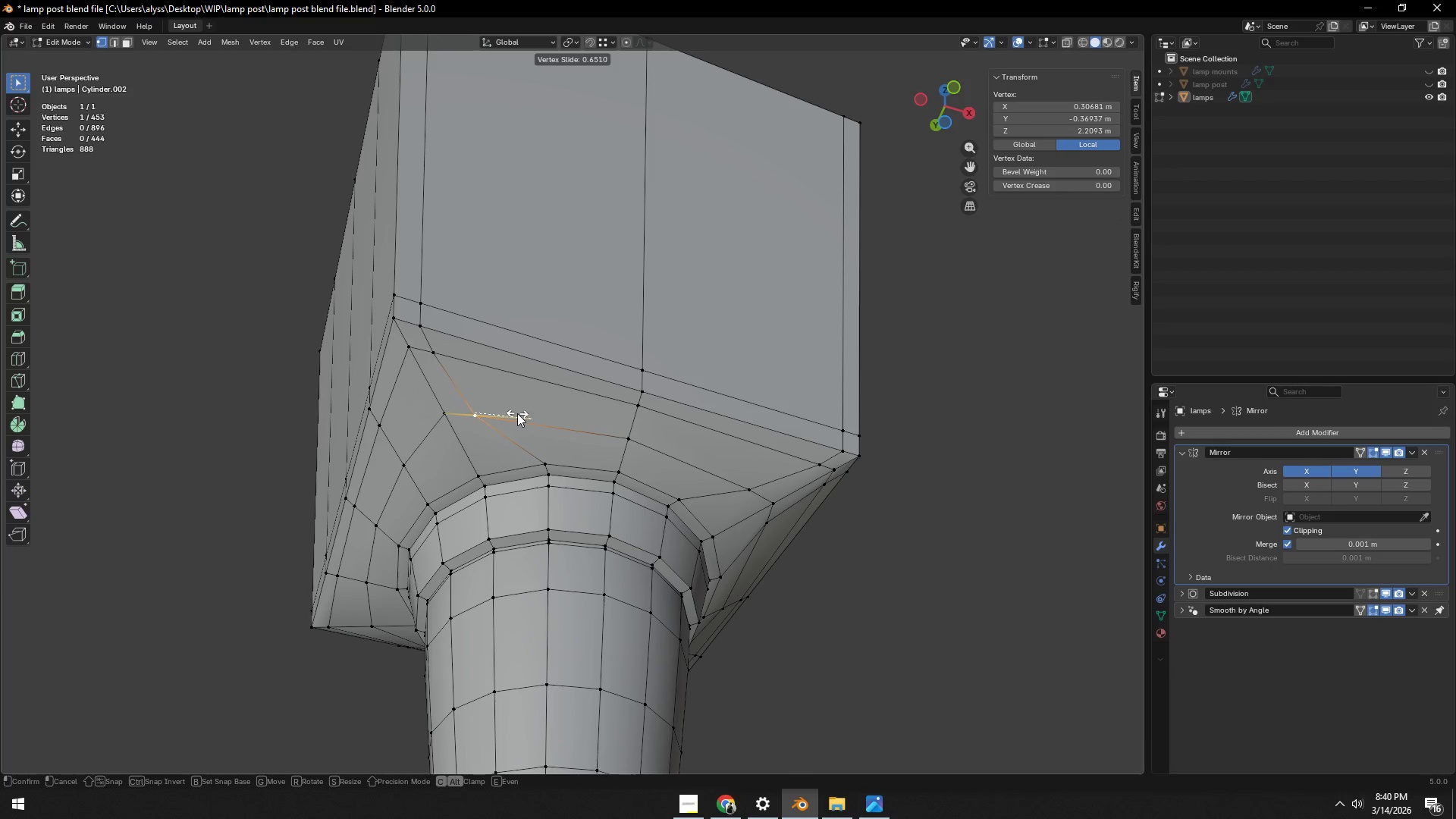 
left_click([518, 413])
 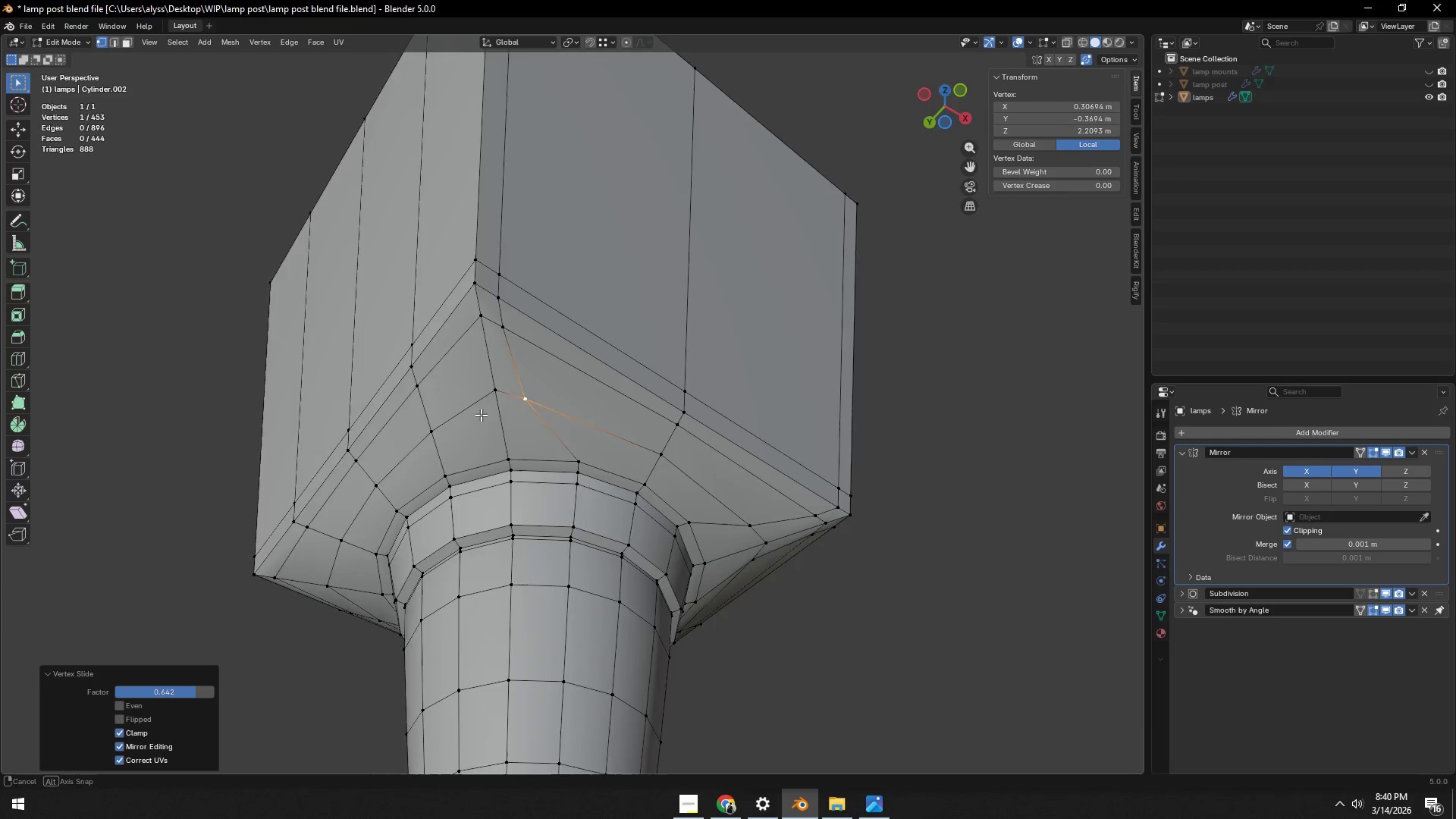 
key(2)
 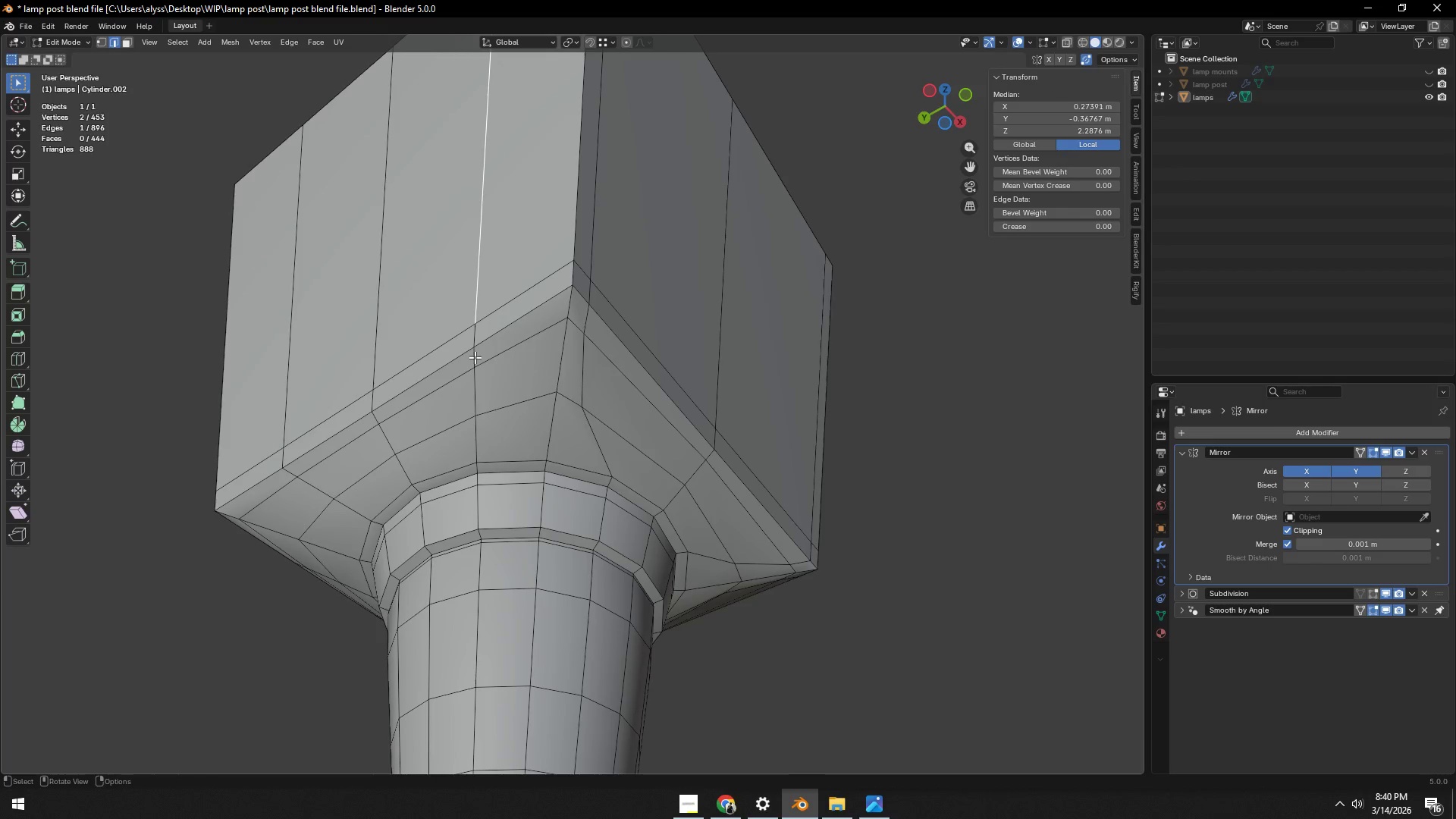 
hold_key(key=ControlLeft, duration=0.34)
left_click([479, 376])
 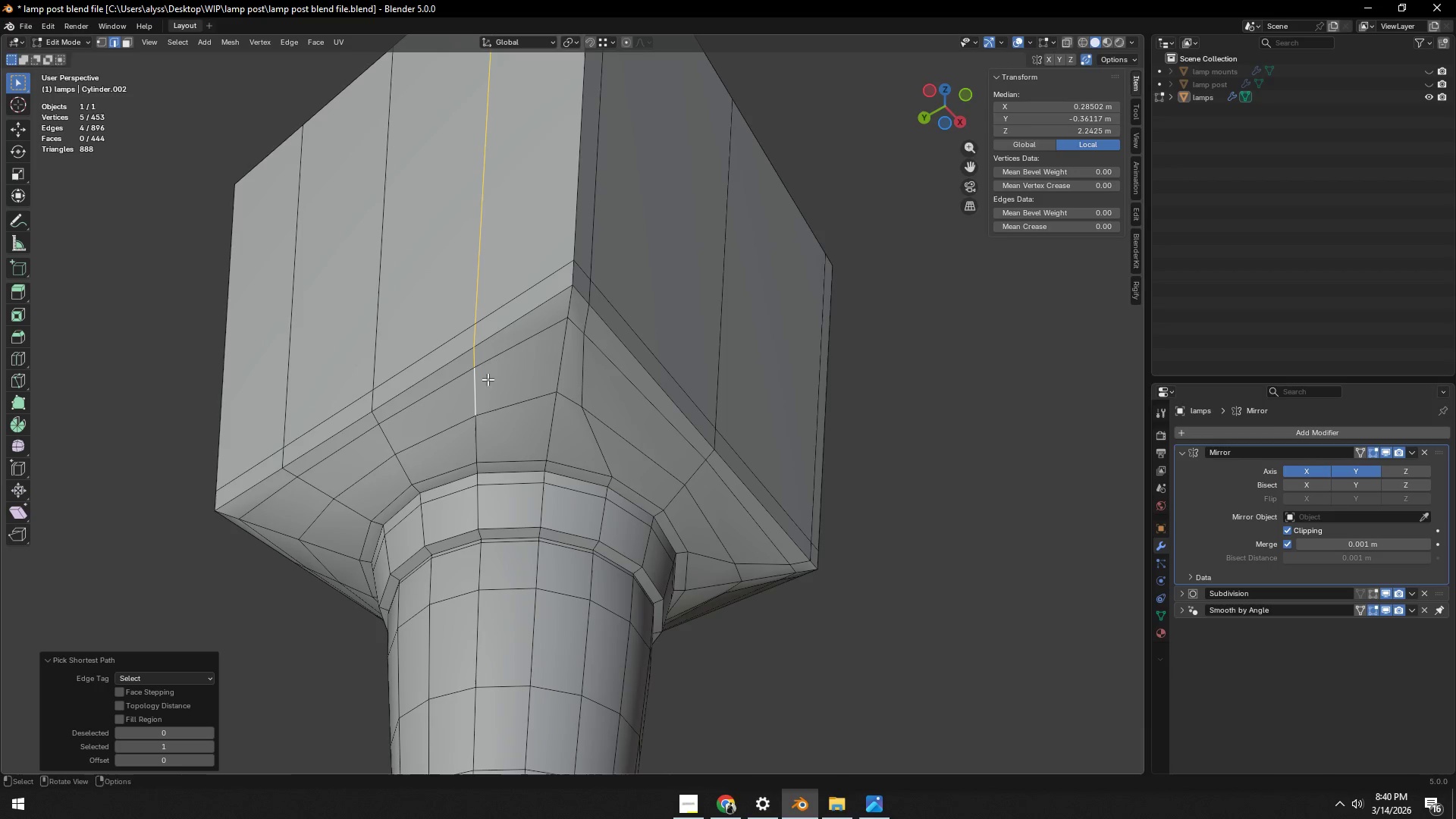 
type(gg)
 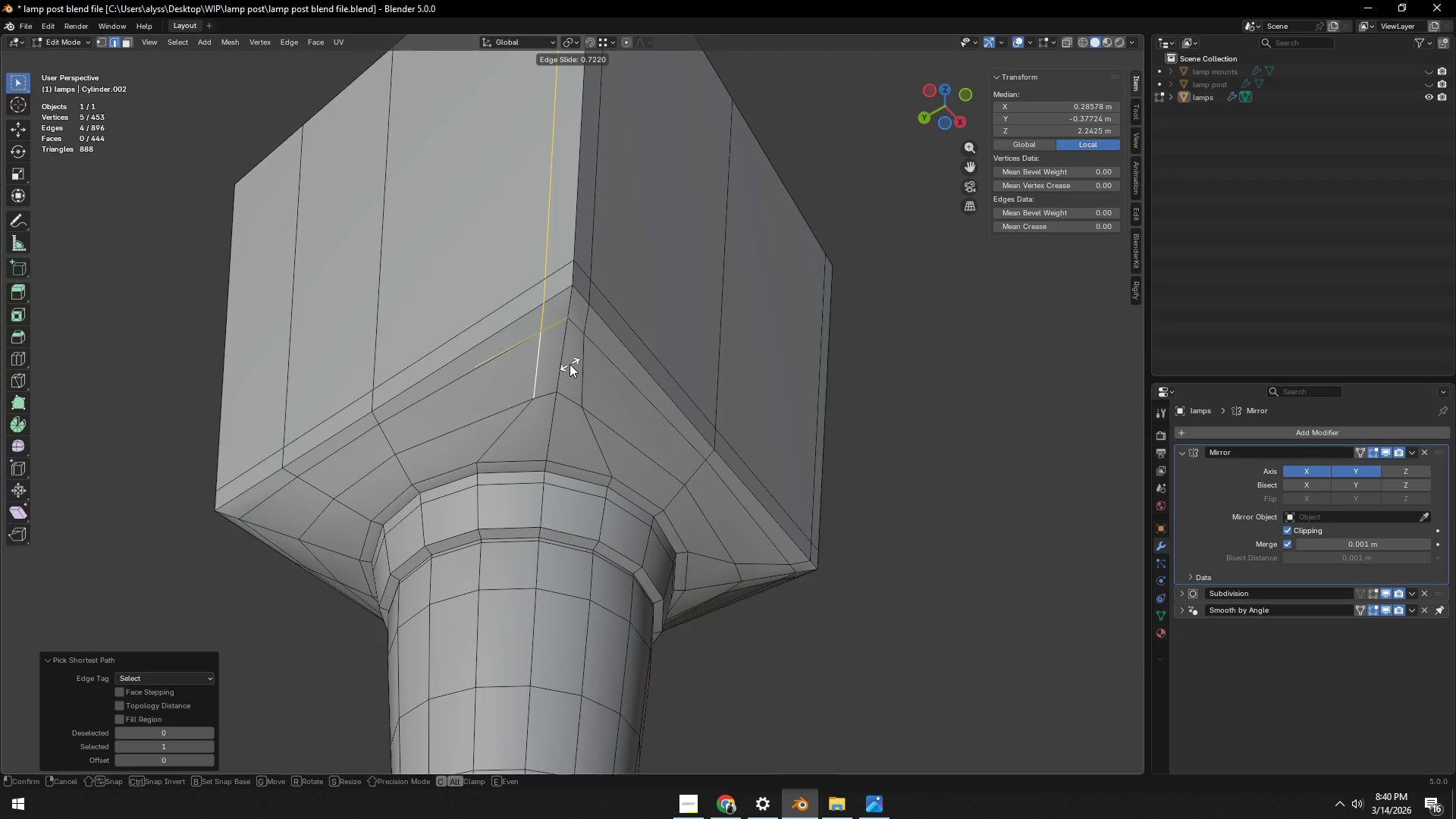 
left_click([570, 364])
 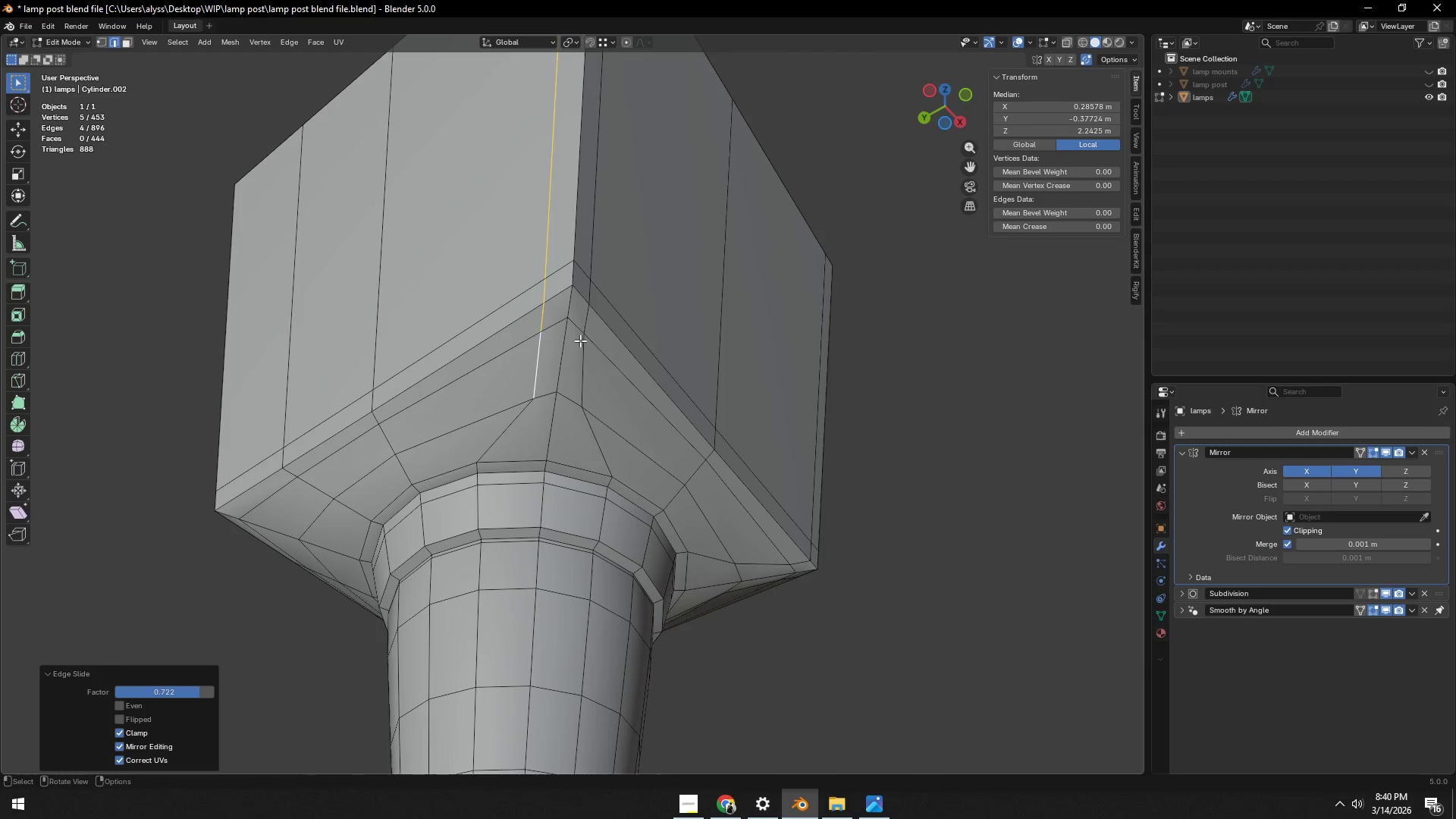 
key(1)
 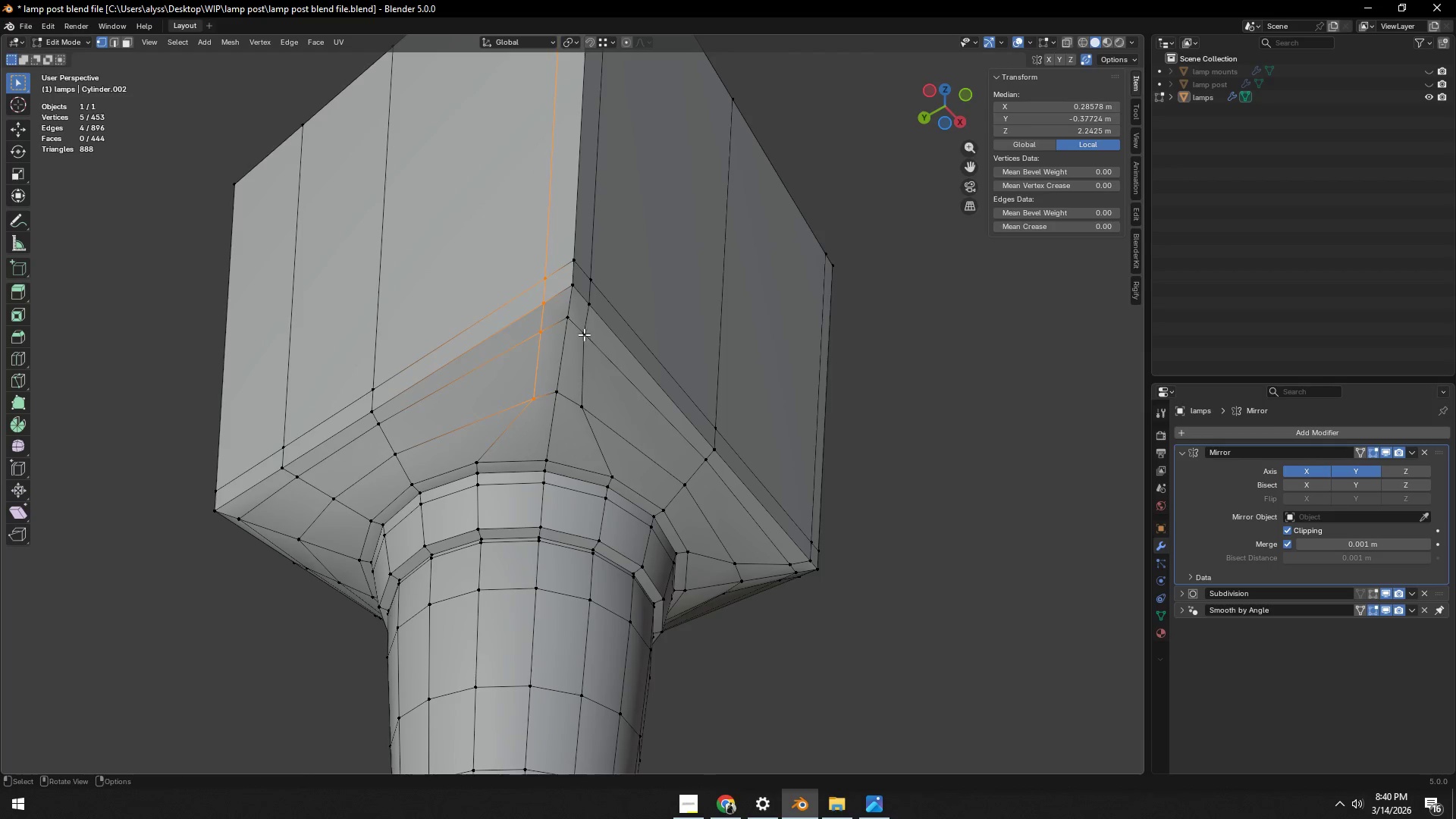 
left_click([584, 334])
 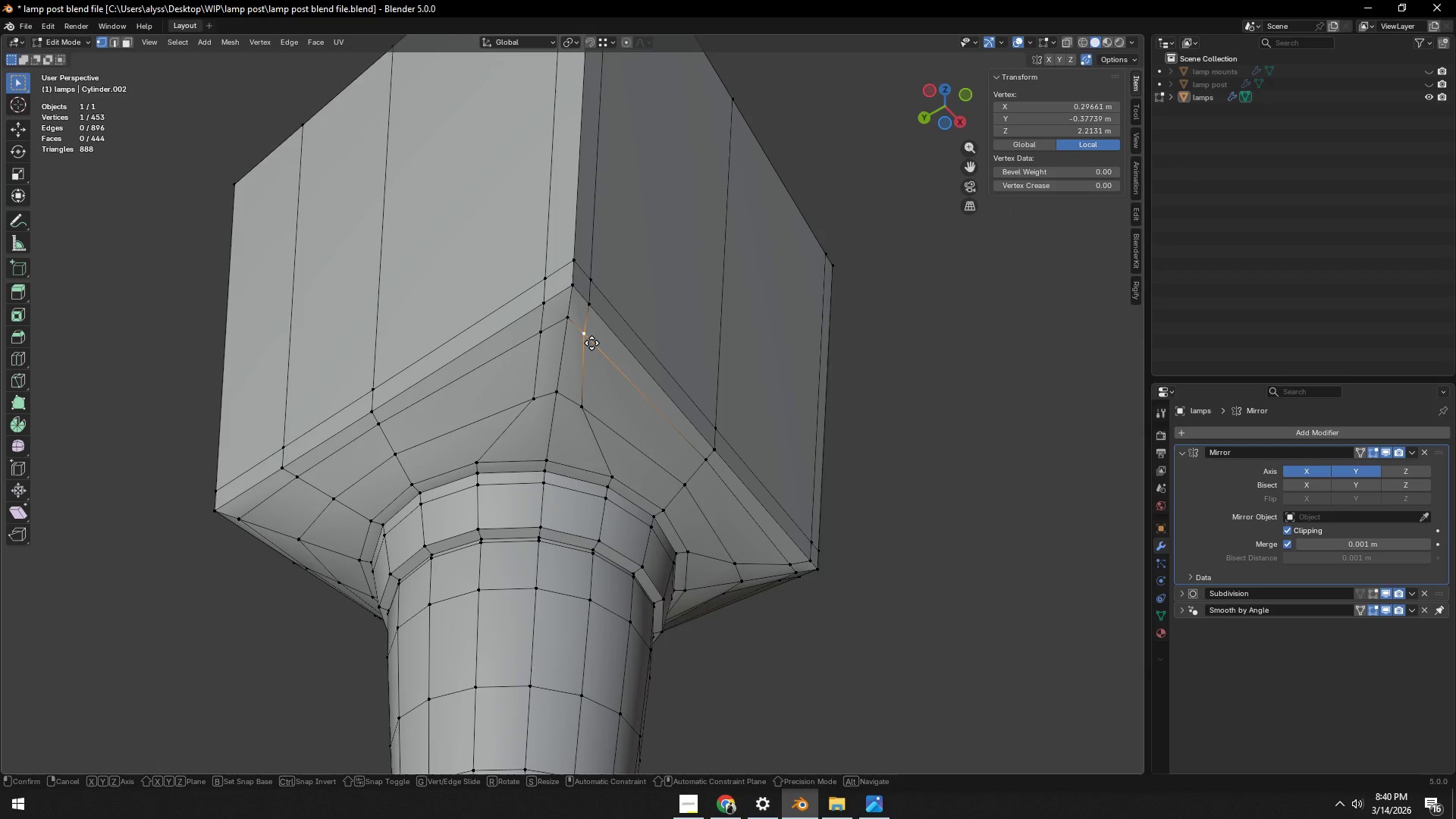 
type(gg)
 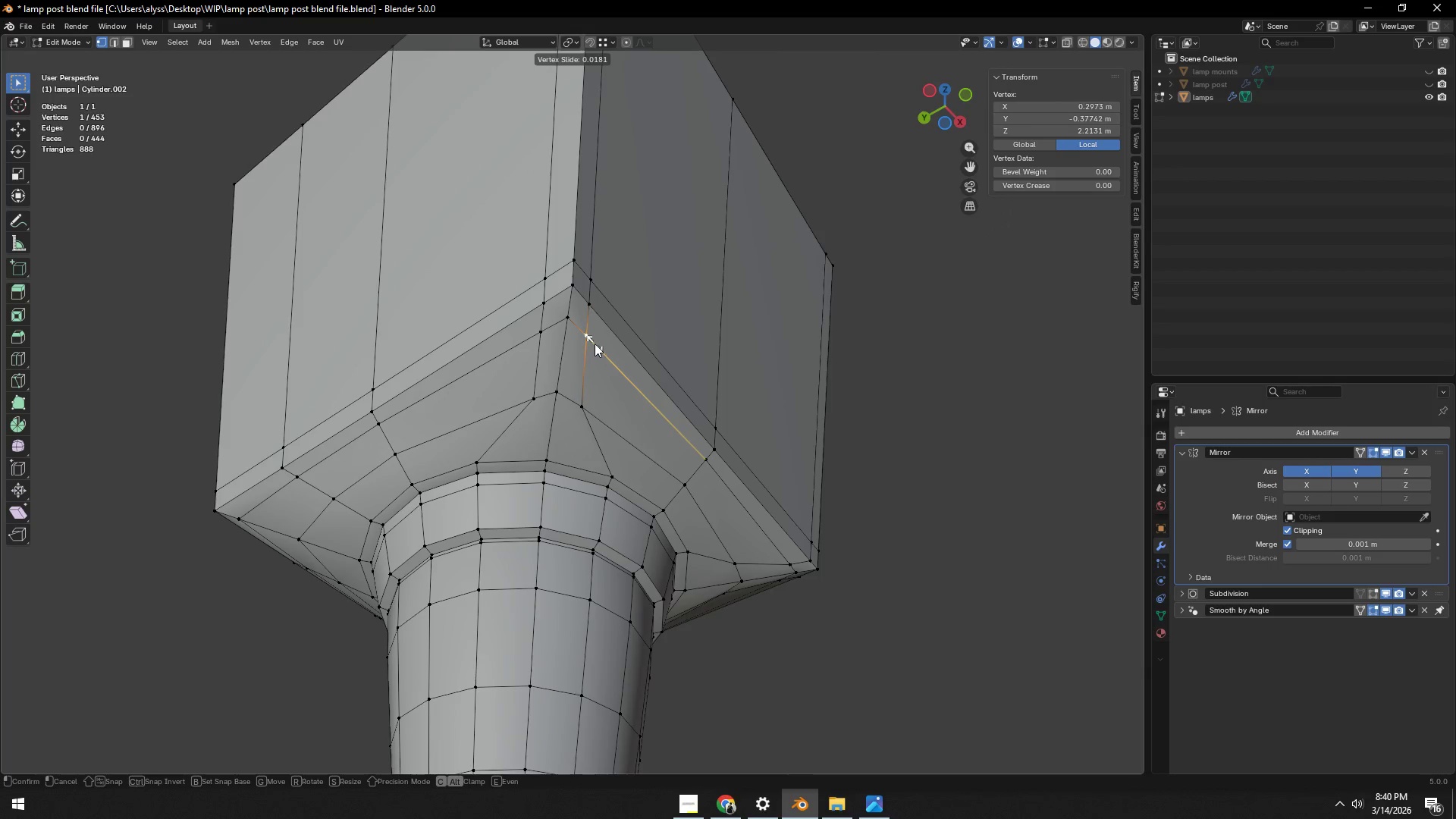 
left_click([596, 345])
 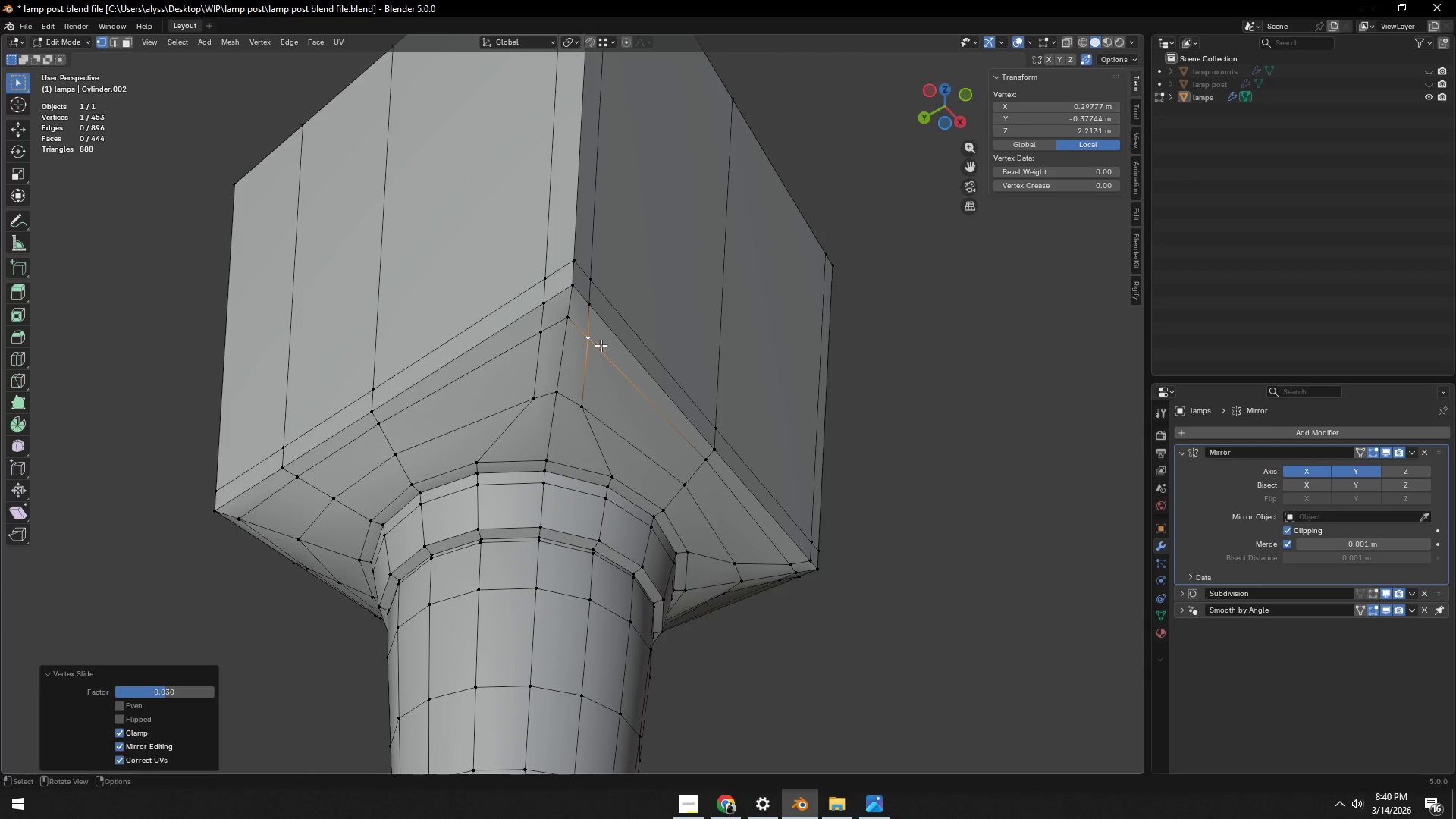 
scroll: coordinate [616, 350], scroll_direction: down, amount: 4.0
 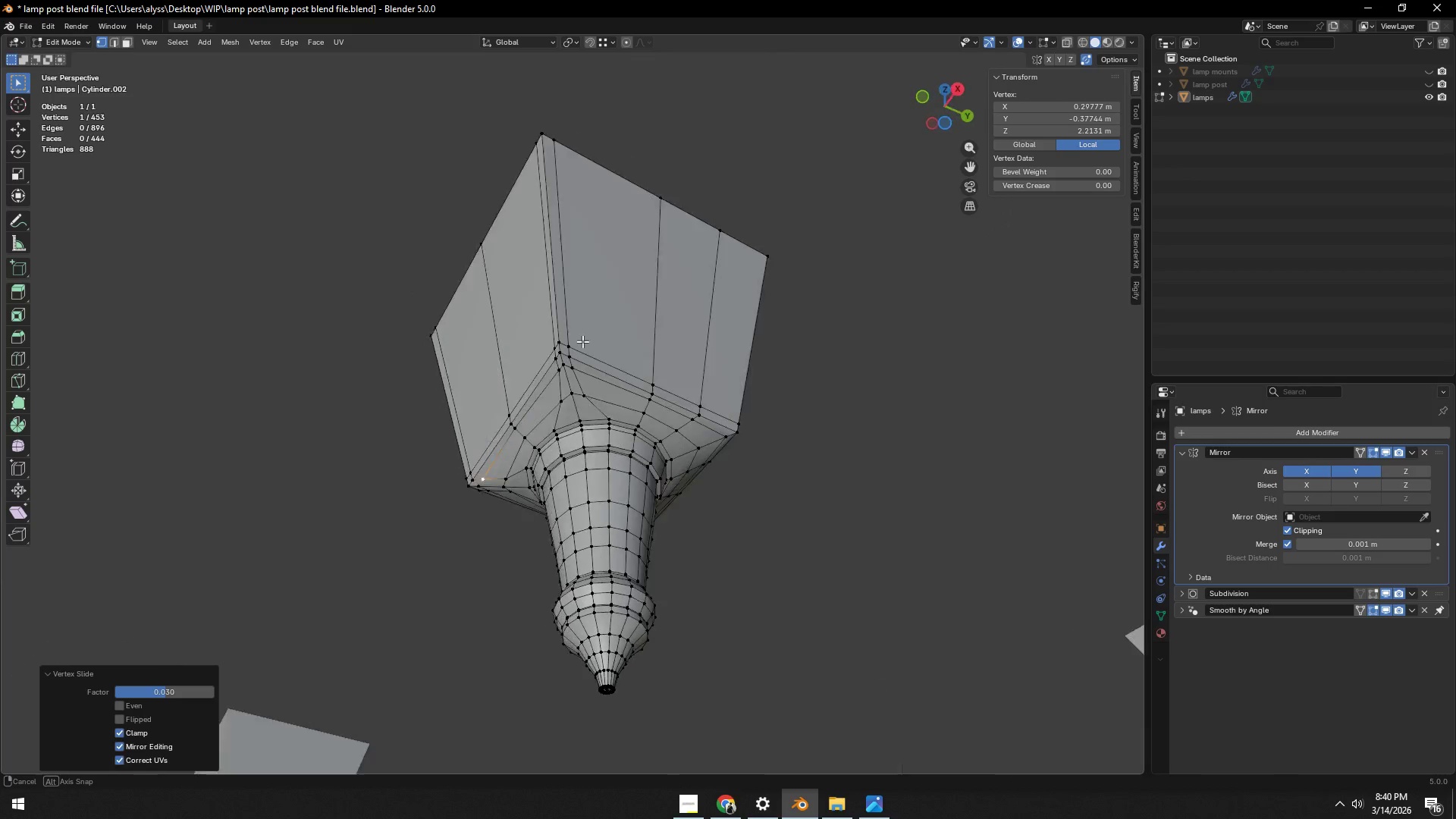 
key(2)
 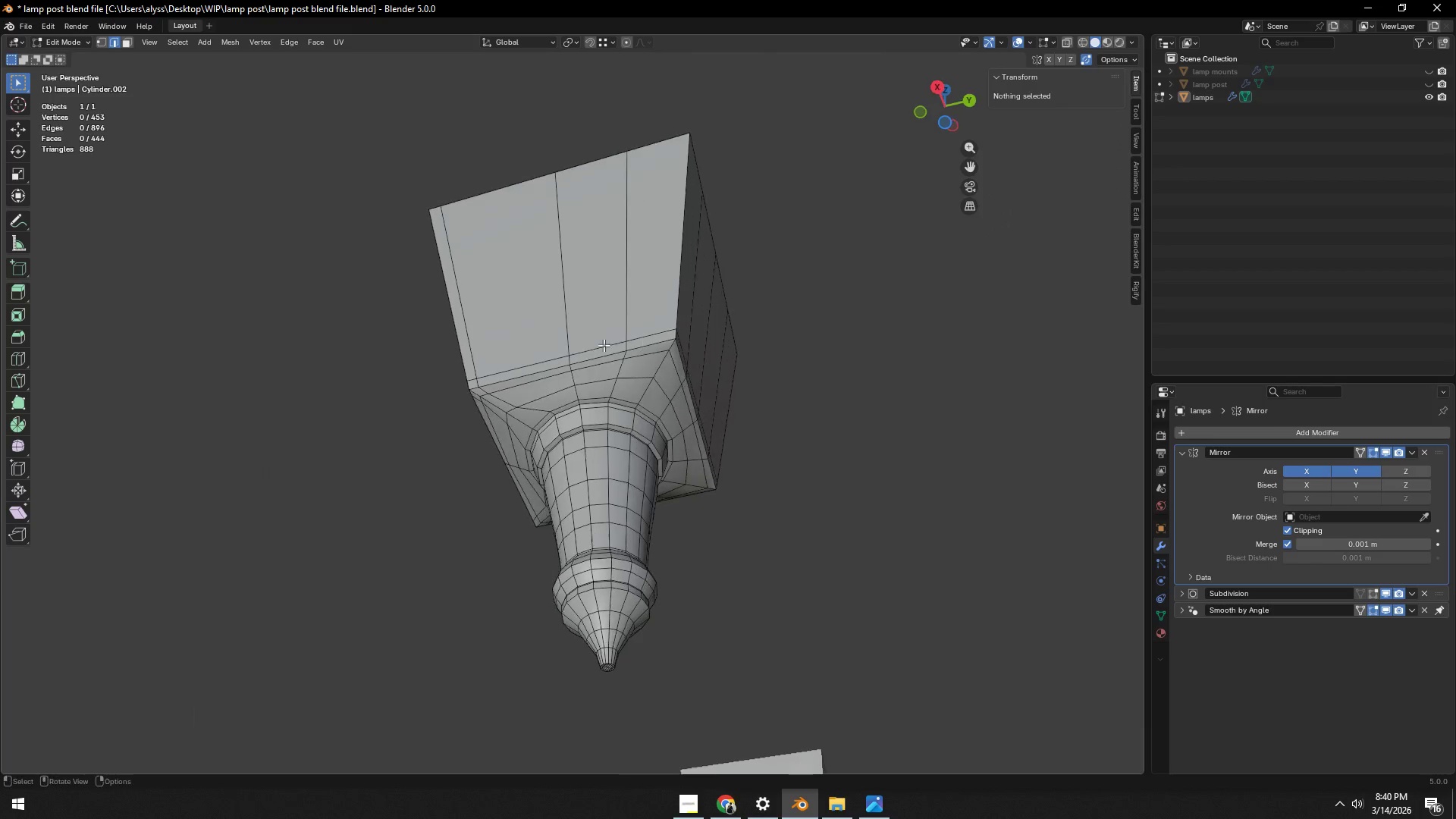 
hold_key(key=ShiftLeft, duration=0.41)
 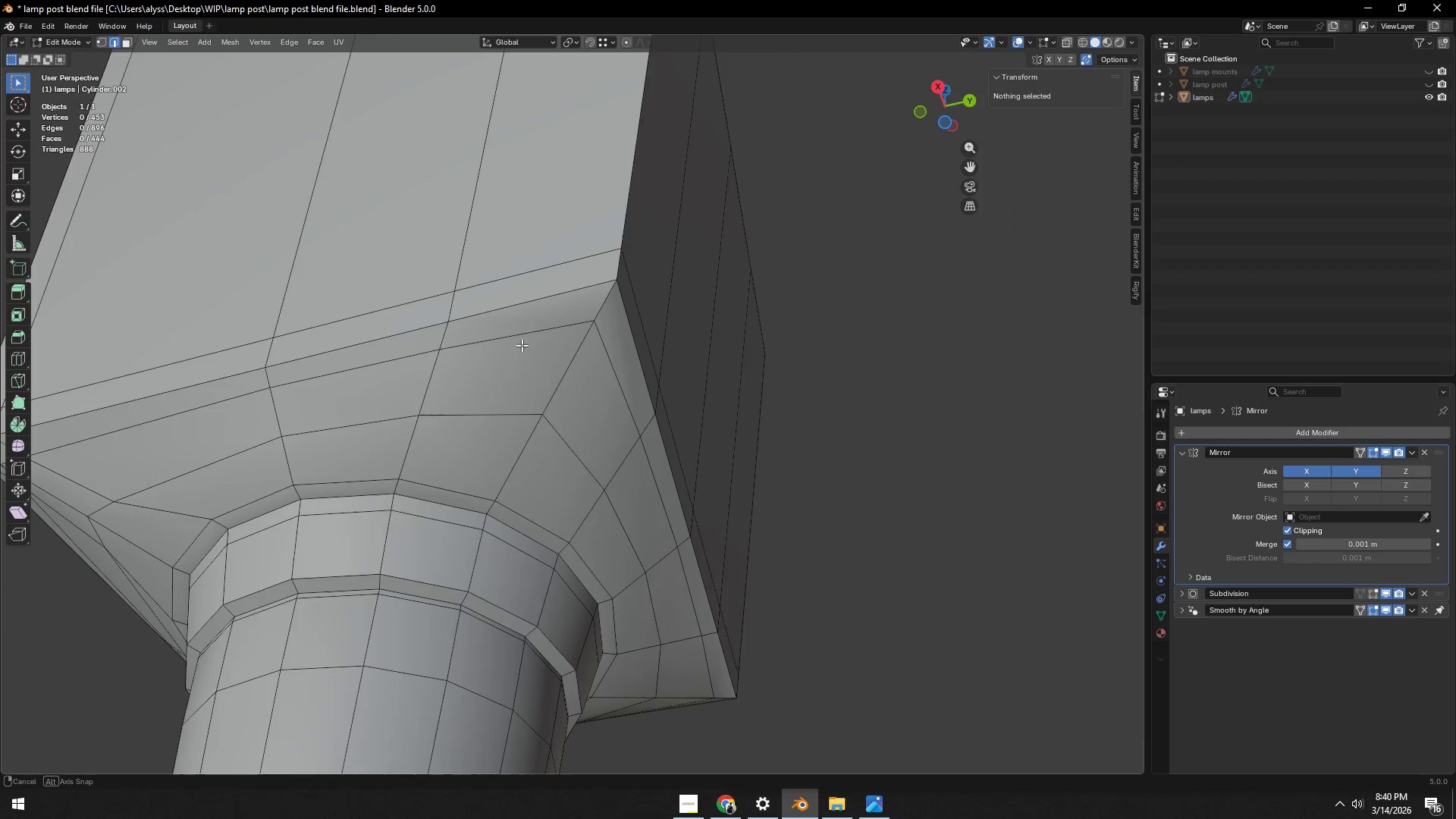 
scroll: coordinate [518, 346], scroll_direction: up, amount: 4.0
 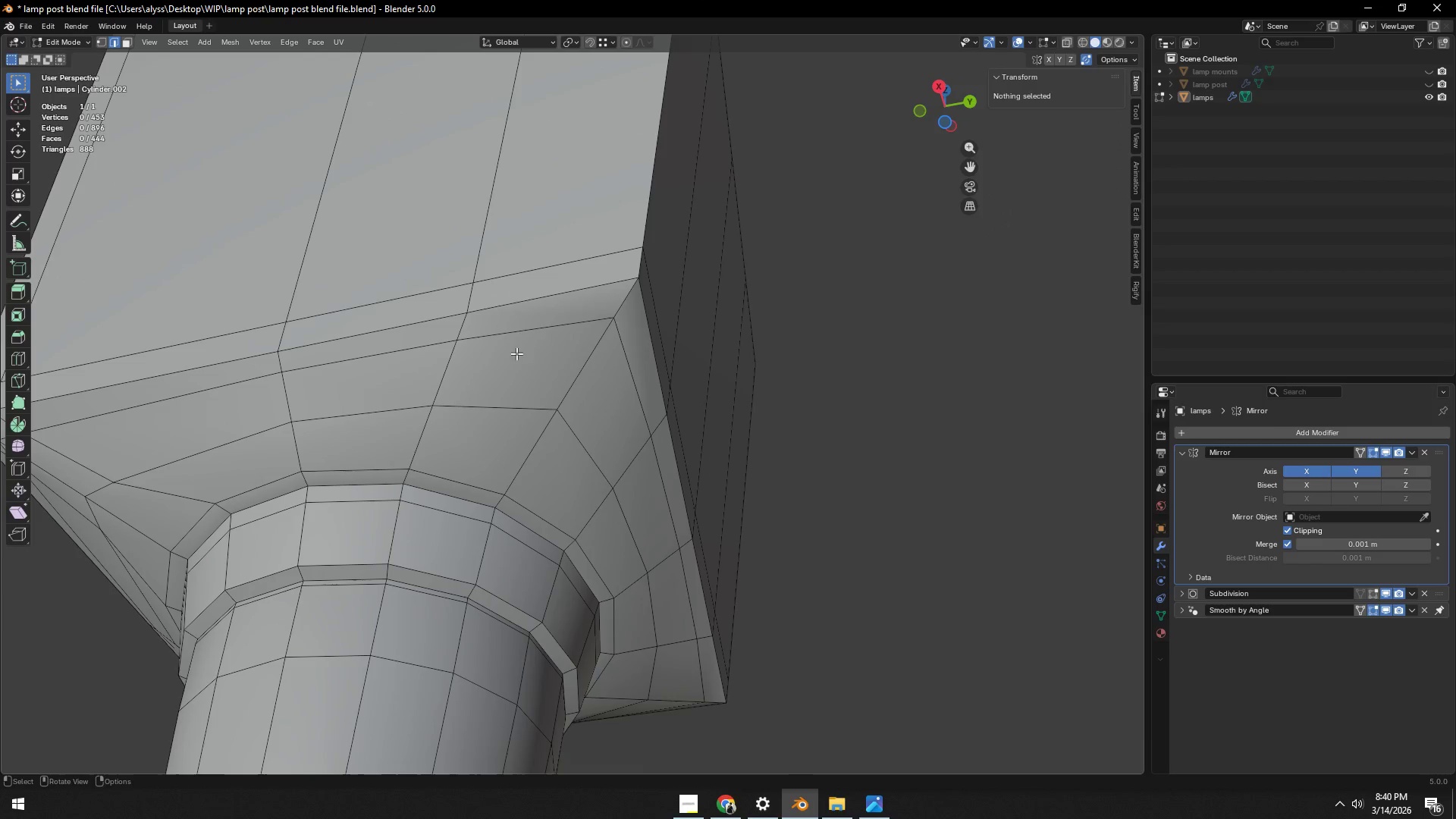 
left_click([466, 362])
 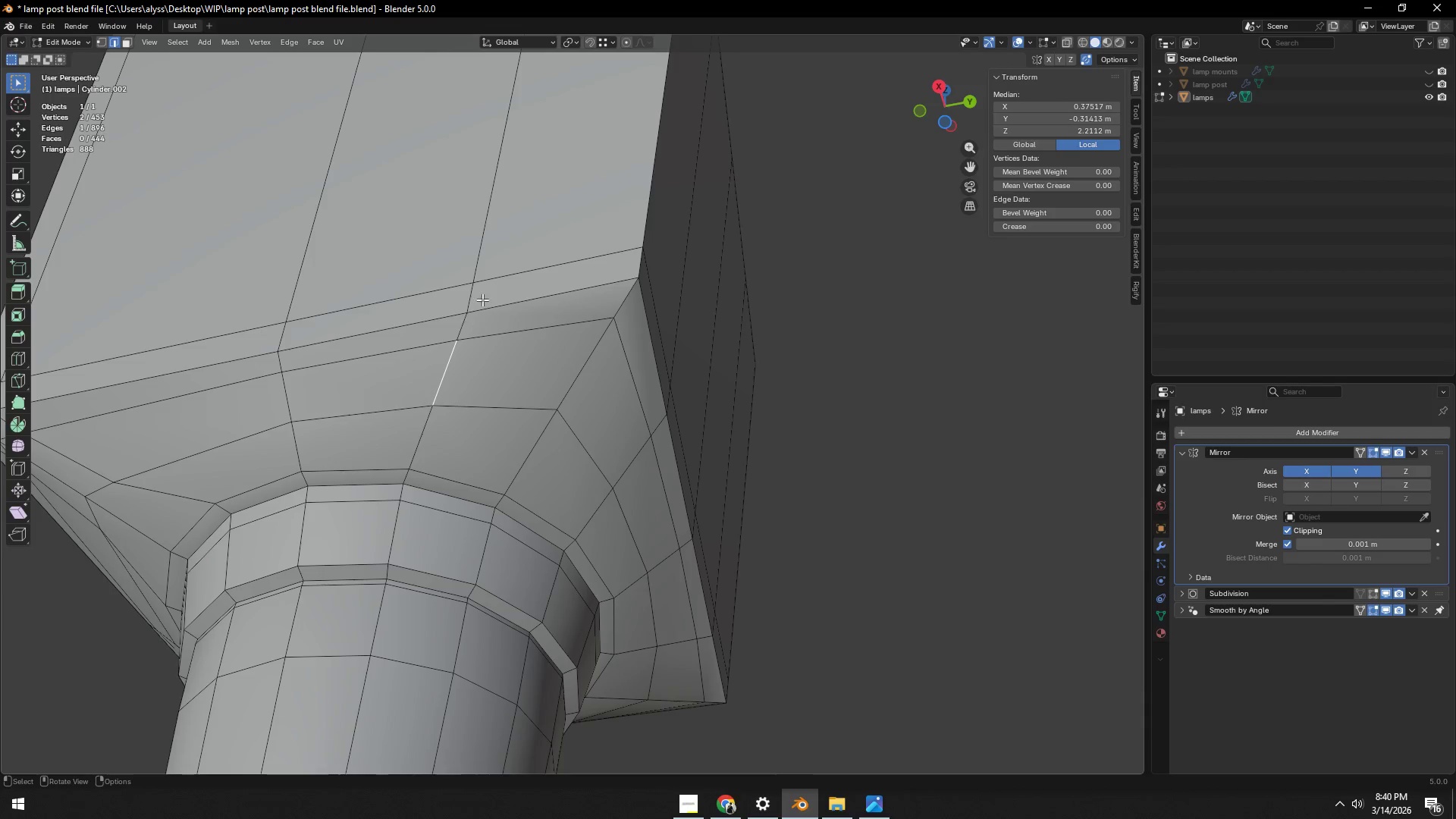 
key(Control+ControlLeft)
 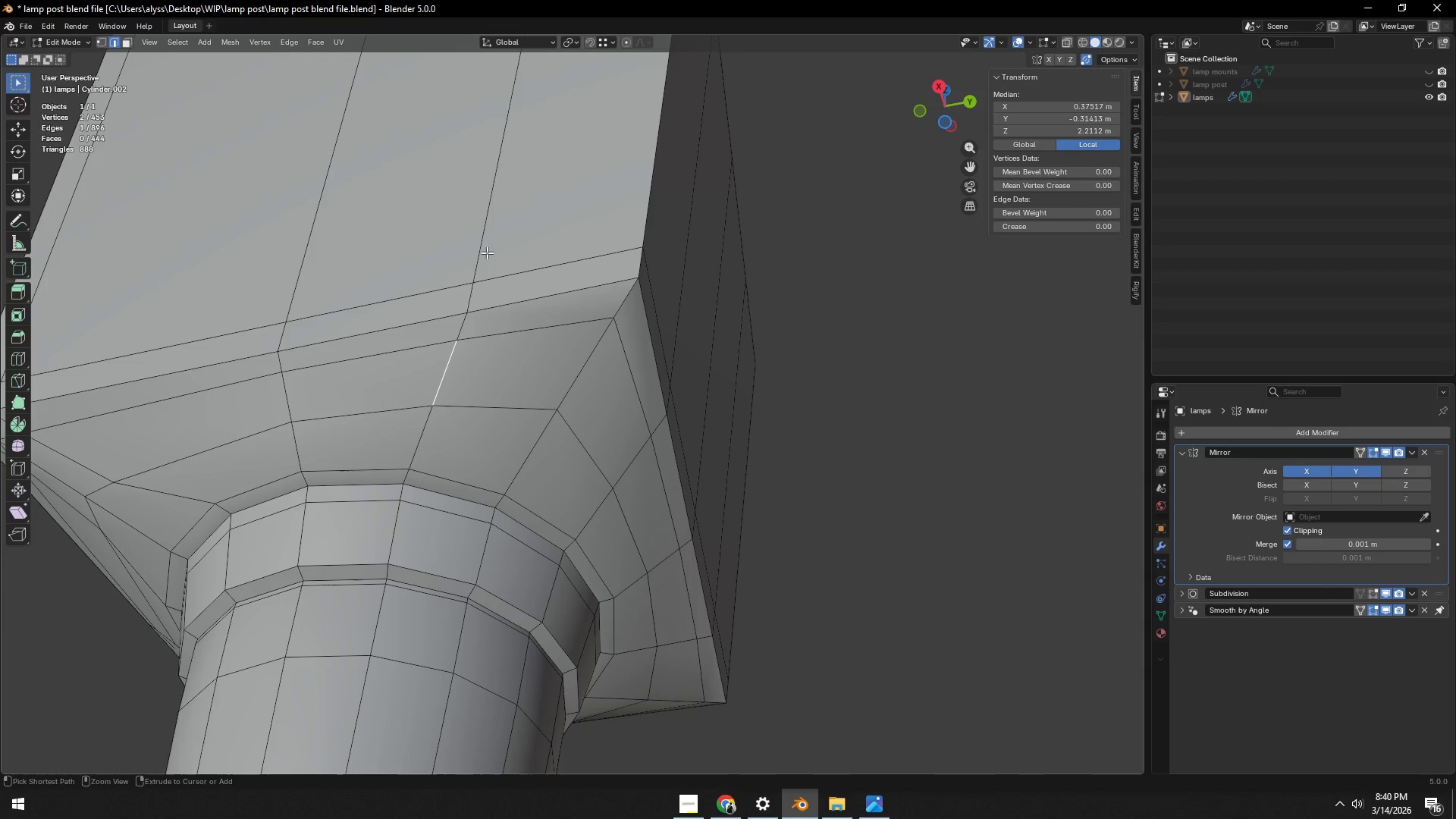 
double_click([487, 249])
 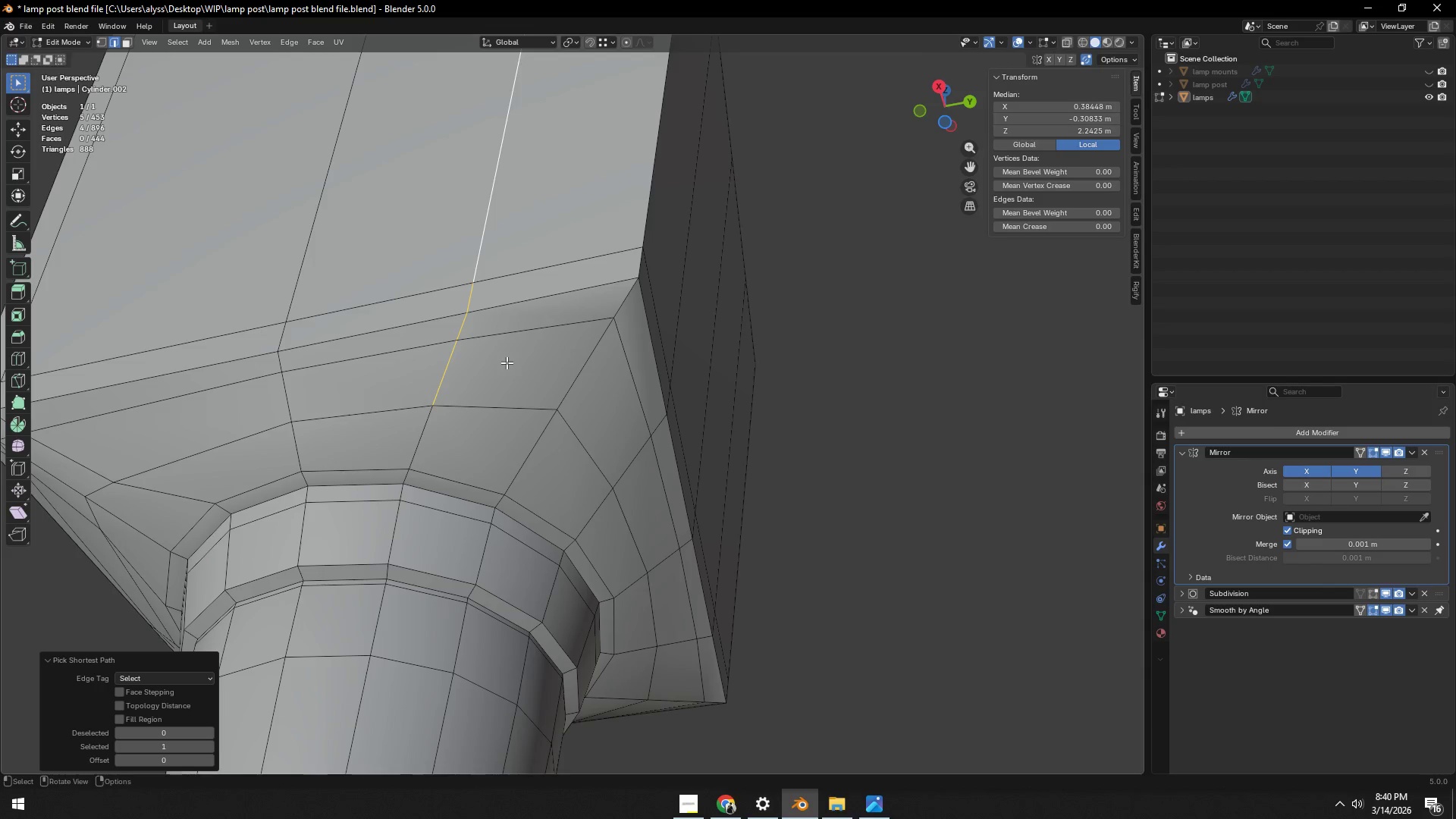 
type(gggg)
 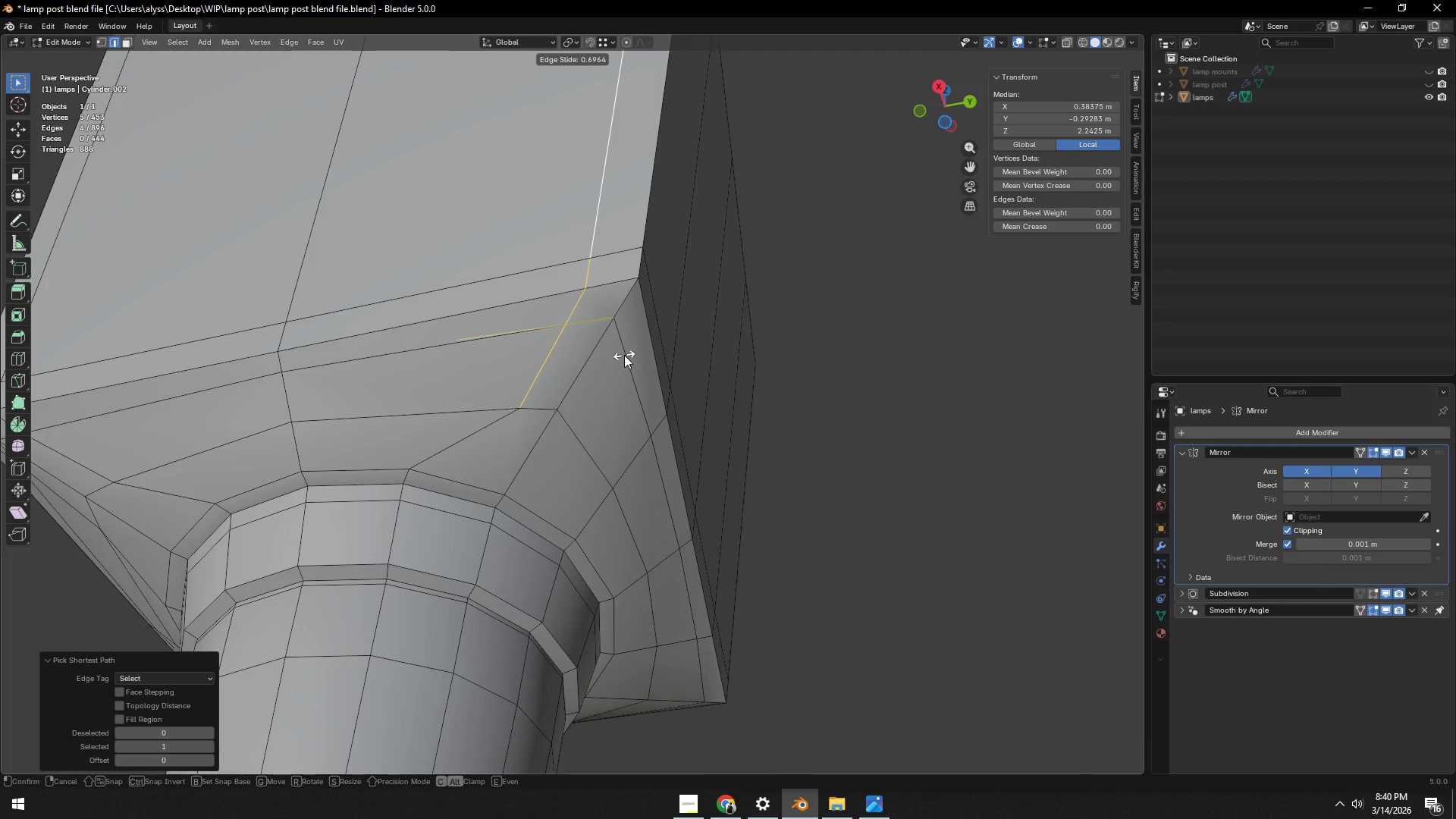 
left_click([624, 355])
 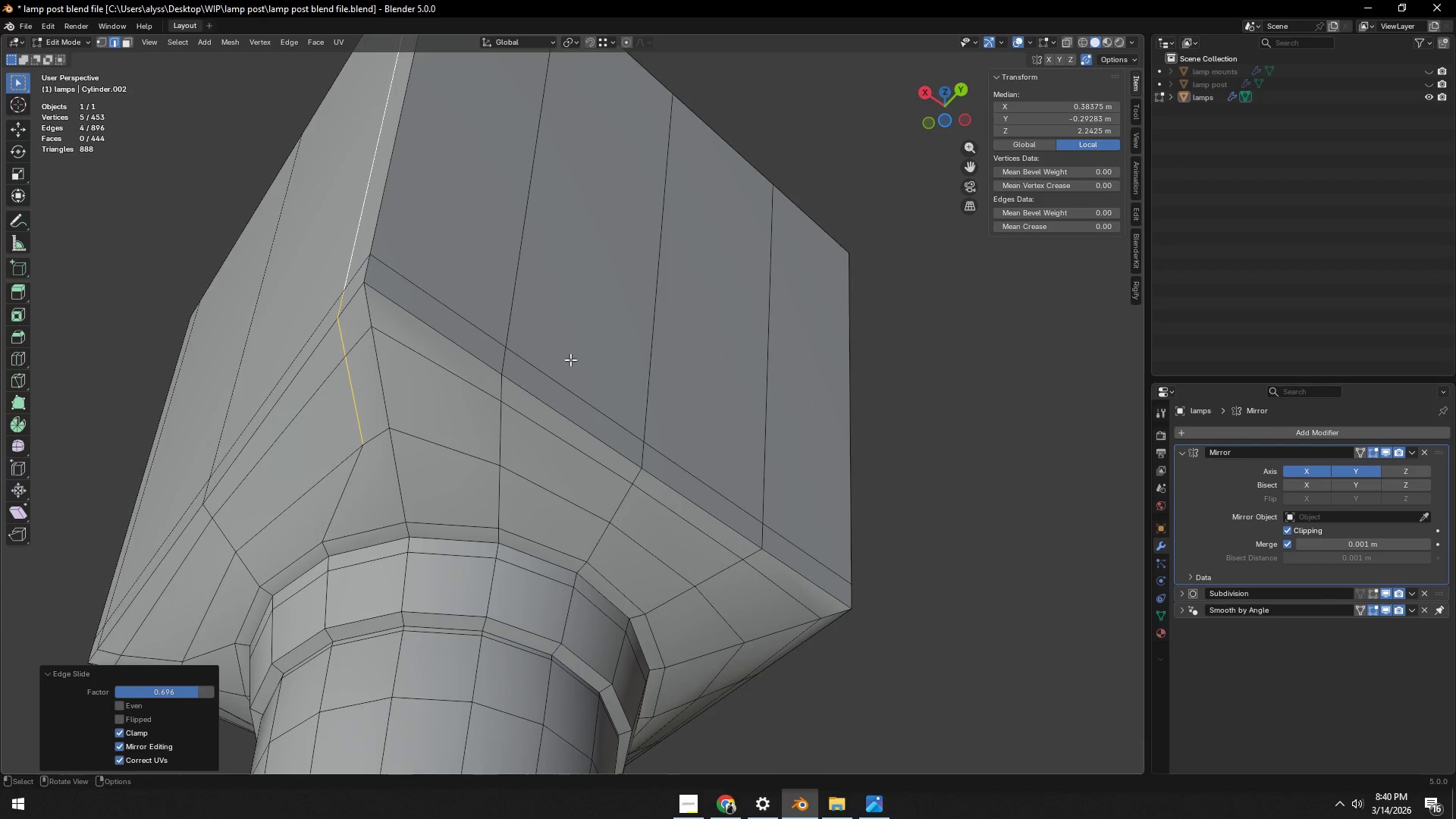 
left_click([498, 416])
 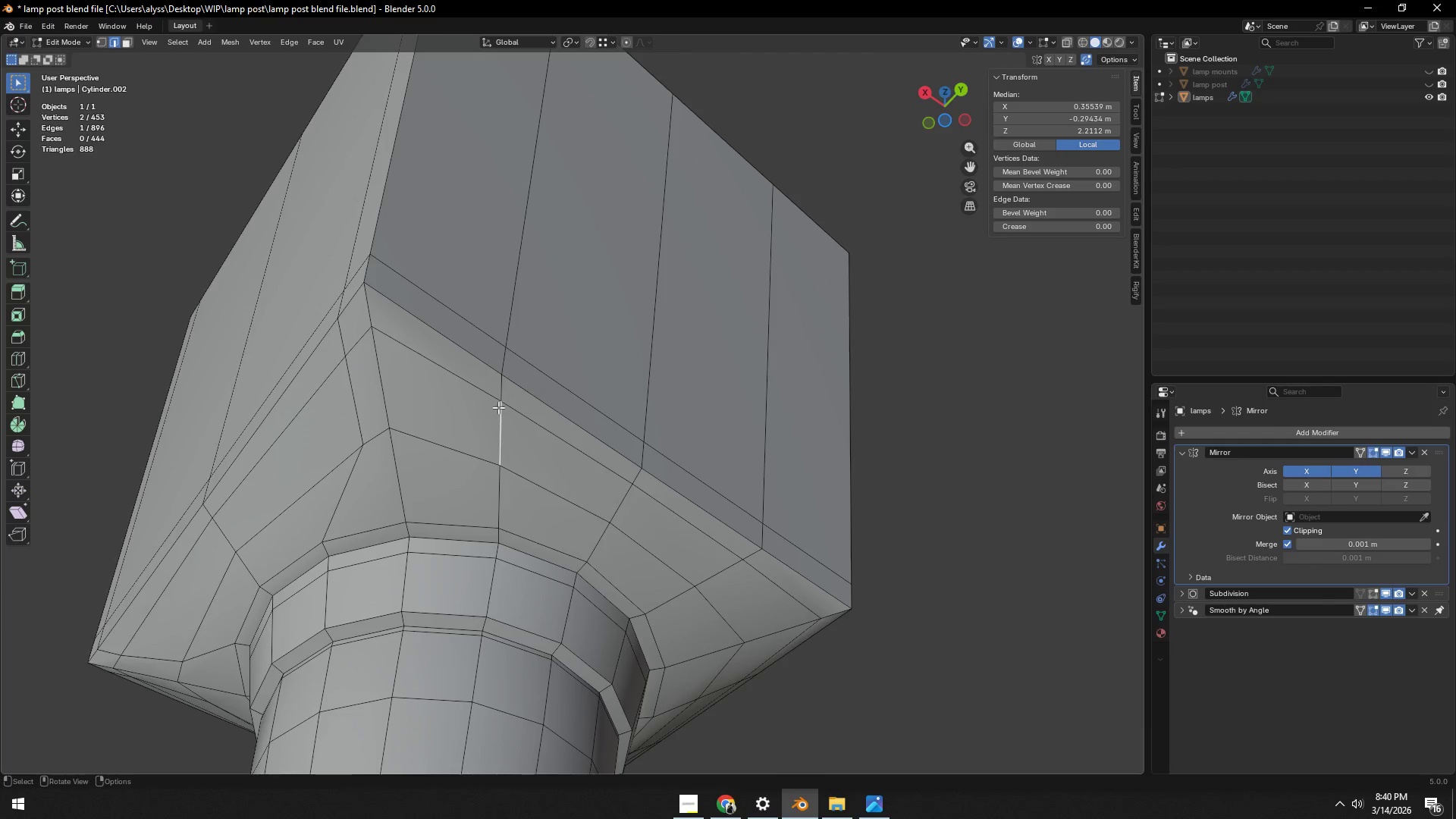 
key(Control+ControlLeft)
 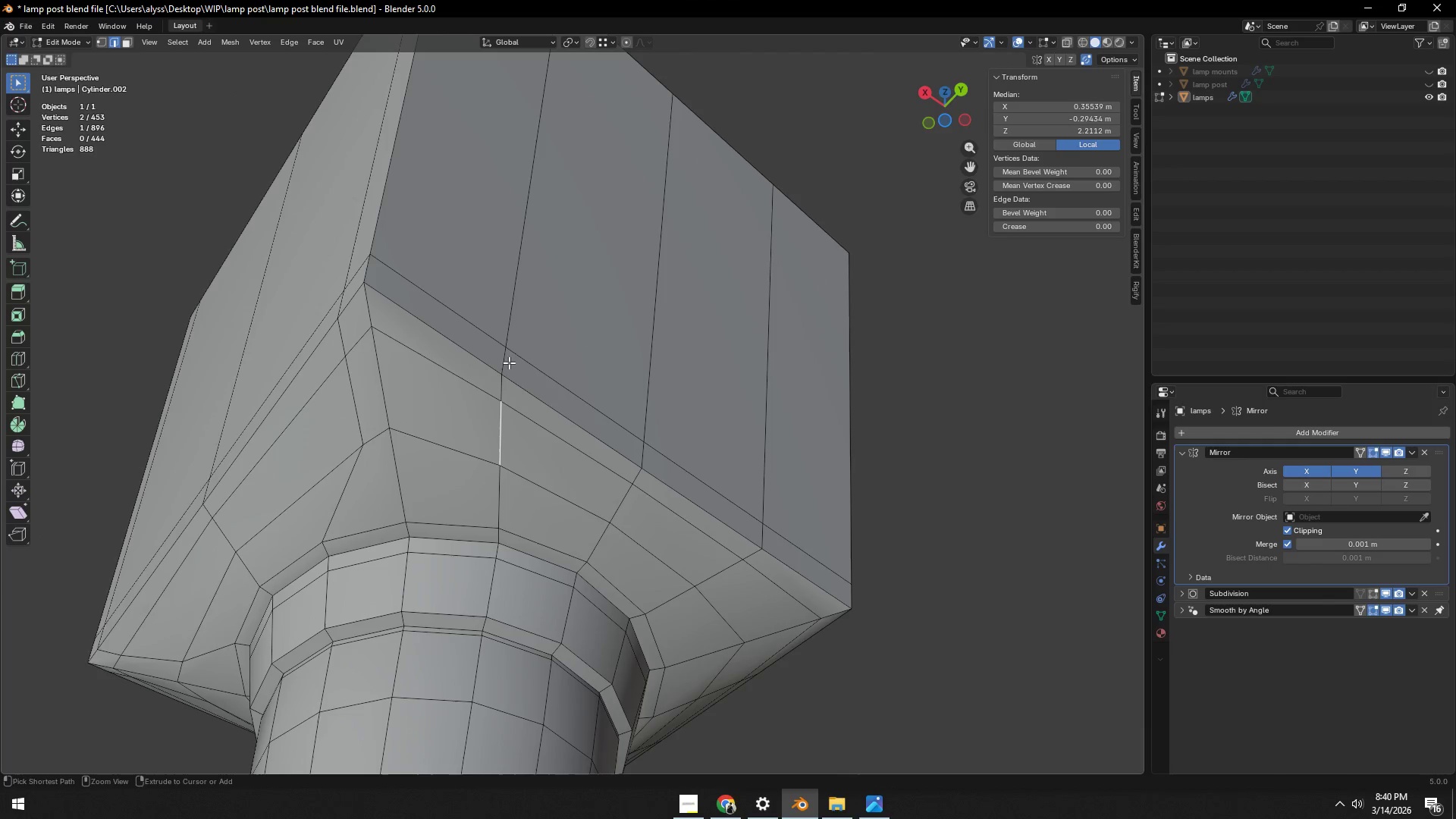 
double_click([519, 310])
 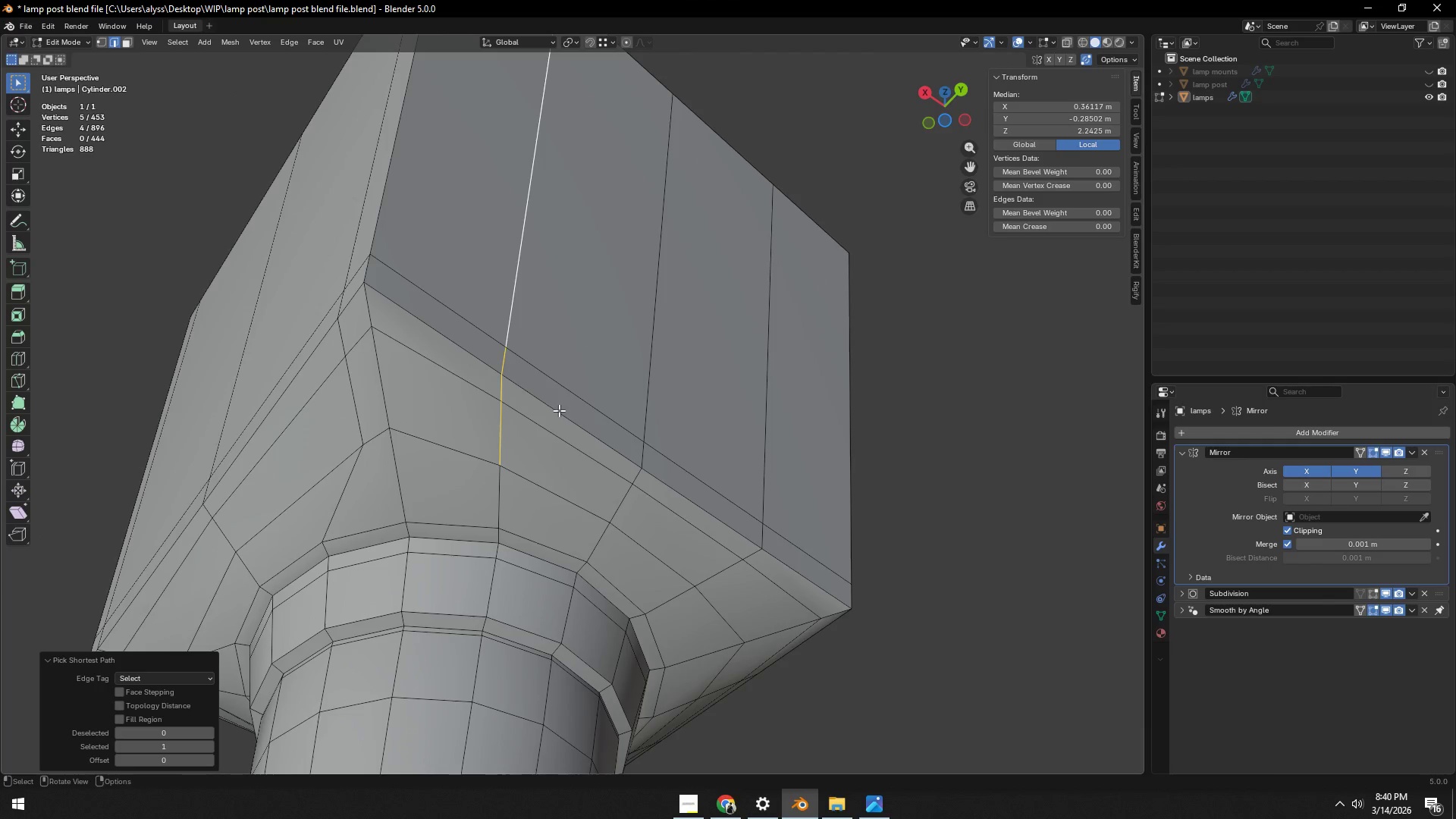 
type(gg)
 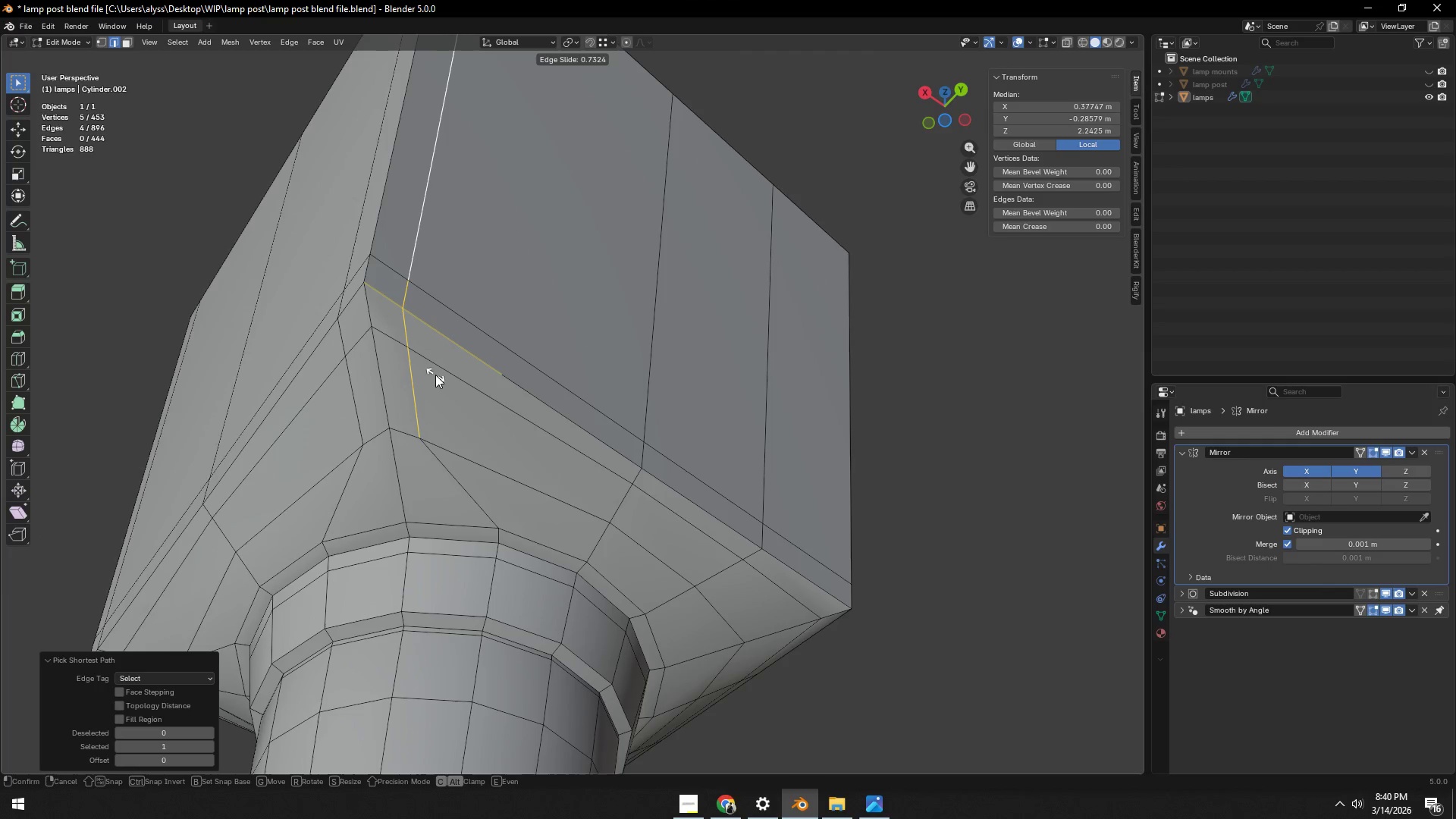 
left_click([433, 375])
 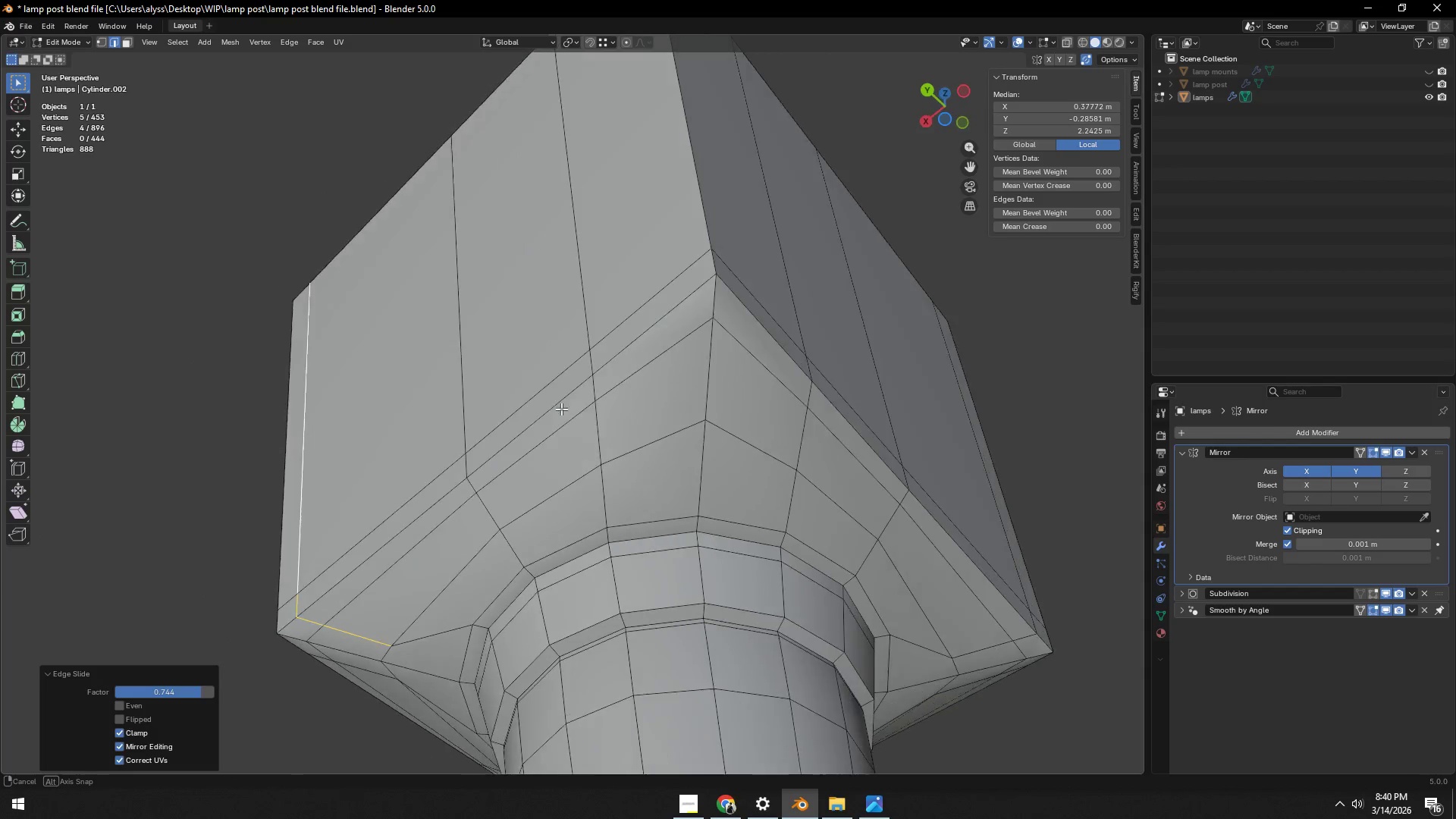 
left_click([601, 411])
 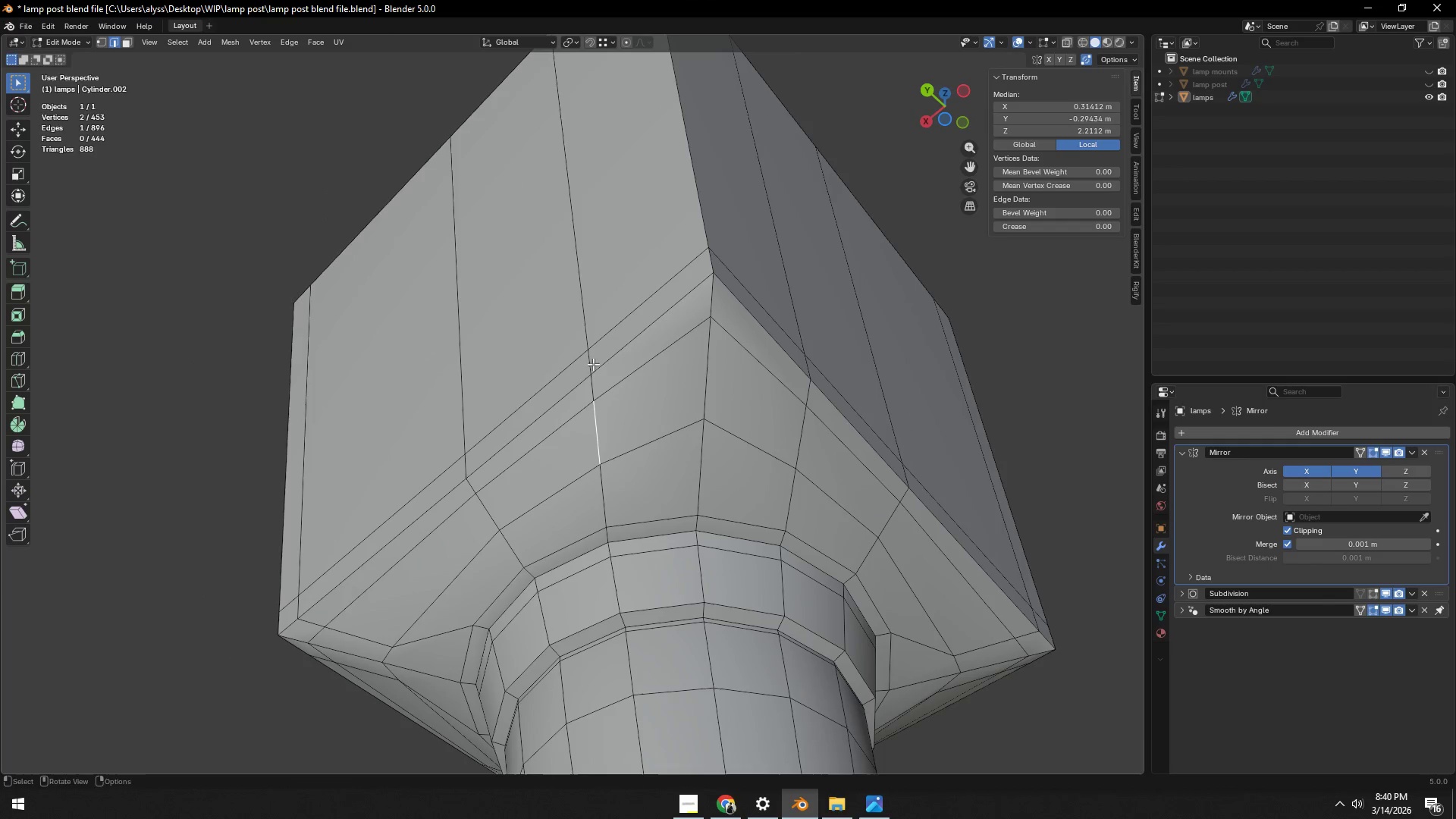 
hold_key(key=ControlLeft, duration=0.55)
left_click([579, 292])
 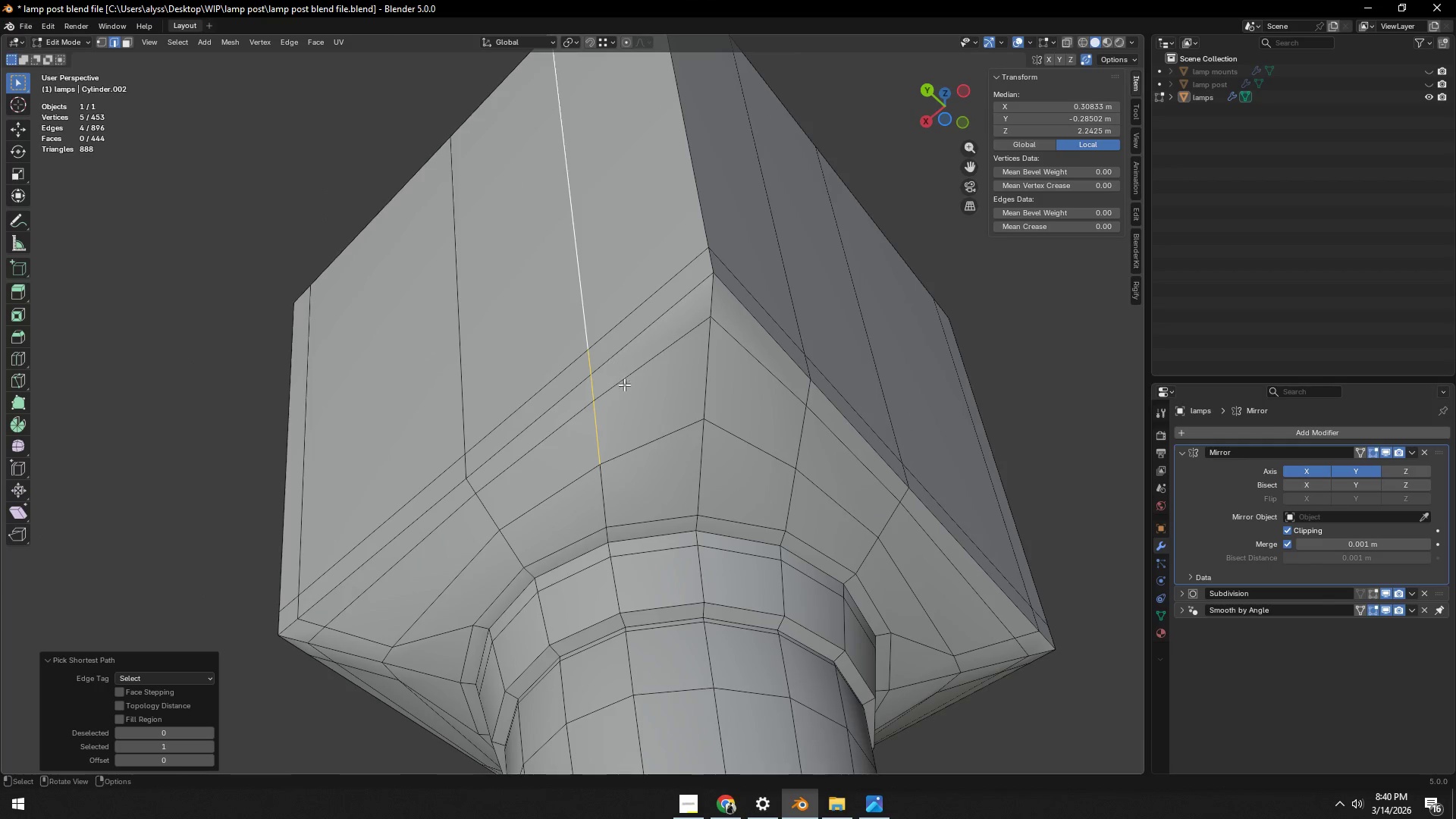 
type(gg)
 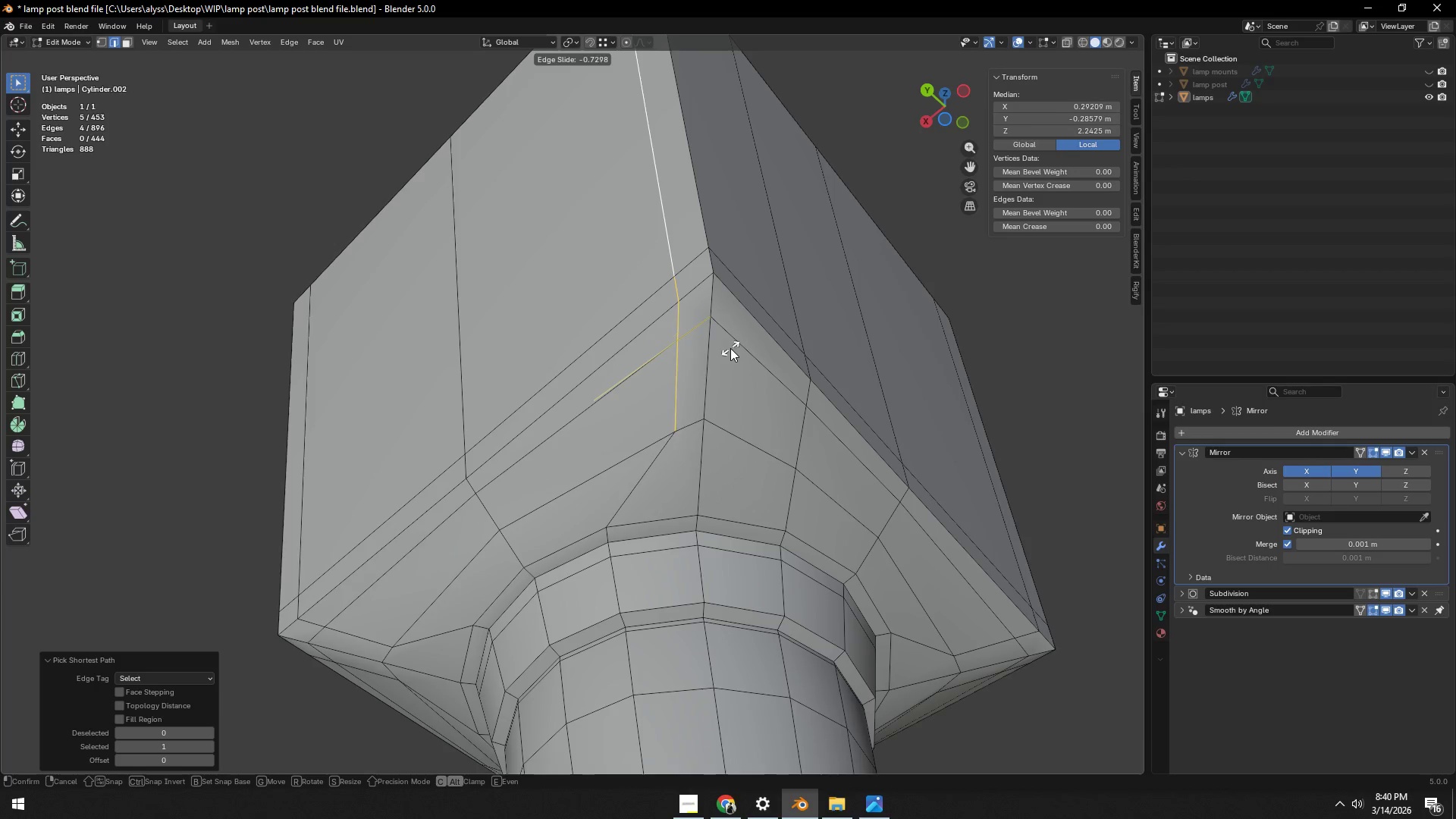 
left_click([733, 347])
 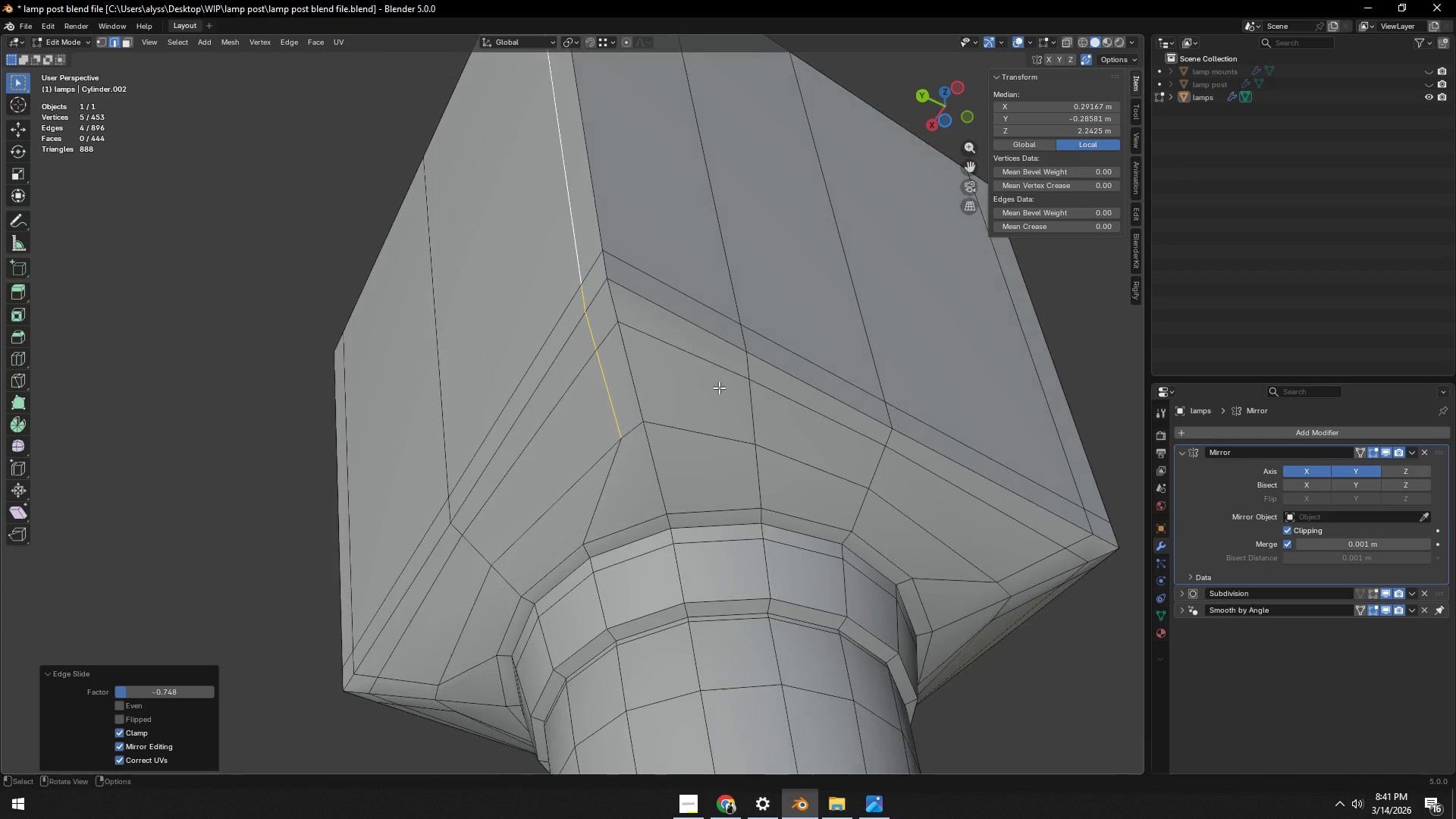 
left_click([745, 414])
 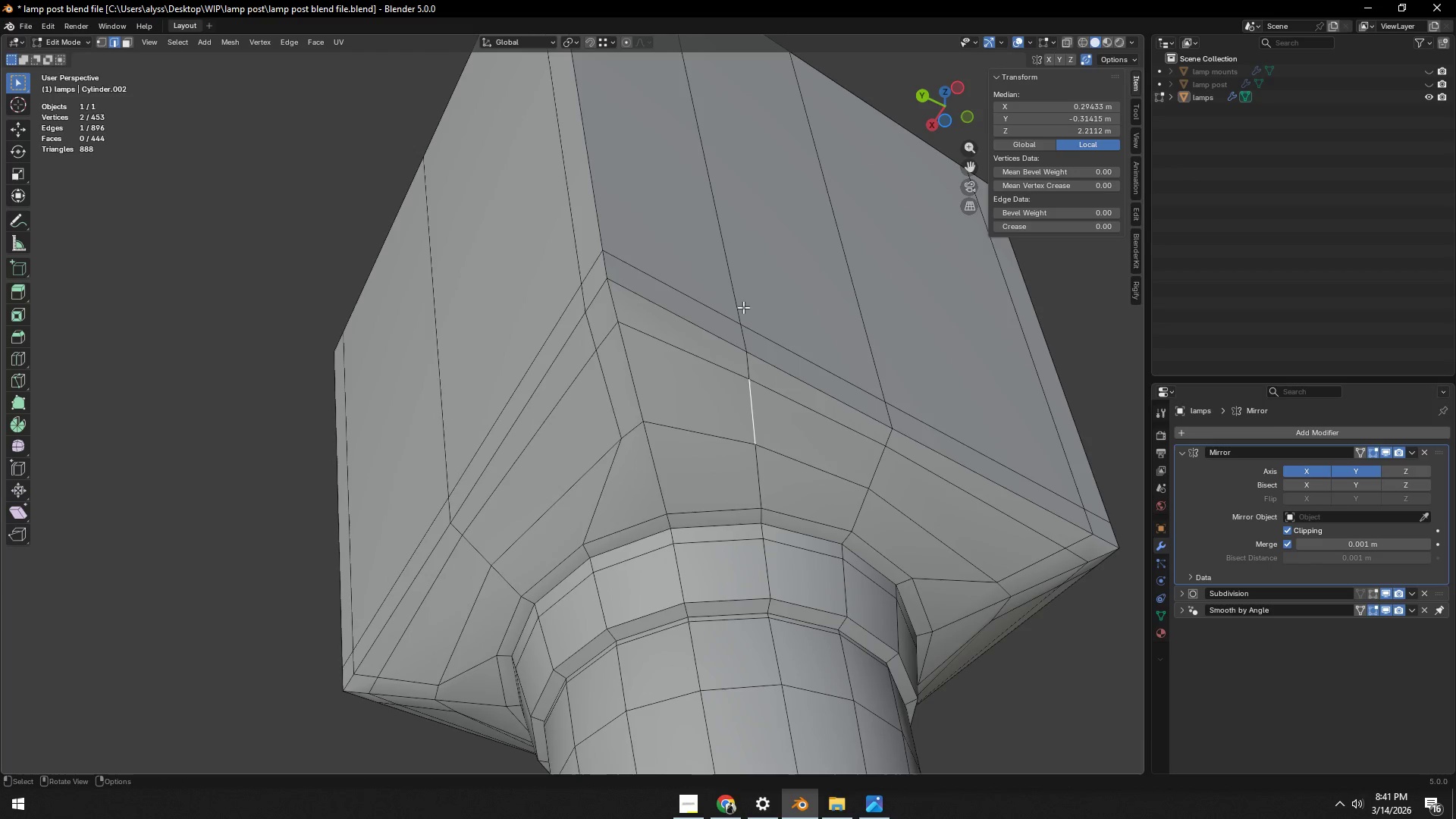 
key(Control+ControlLeft)
 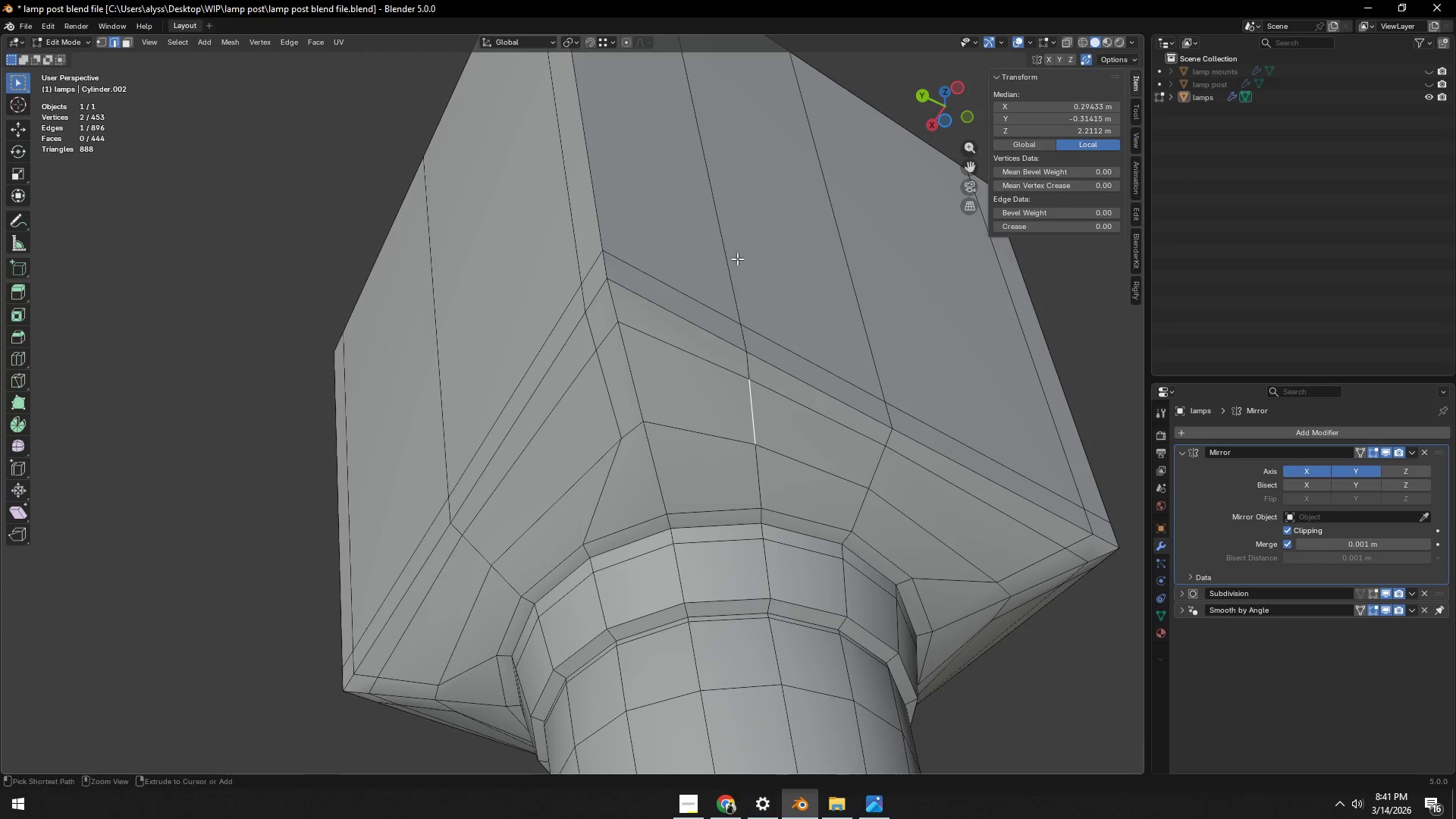 
left_click([737, 256])
 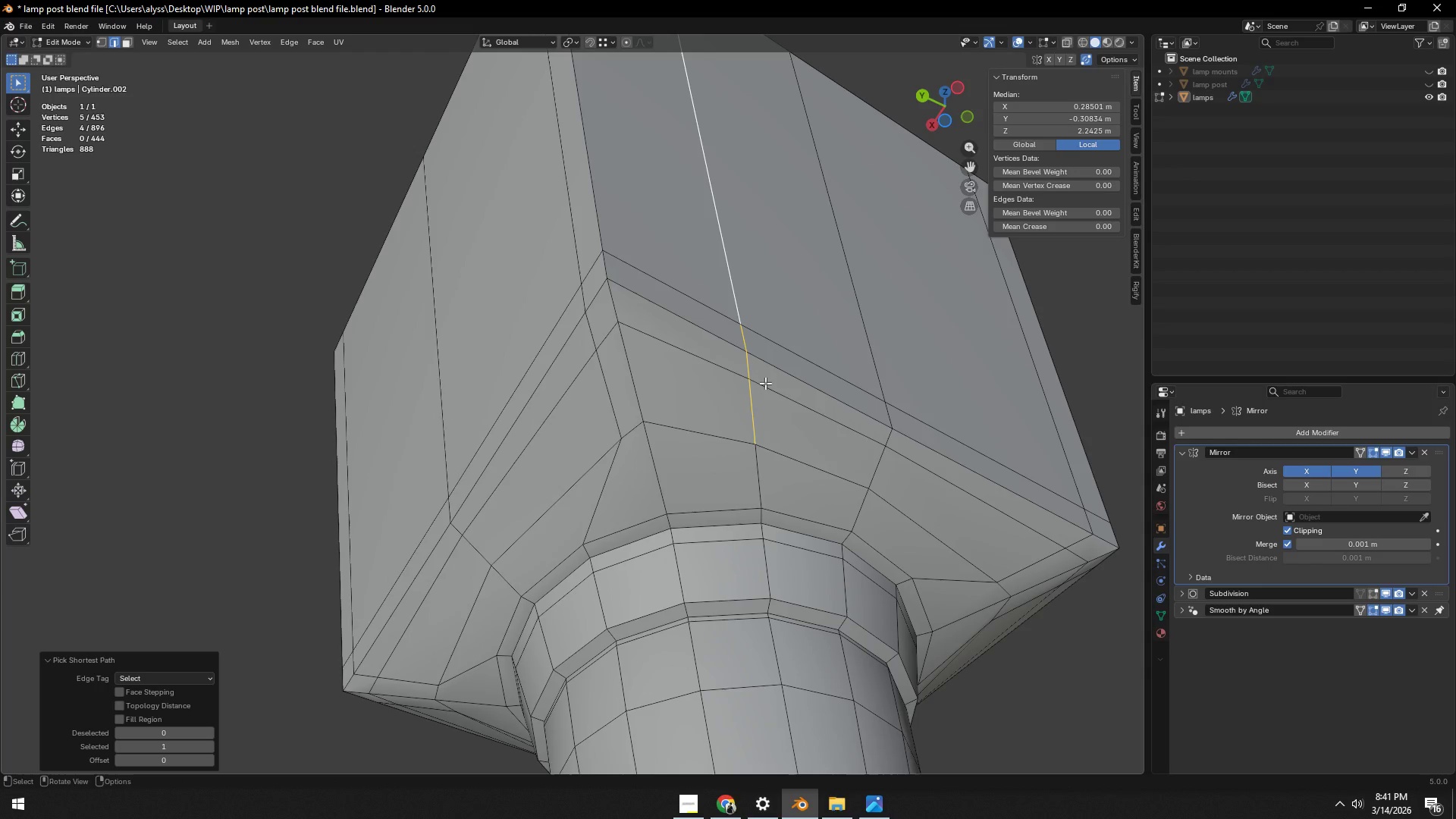 
type(gg)
 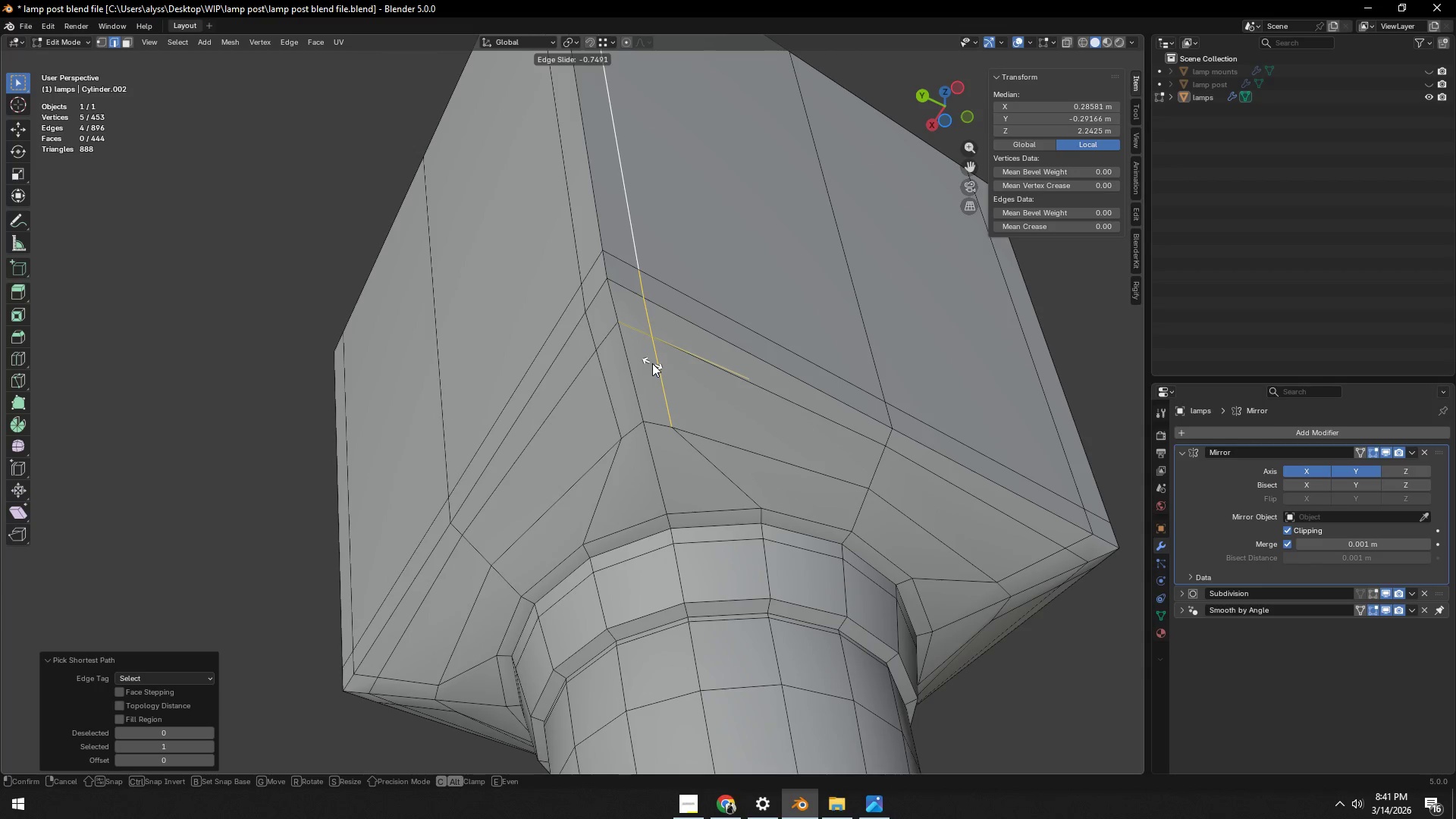 
left_click([652, 363])
 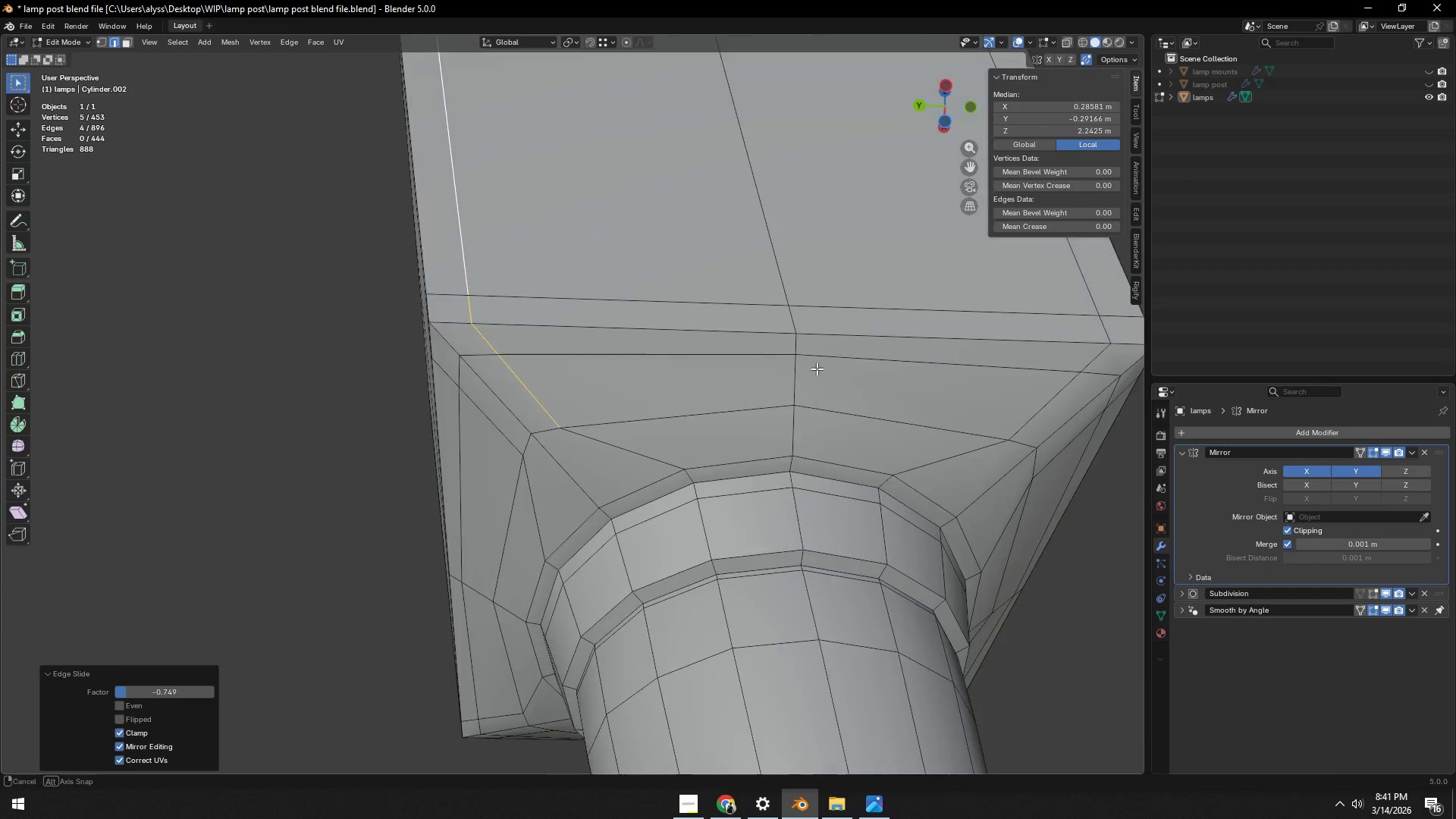 
key(Tab)
 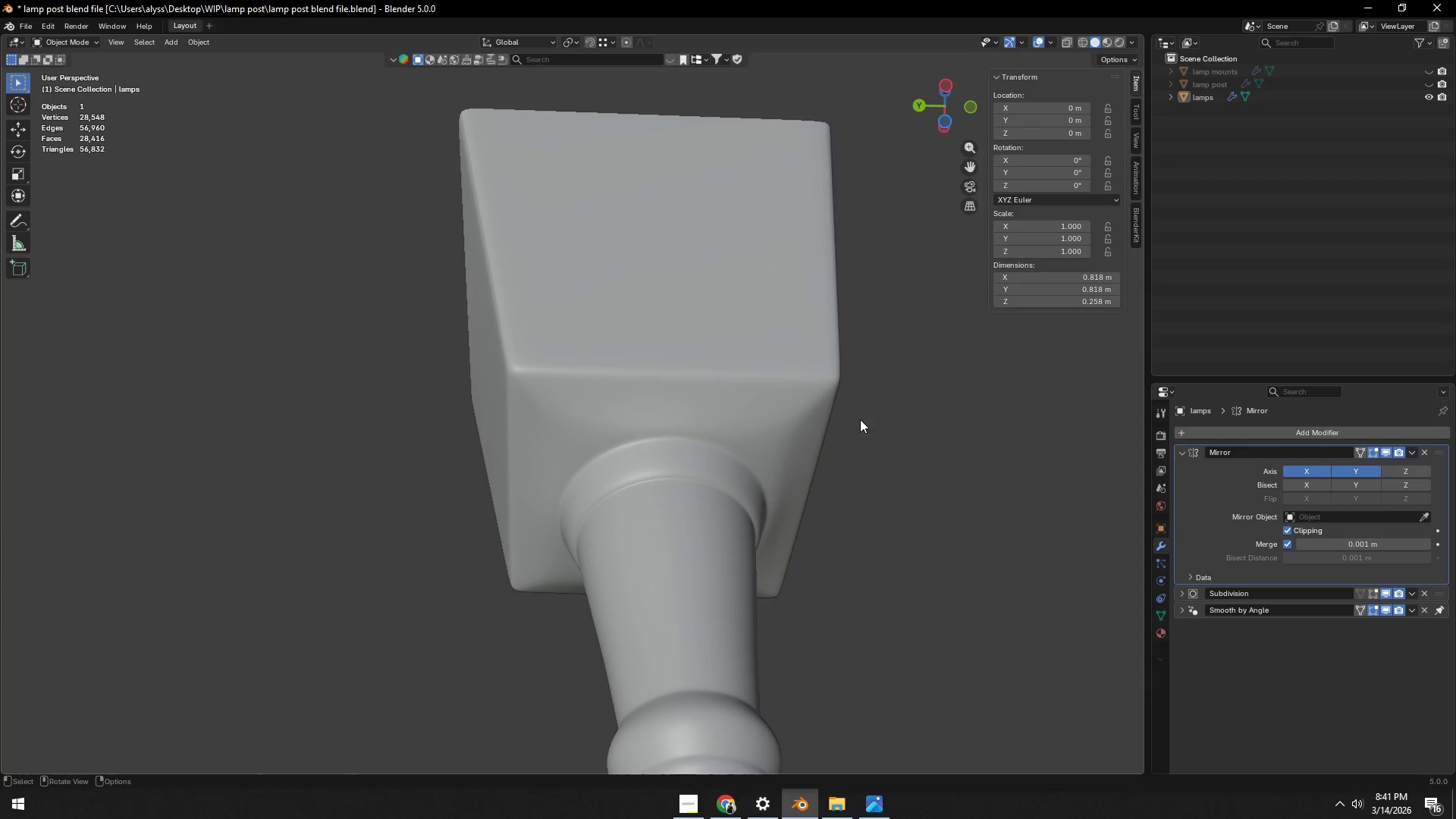 
scroll: coordinate [814, 370], scroll_direction: down, amount: 3.0
 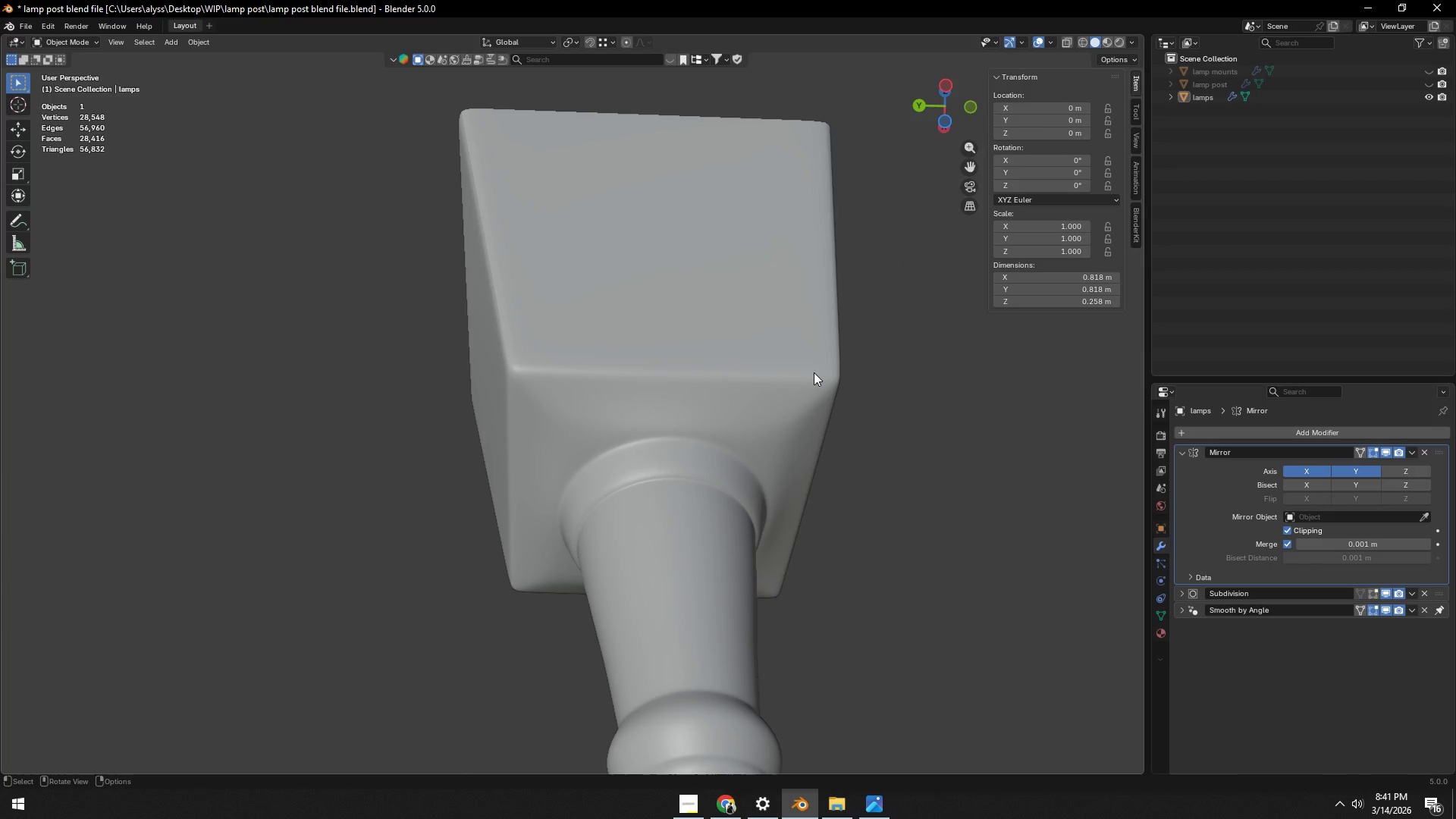 
key(Control+ControlLeft)
 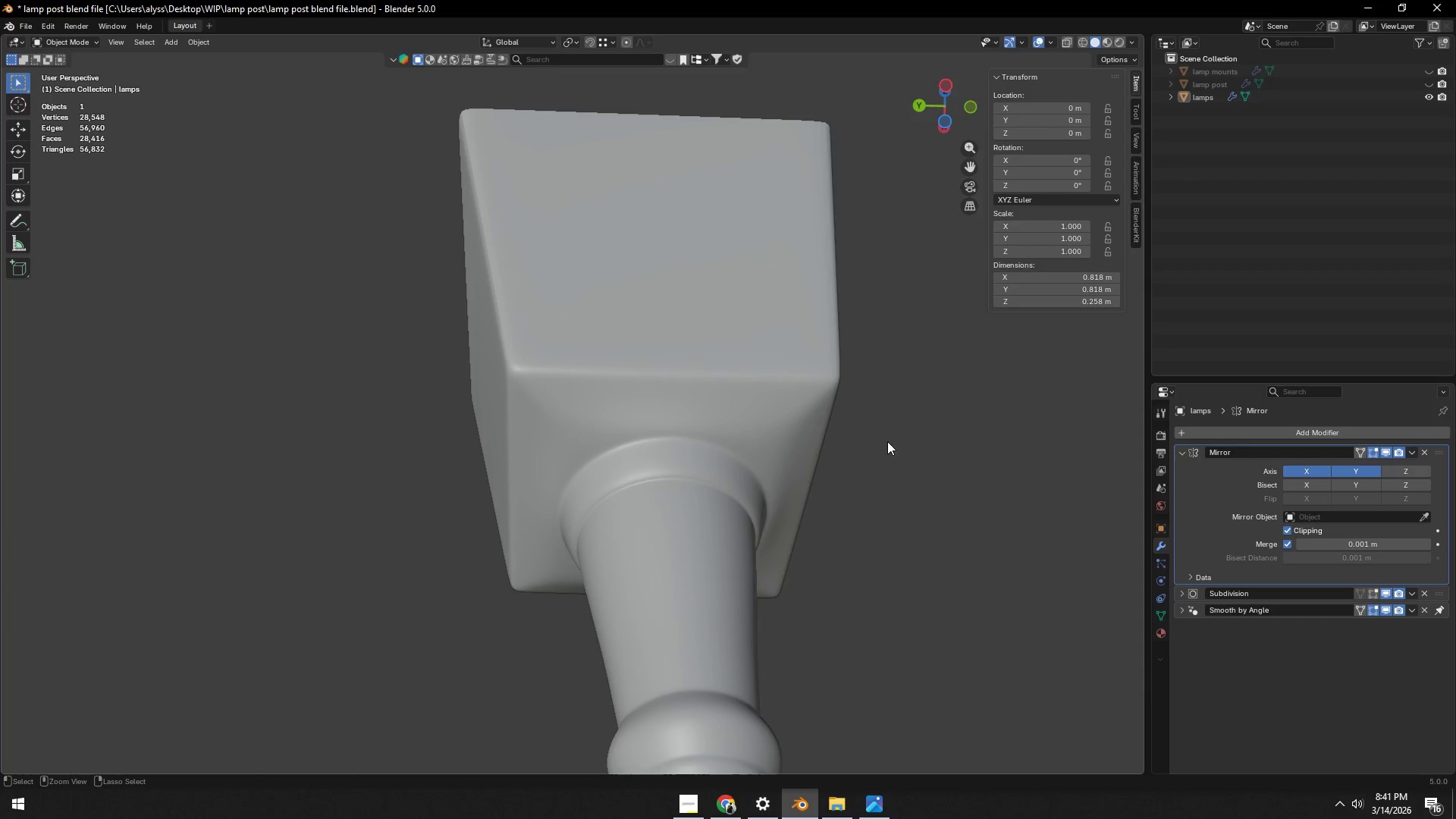 
key(Control+S)
 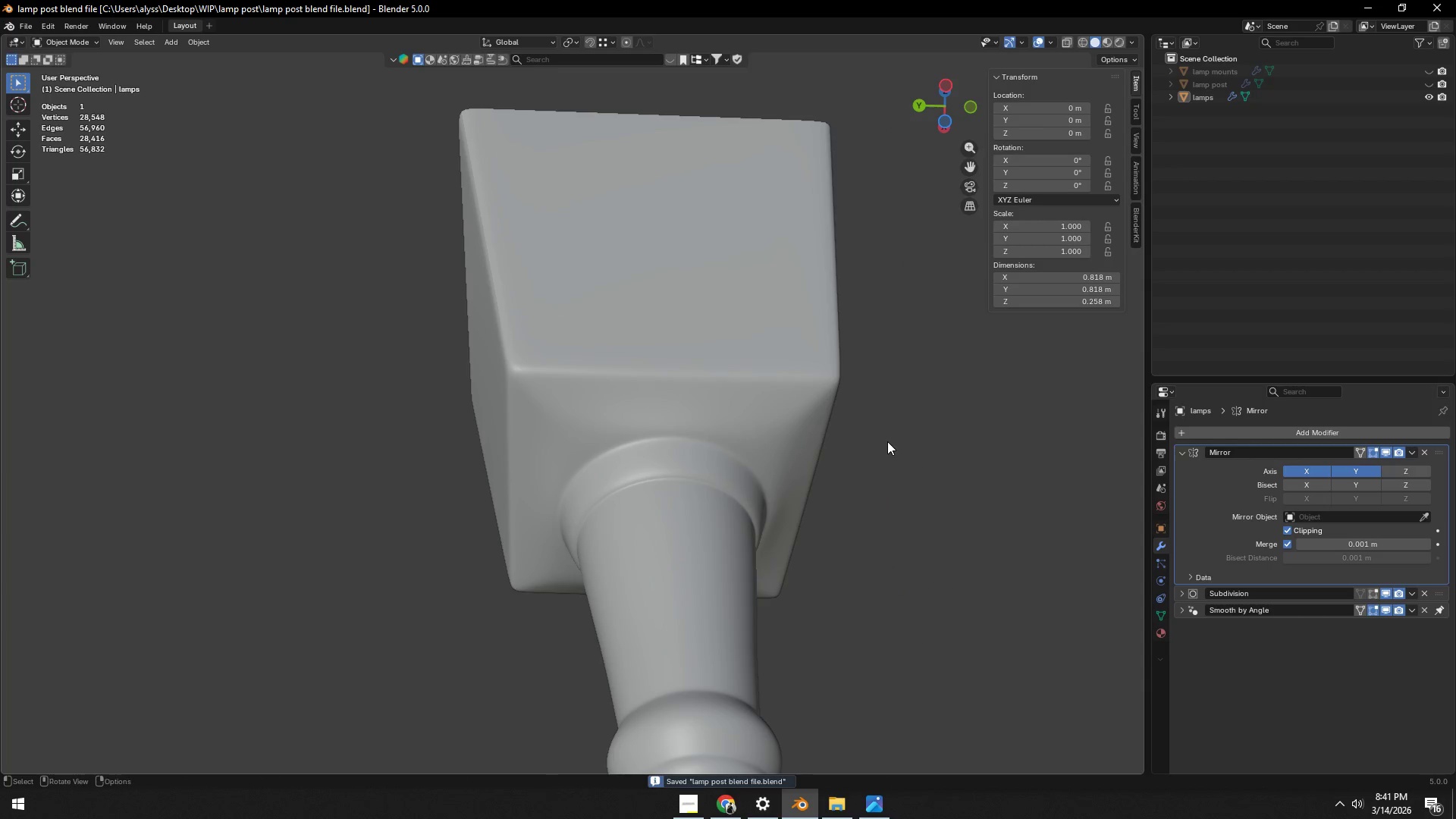 
scroll: coordinate [887, 441], scroll_direction: down, amount: 3.0
 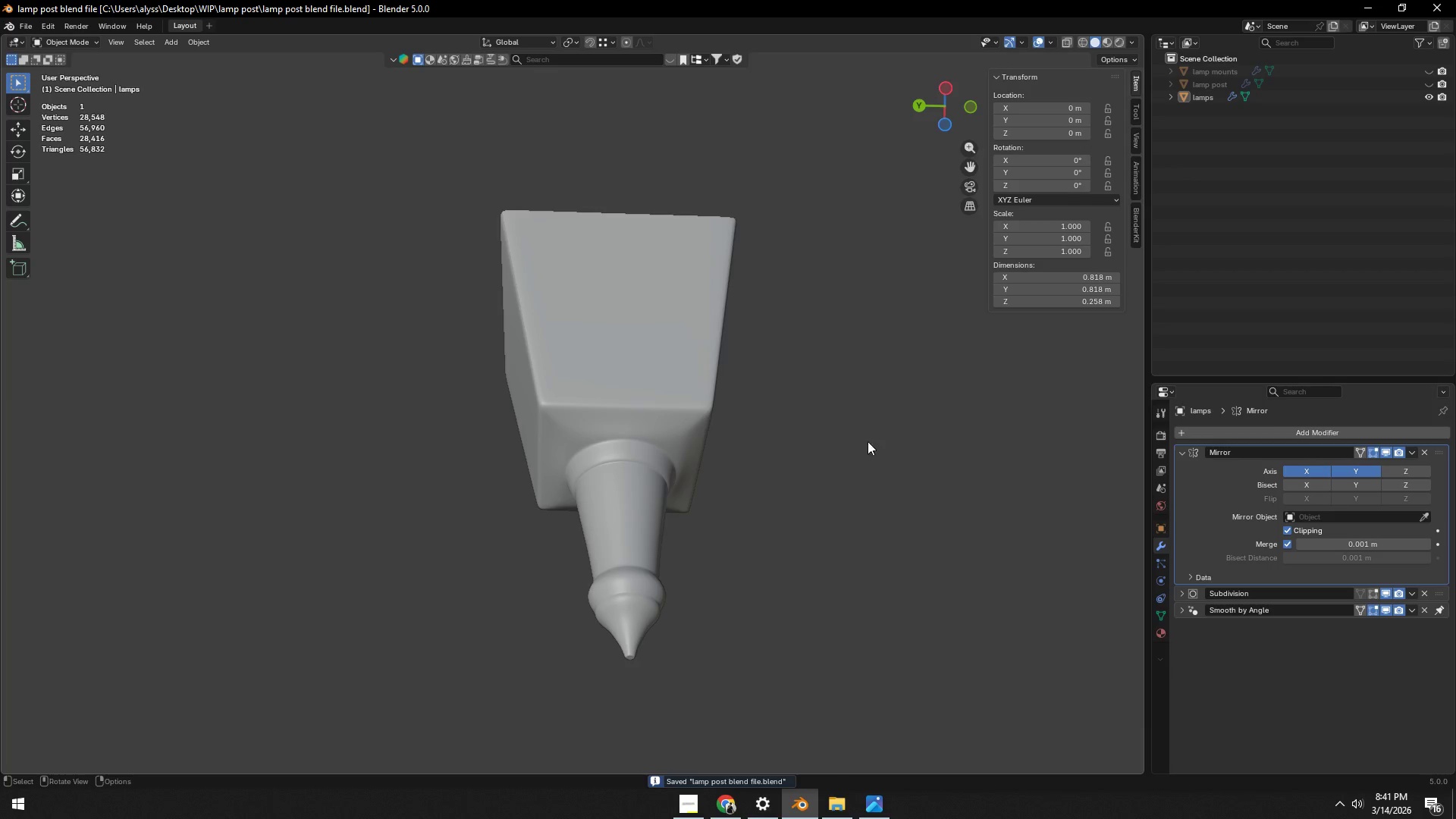 
key(Tab)
 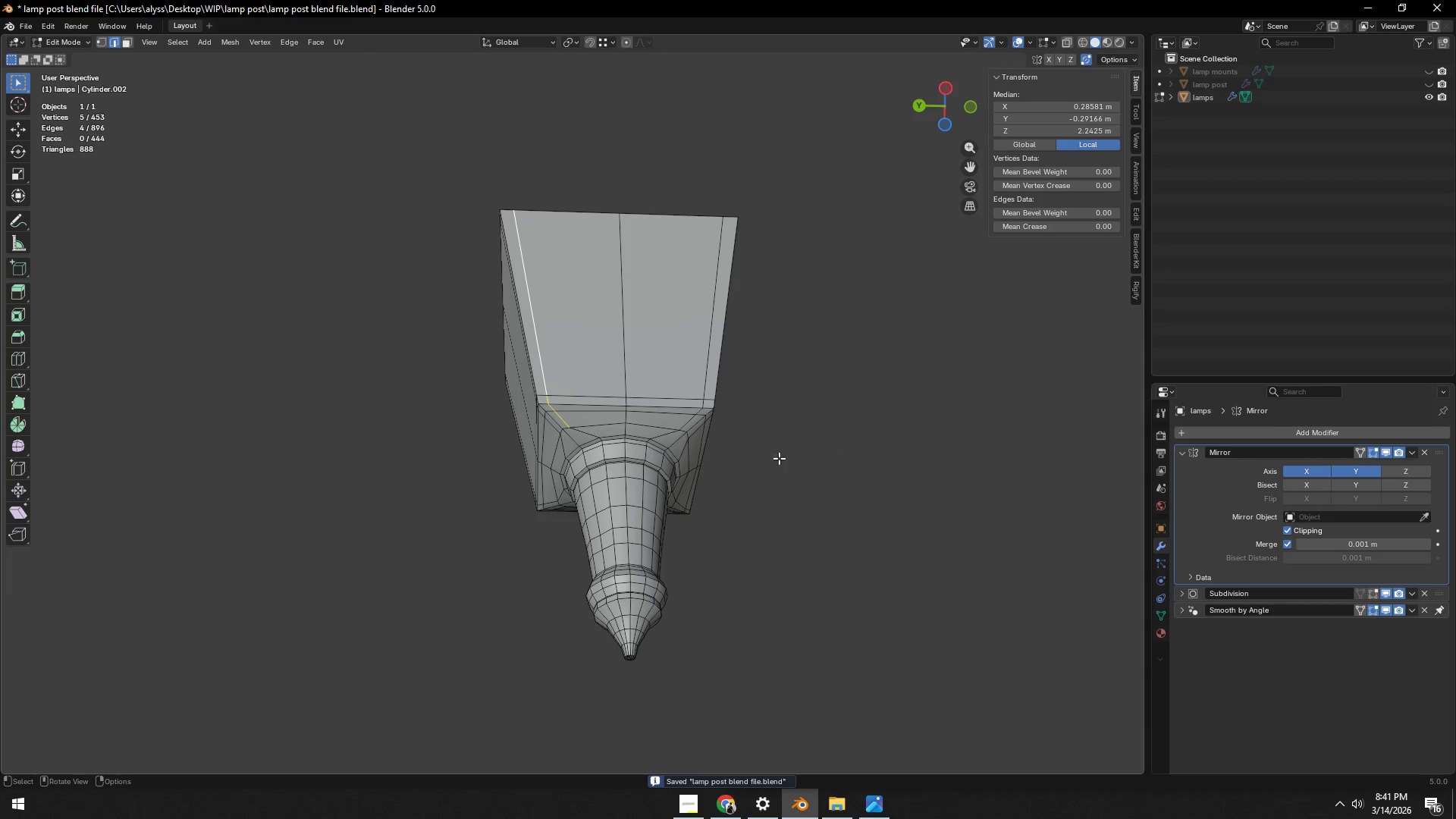 
scroll: coordinate [749, 460], scroll_direction: down, amount: 1.0
 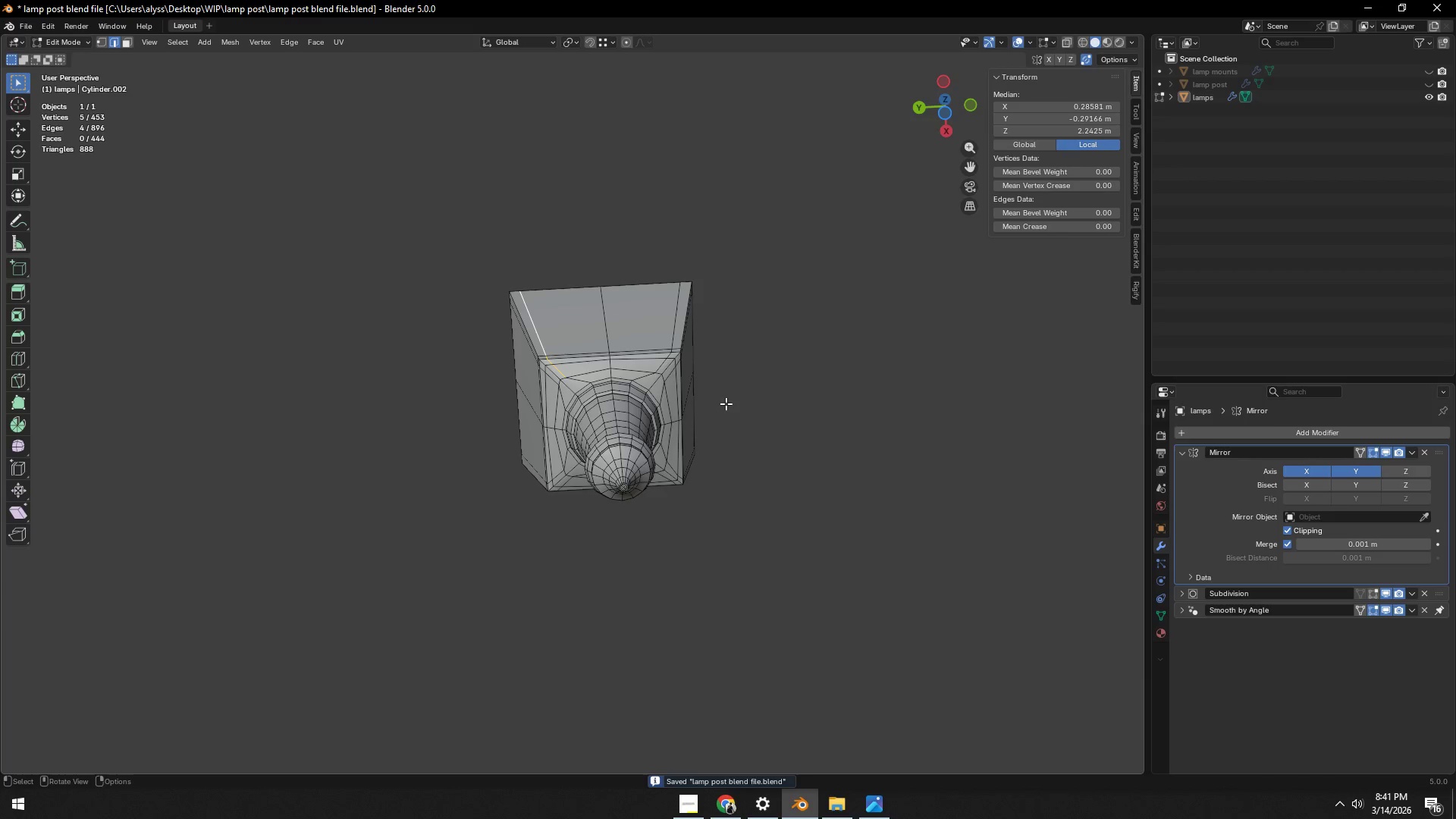 
scroll: coordinate [722, 410], scroll_direction: up, amount: 5.0
 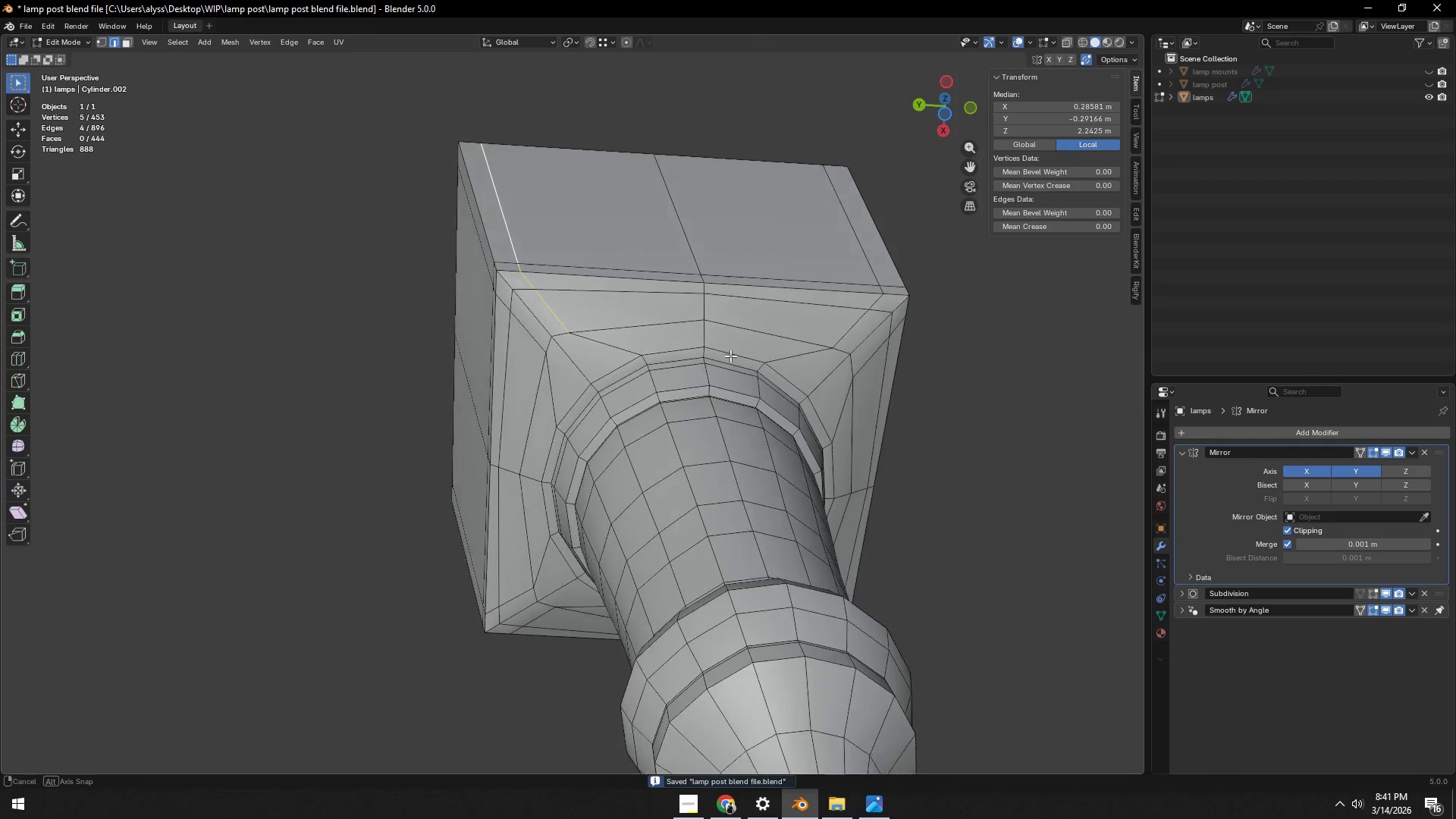 
scroll: coordinate [730, 369], scroll_direction: down, amount: 2.0
 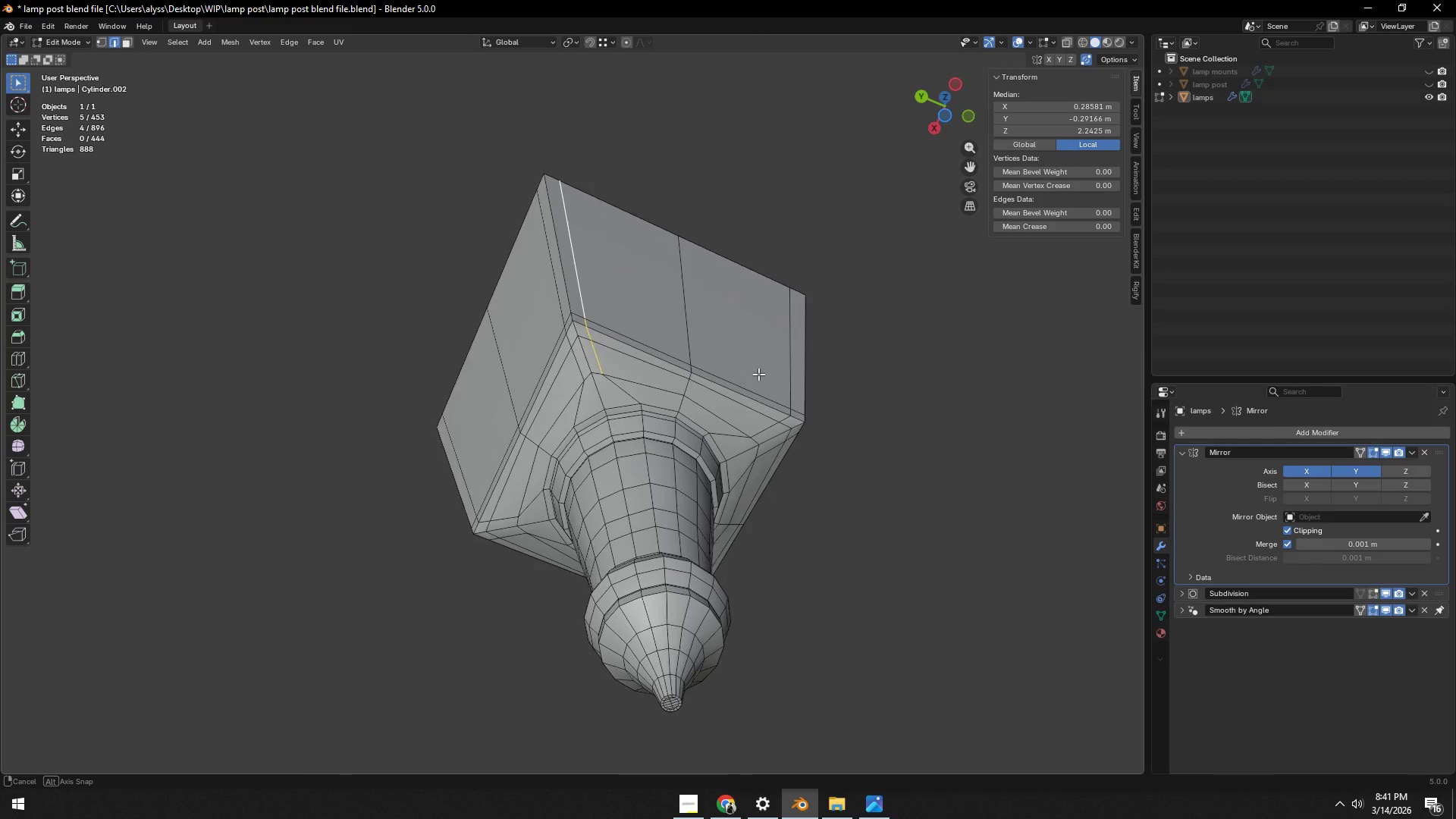 
key(Tab)
 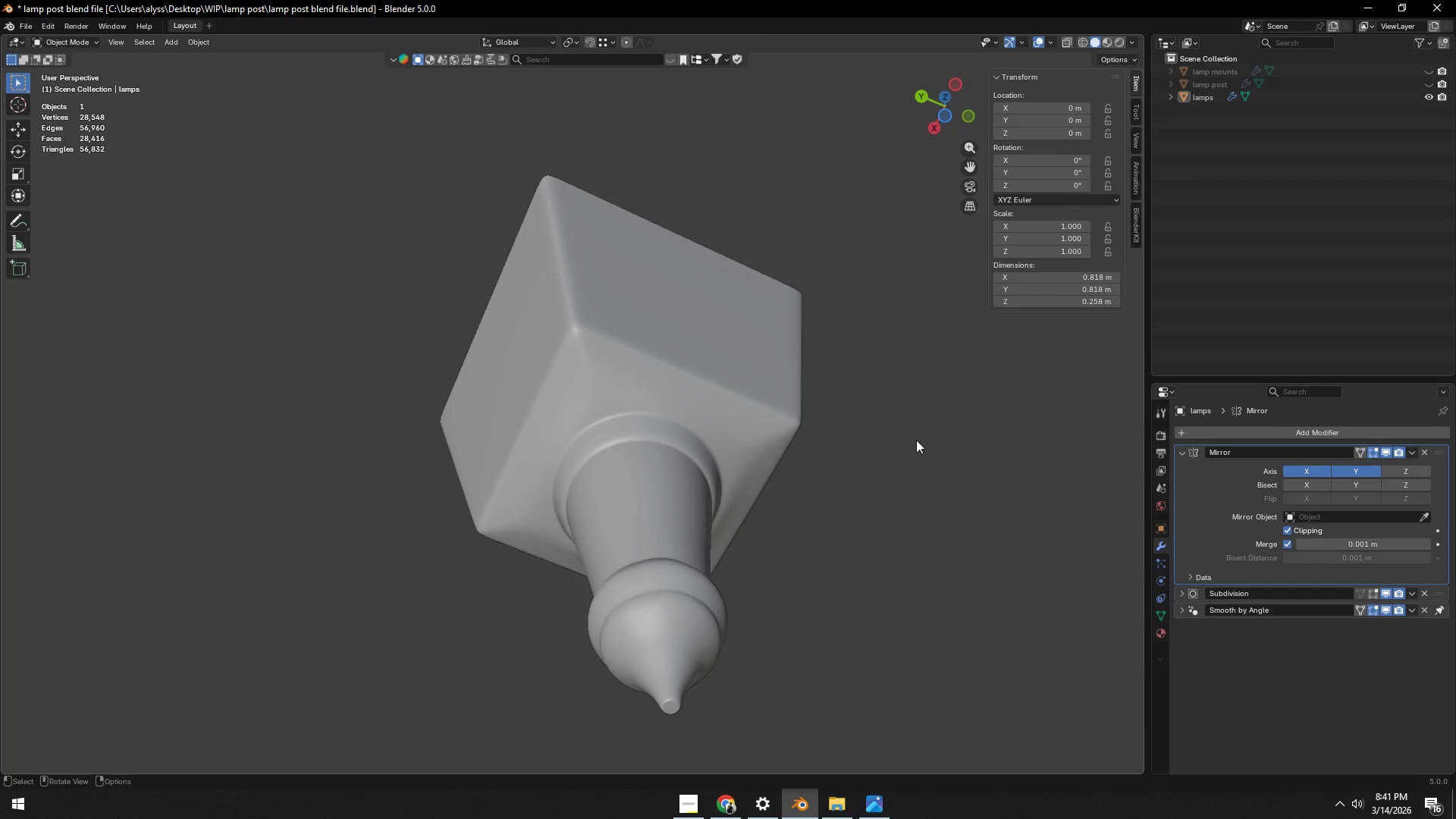 
key(Control+ControlLeft)
 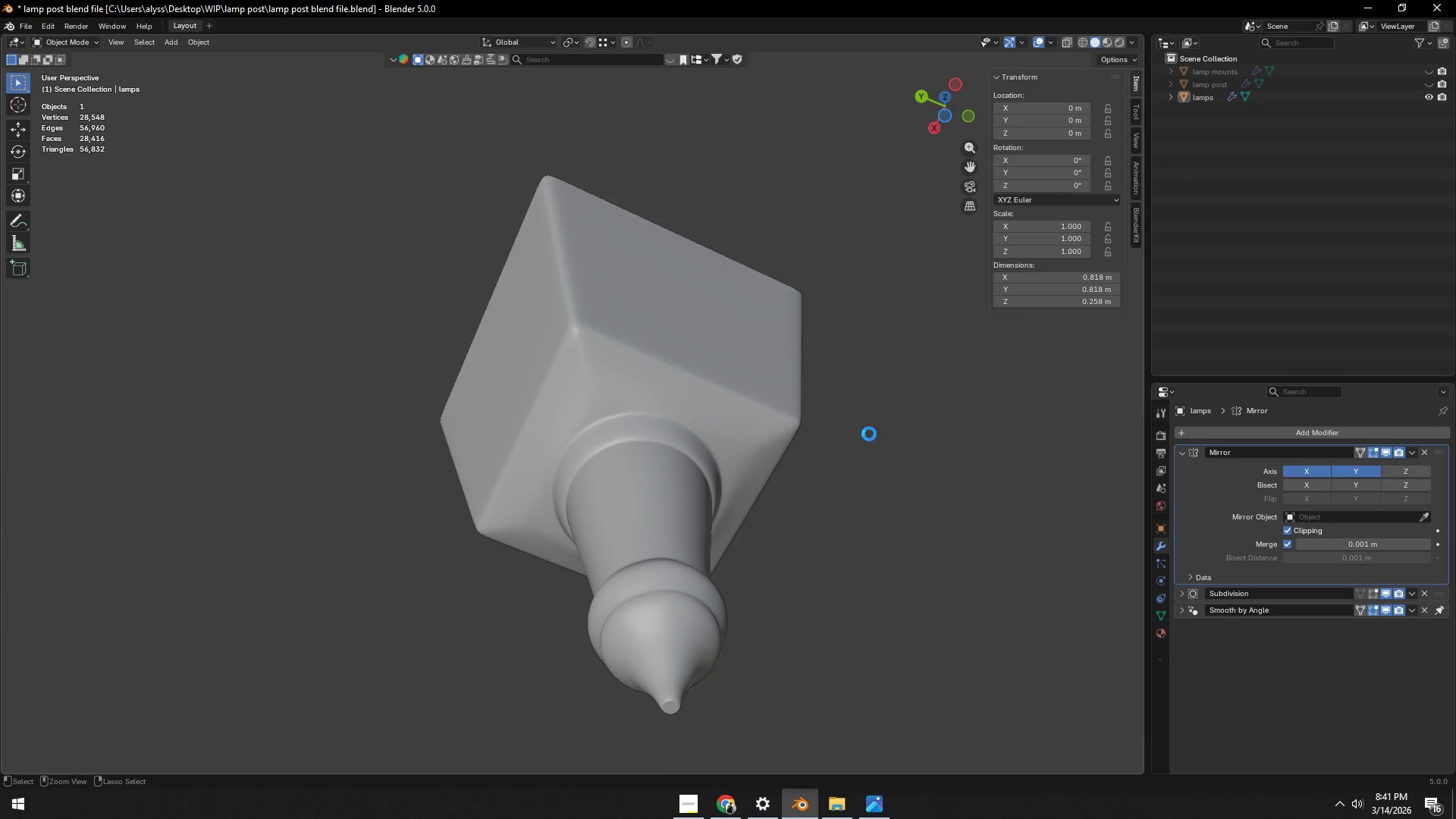 
key(Control+S)
 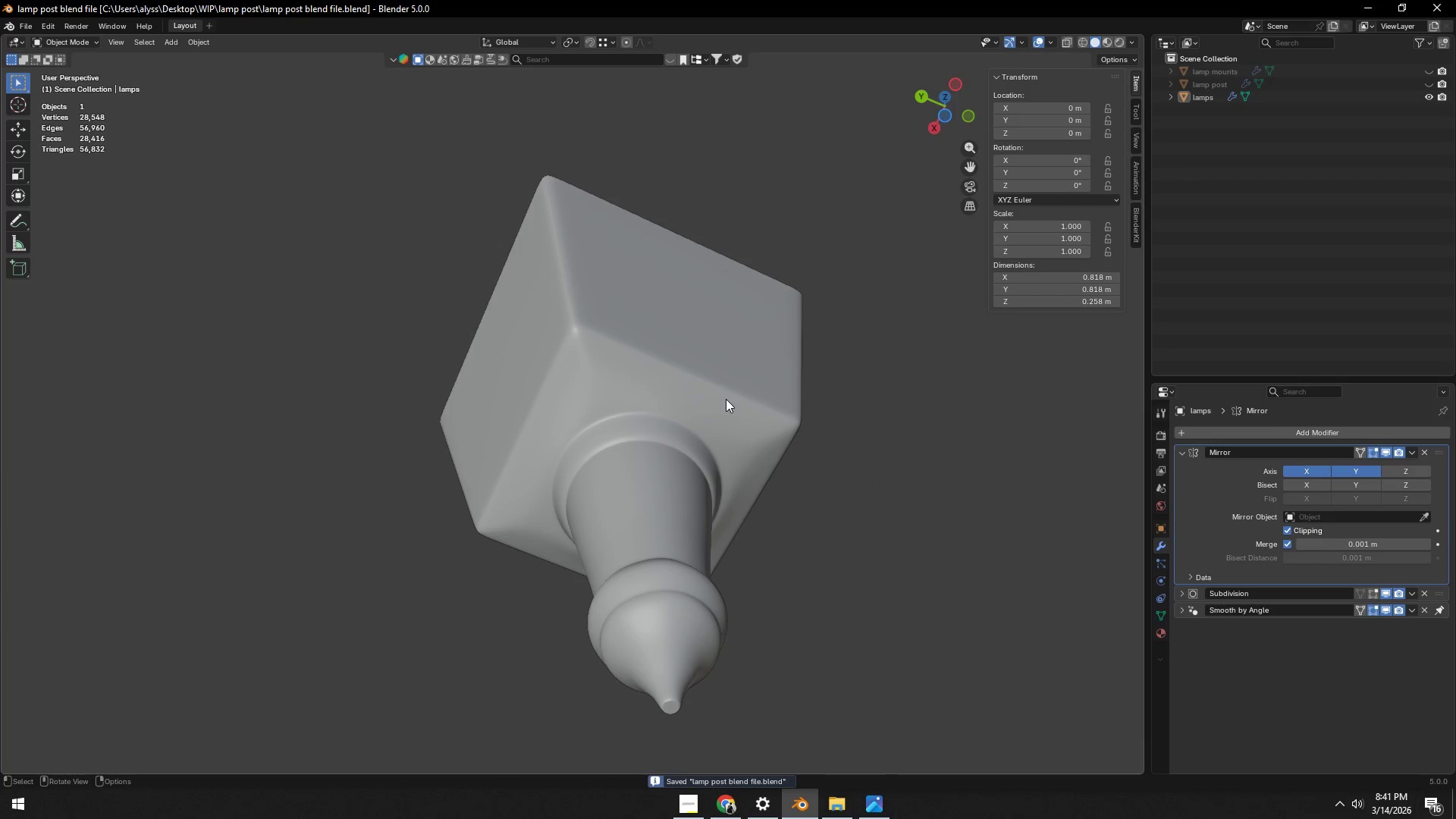 
key(Tab)
 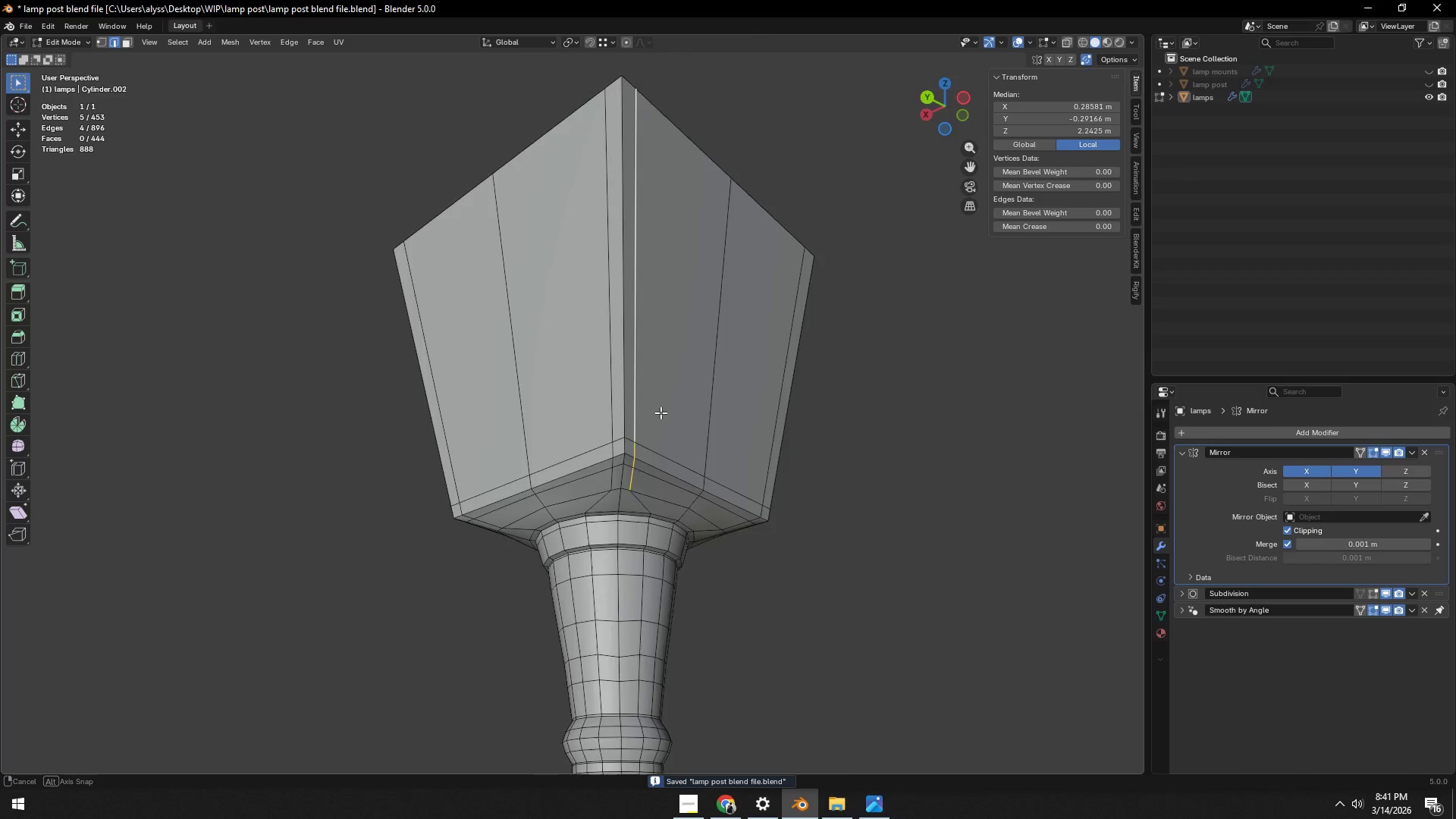 
key(Shift+ShiftLeft)
 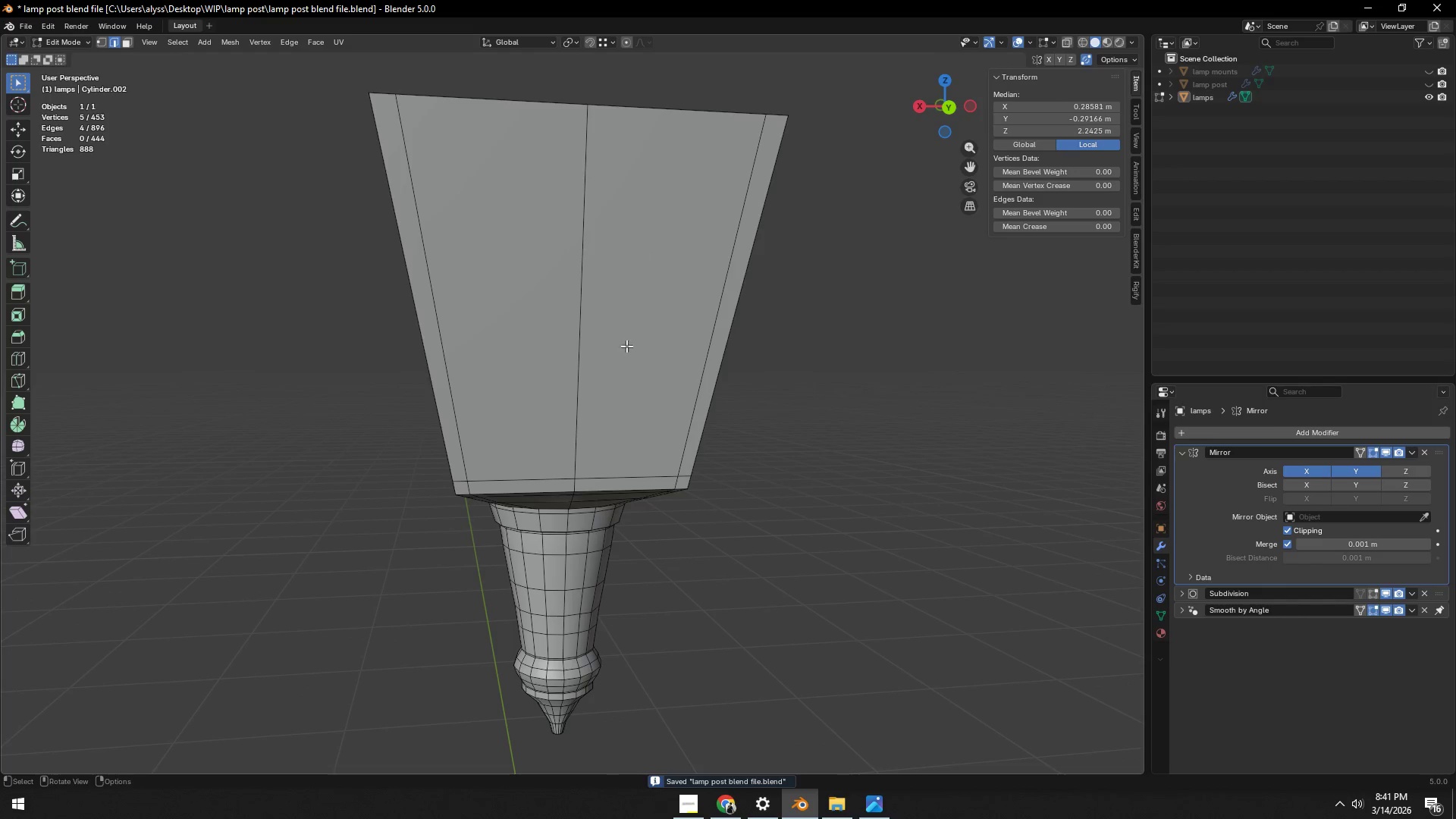 
hold_key(key=ShiftLeft, duration=0.36)
 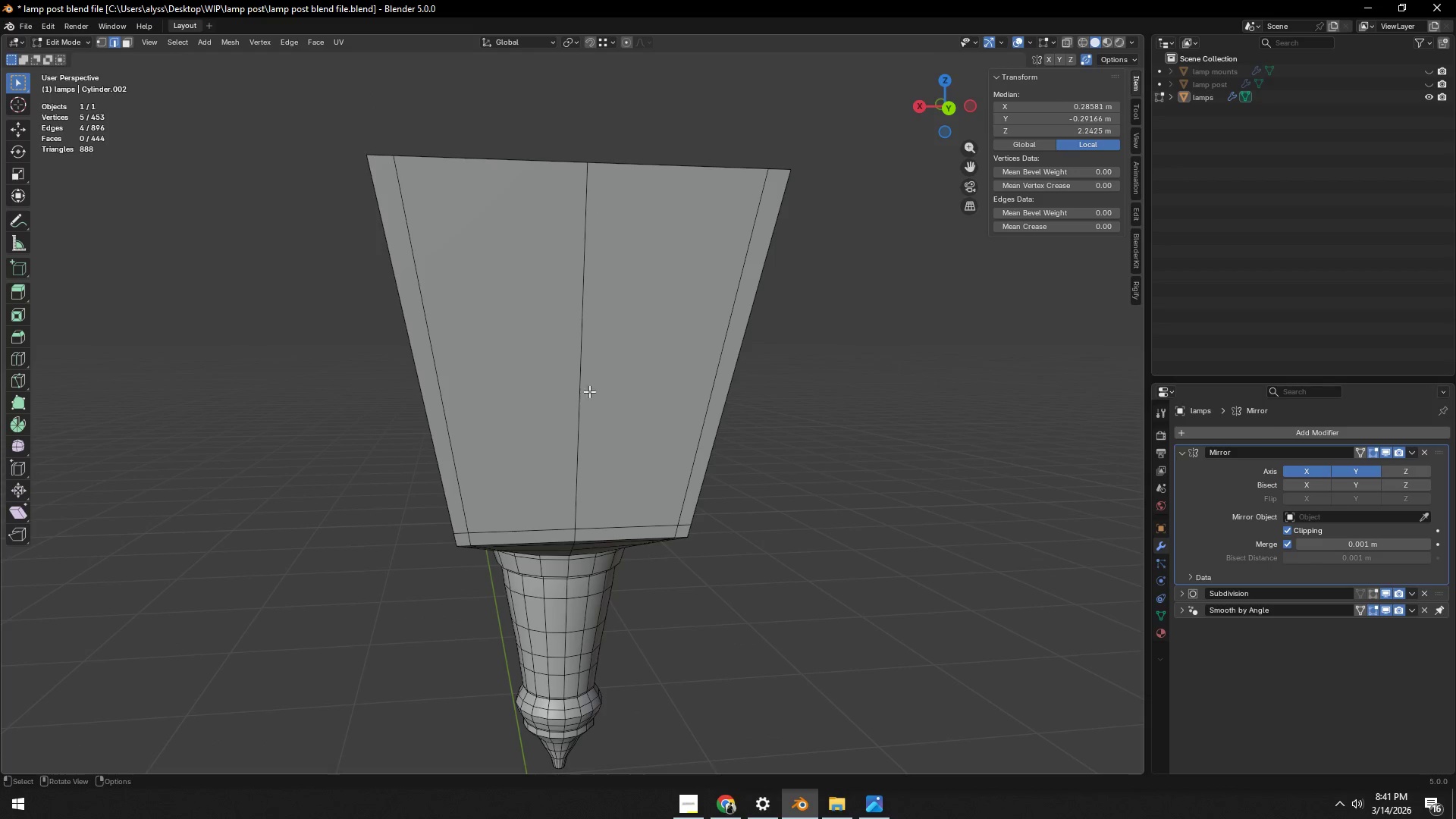 
key(2)
 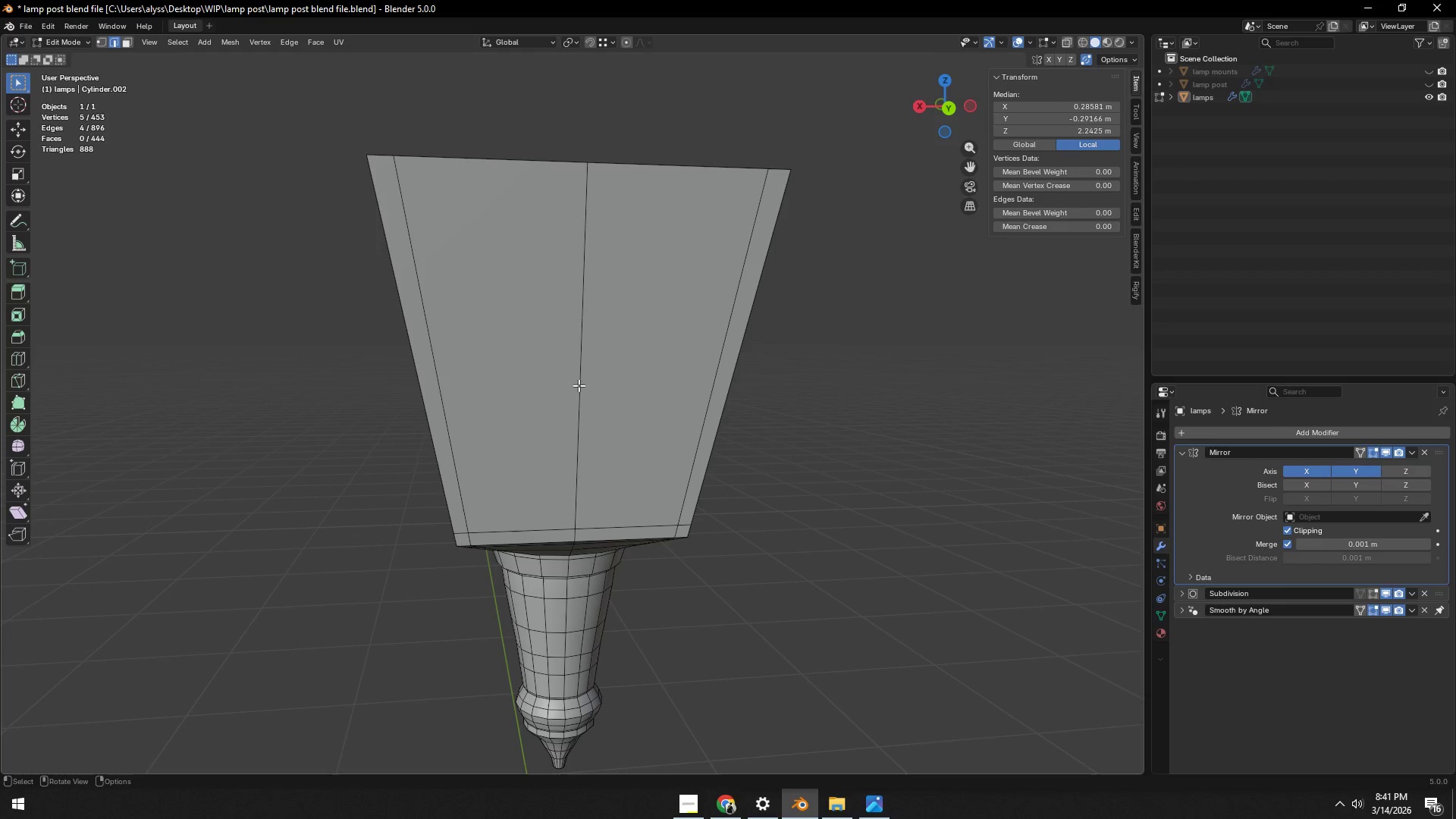 
left_click([579, 385])
 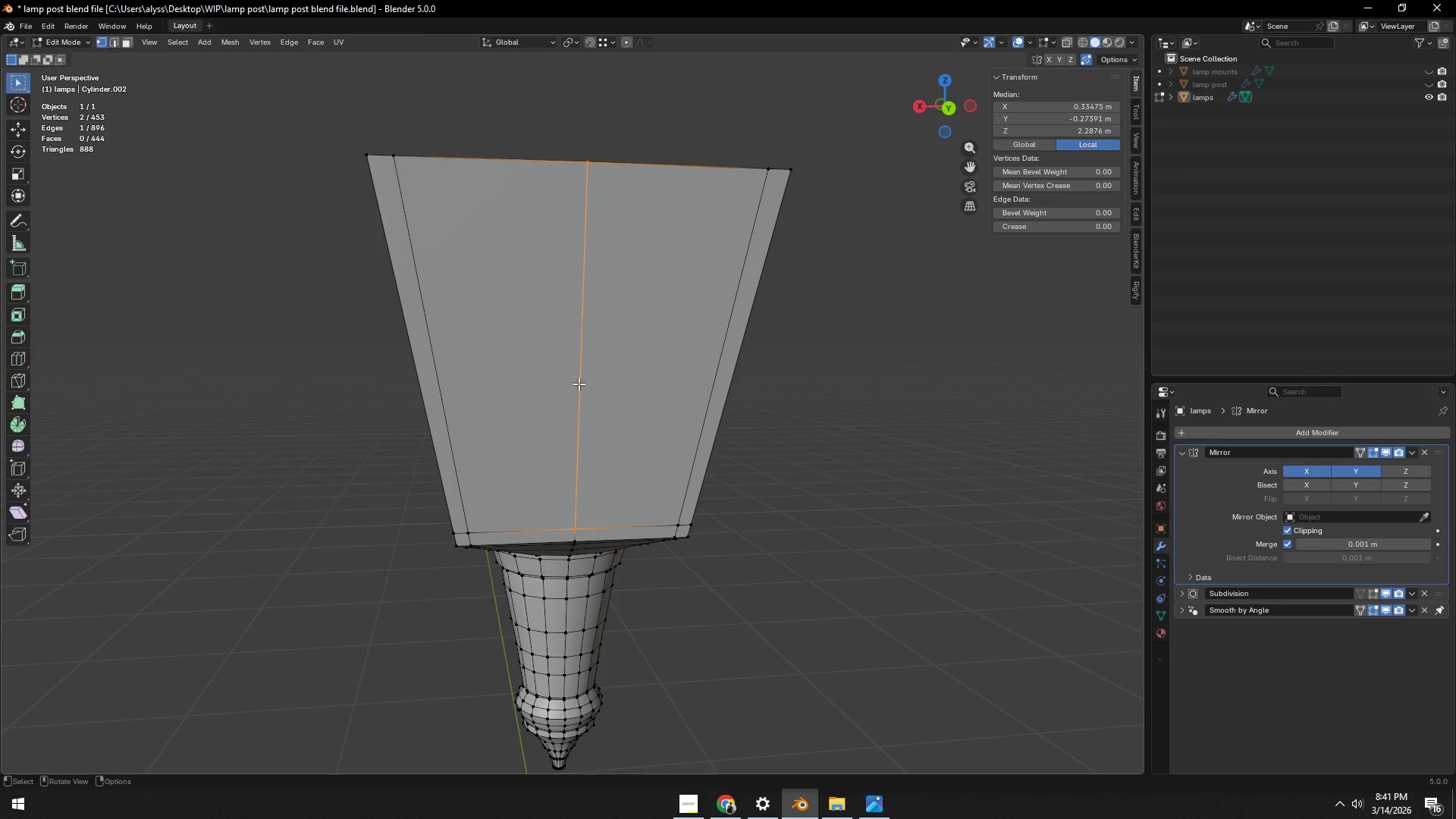 
key(1)
 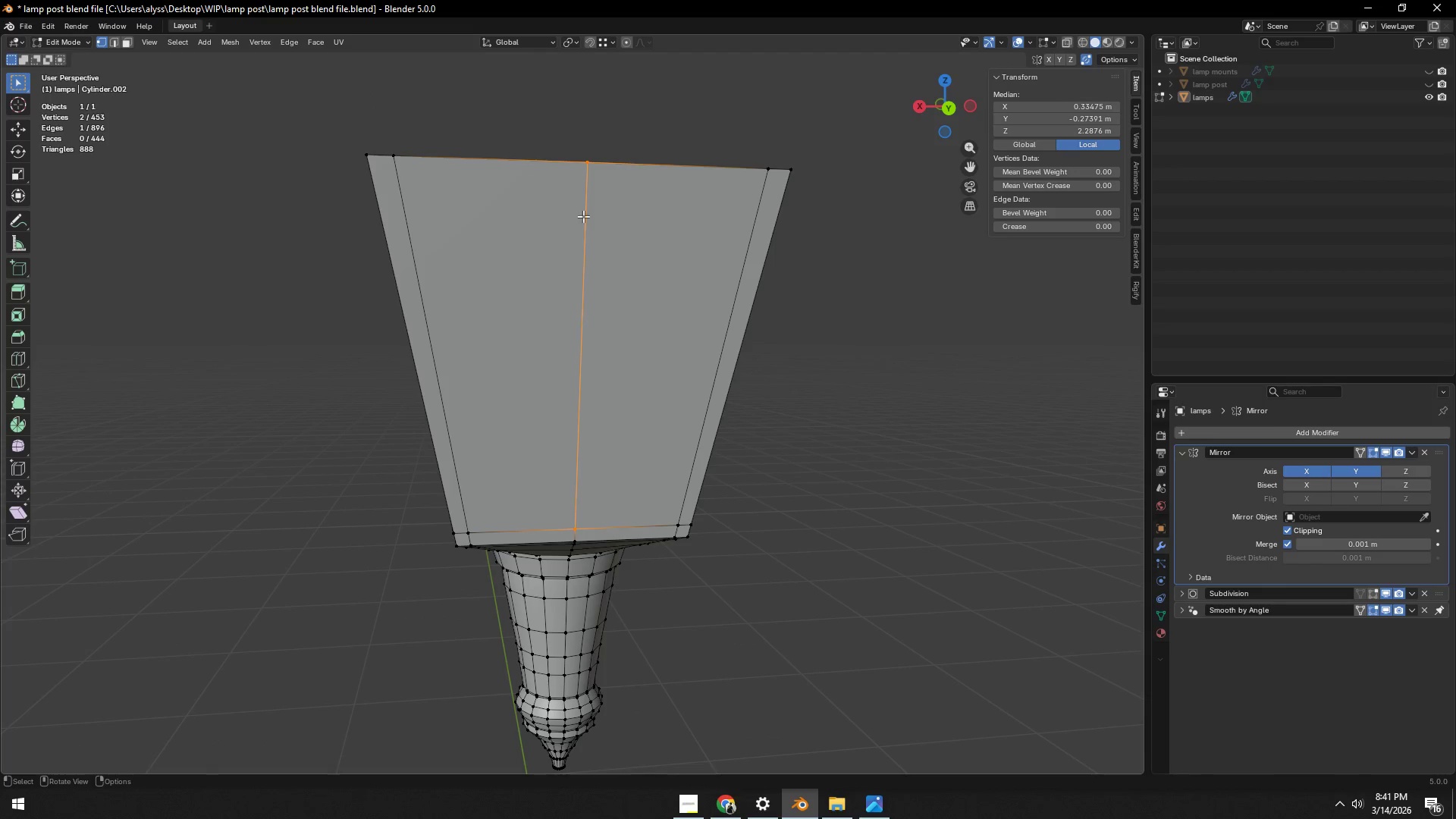 
left_click([590, 183])
 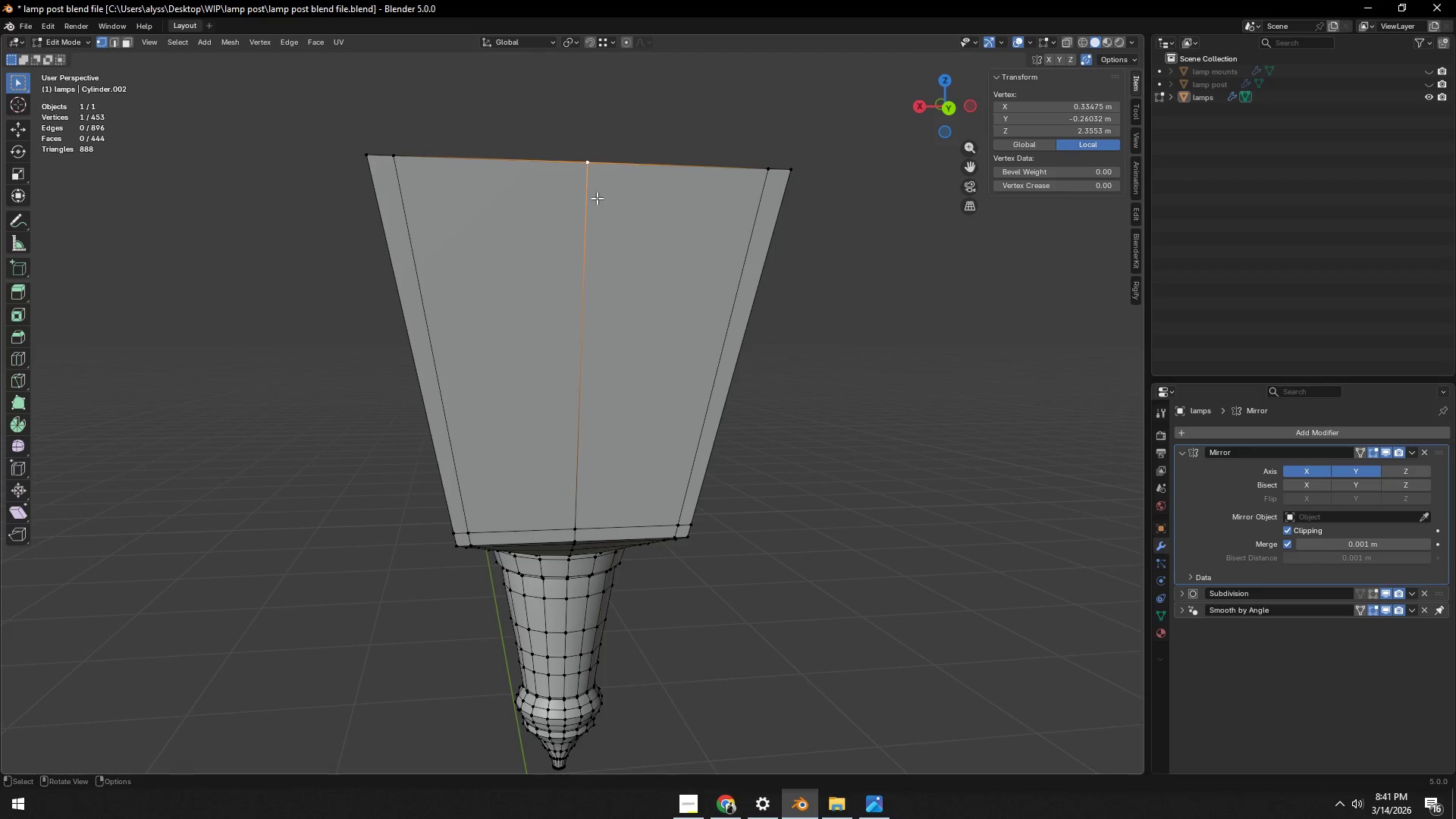 
scroll: coordinate [595, 216], scroll_direction: down, amount: 1.0
 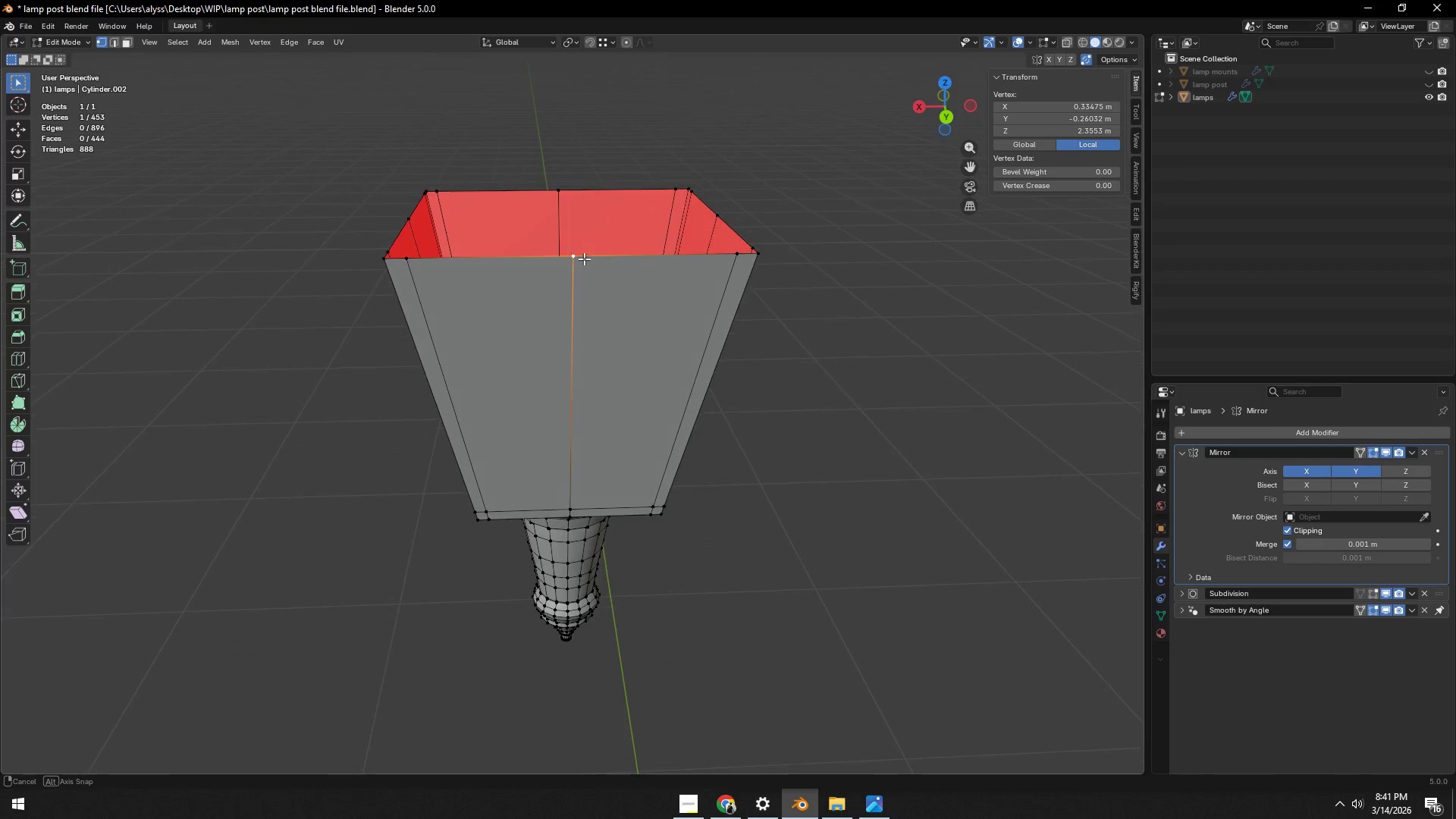 
hold_key(key=ShiftLeft, duration=0.34)
left_click([564, 192])
 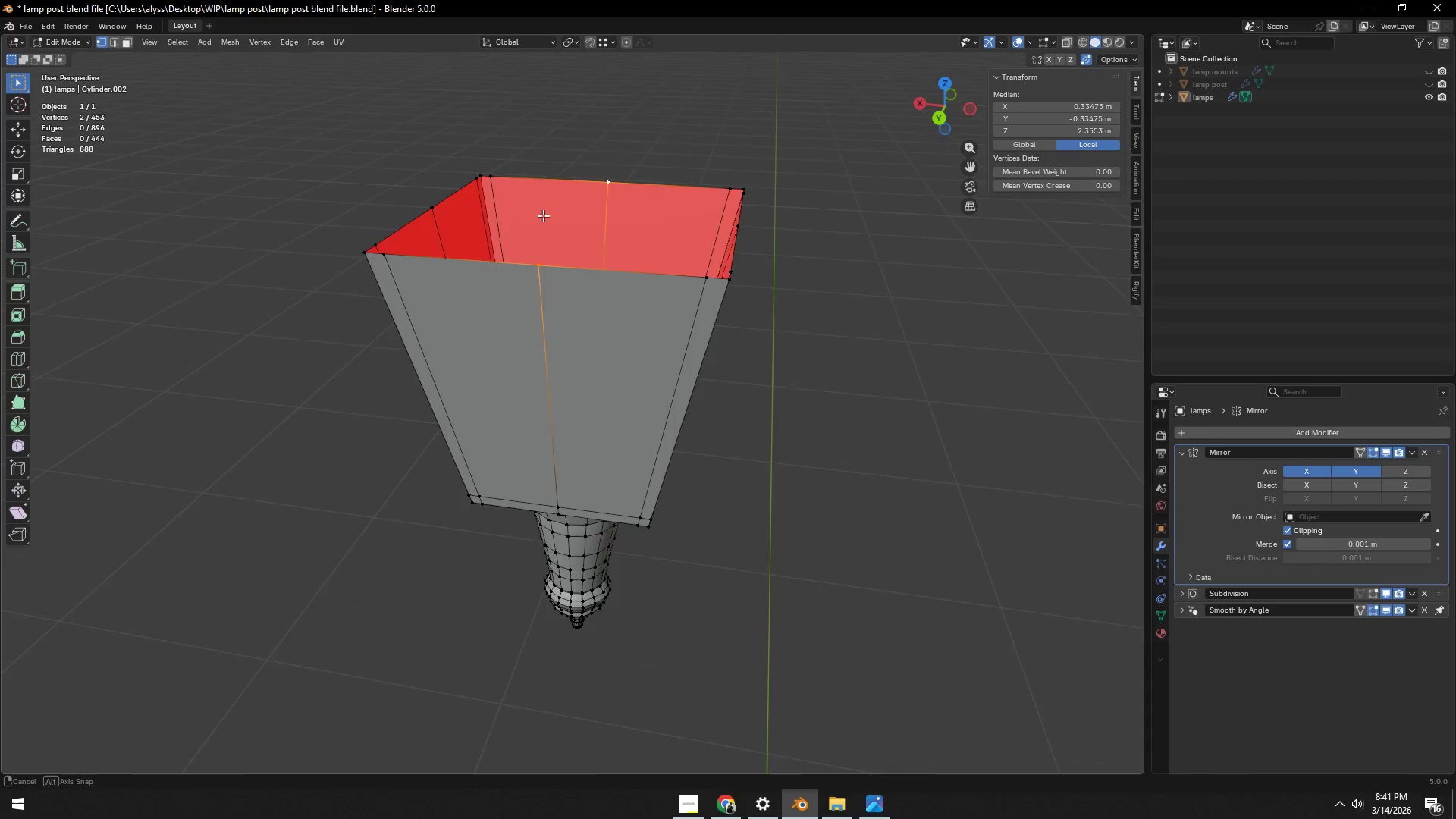 
hold_key(key=ShiftLeft, duration=0.44)
 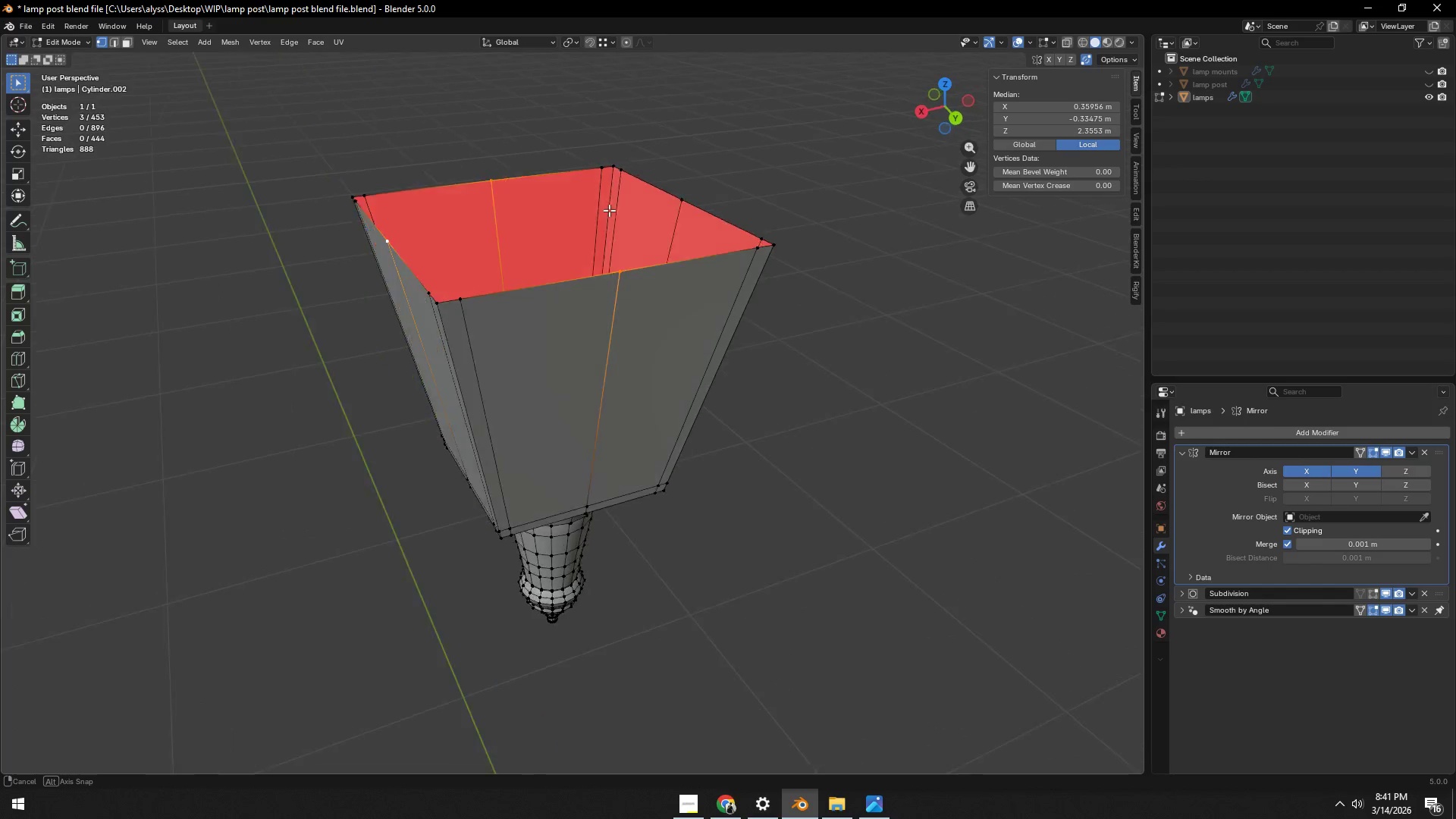 
hold_key(key=ShiftLeft, duration=0.34)
left_click([667, 207])
 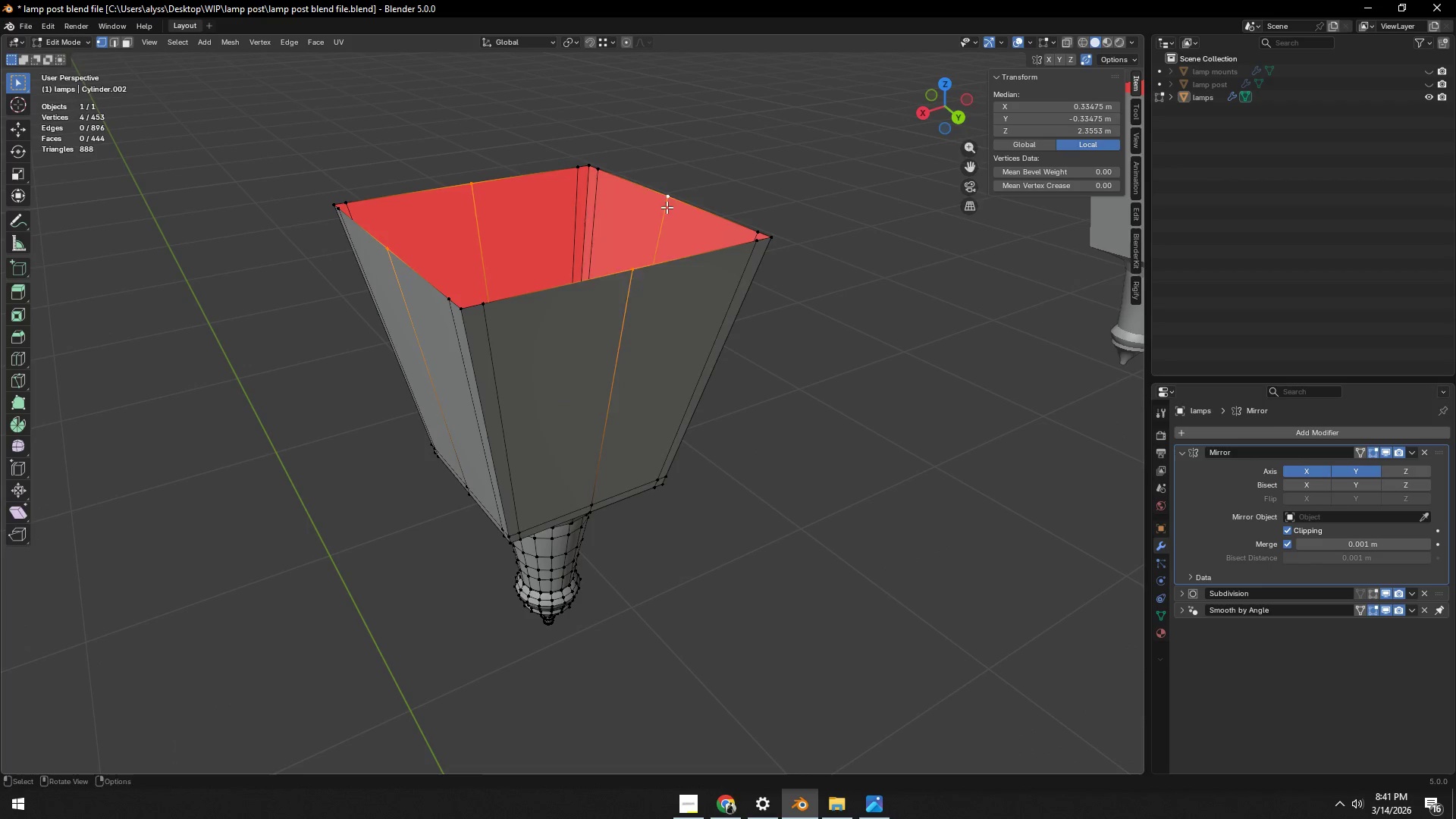 
key(X)
 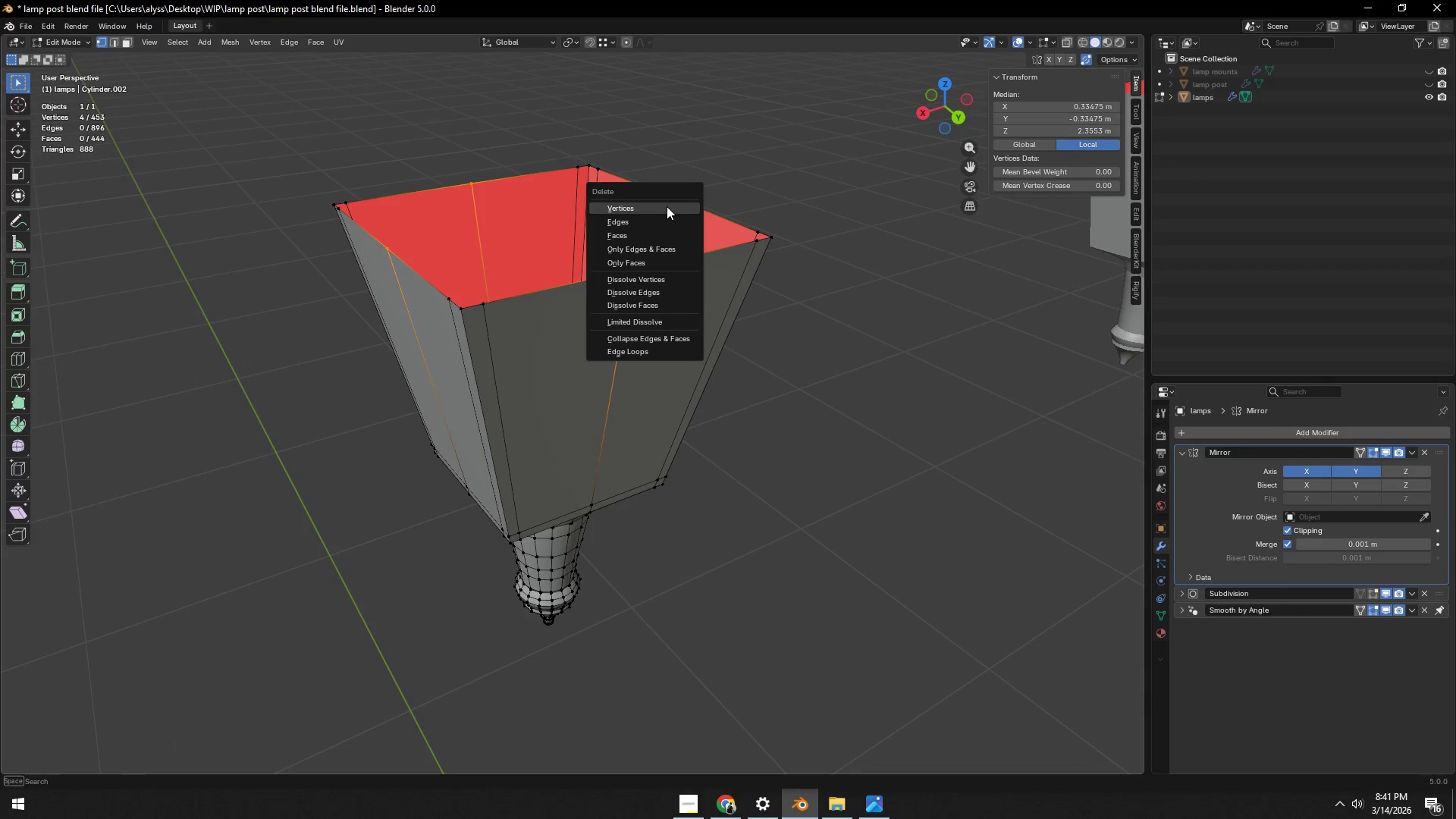 
left_click([667, 206])
 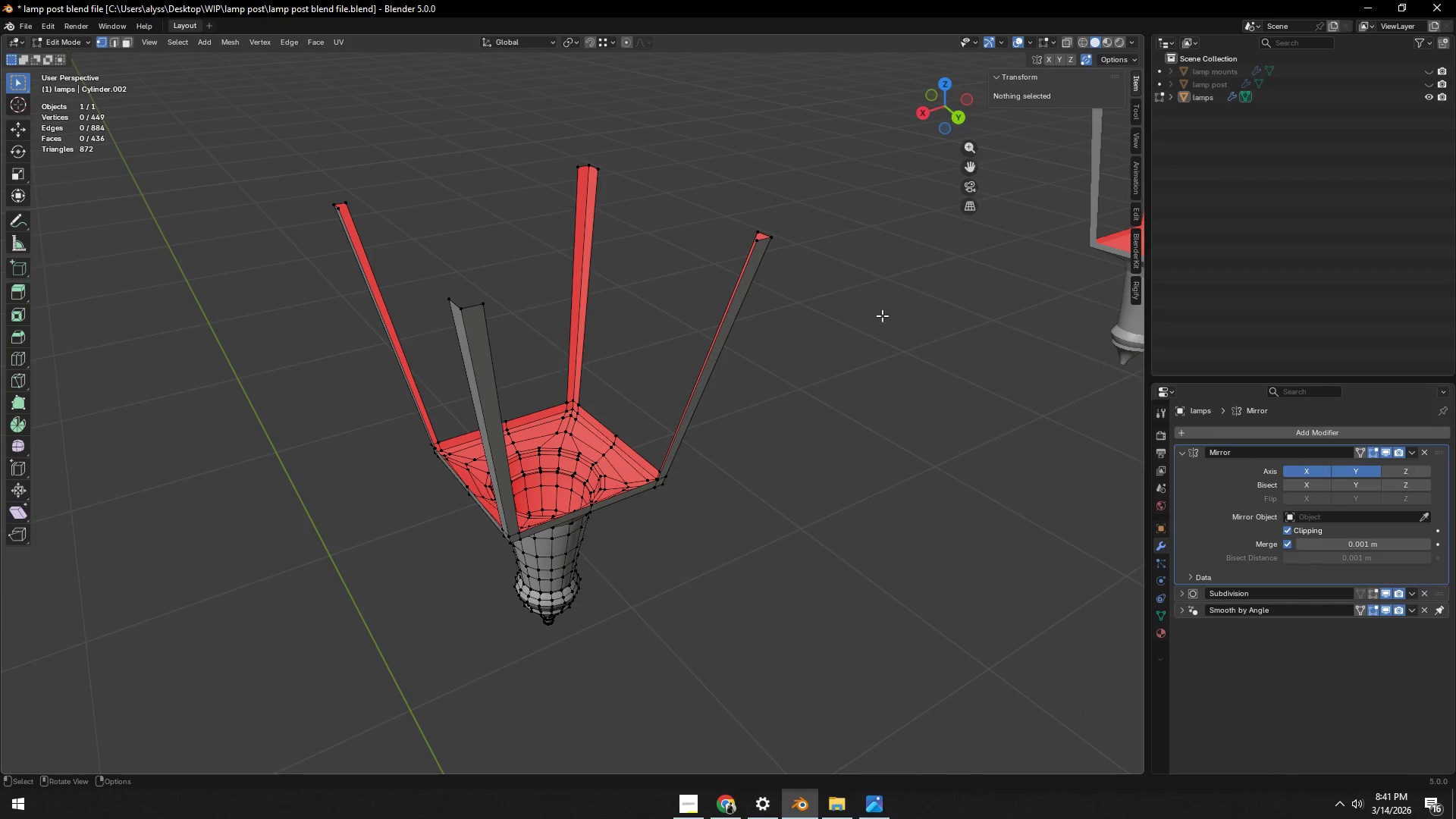 
left_click([884, 320])
 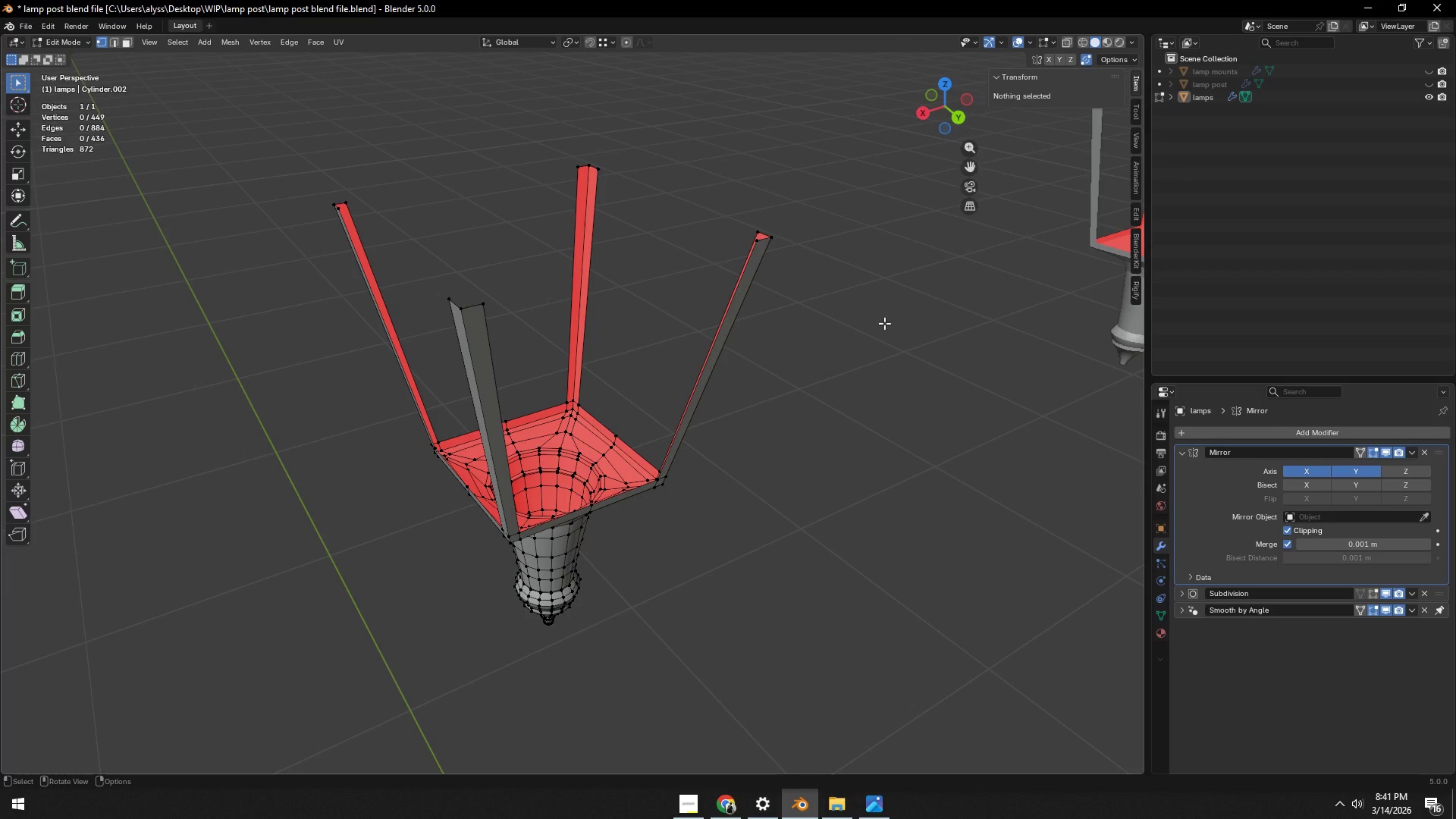 
wait(17.88)
 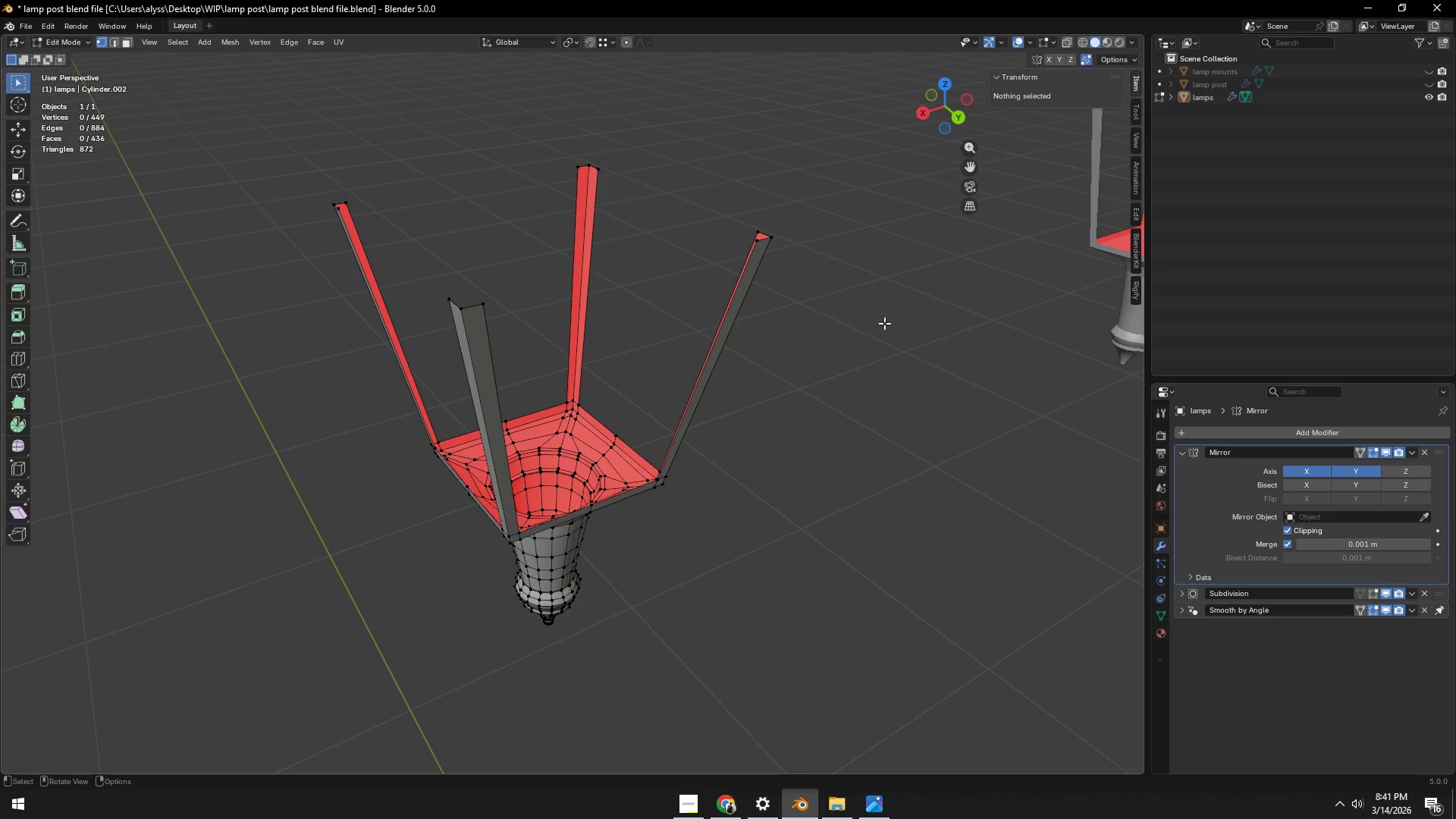 
left_click([854, 428])
 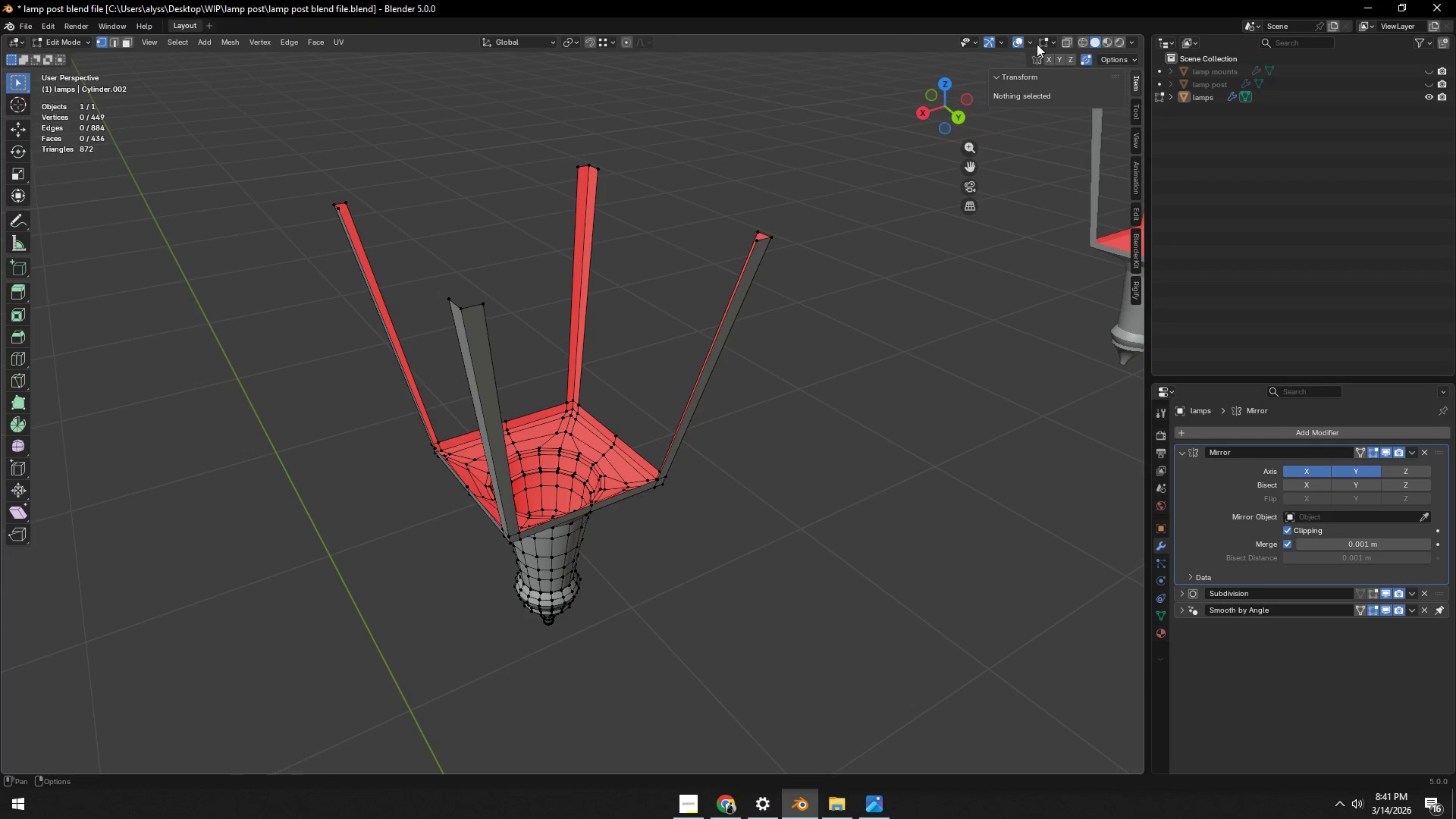 
left_click([1030, 44])
 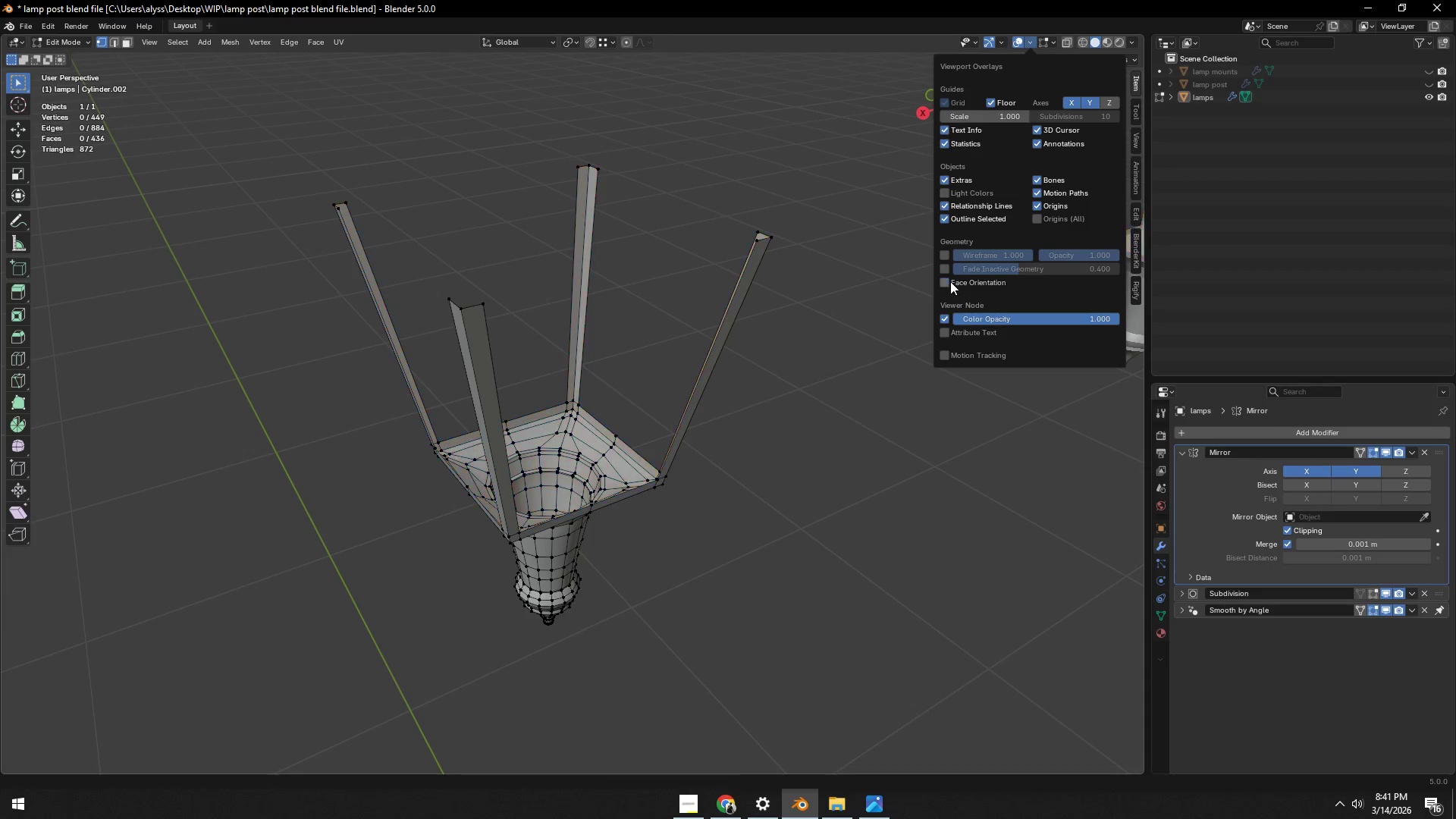 
double_click([804, 337])
 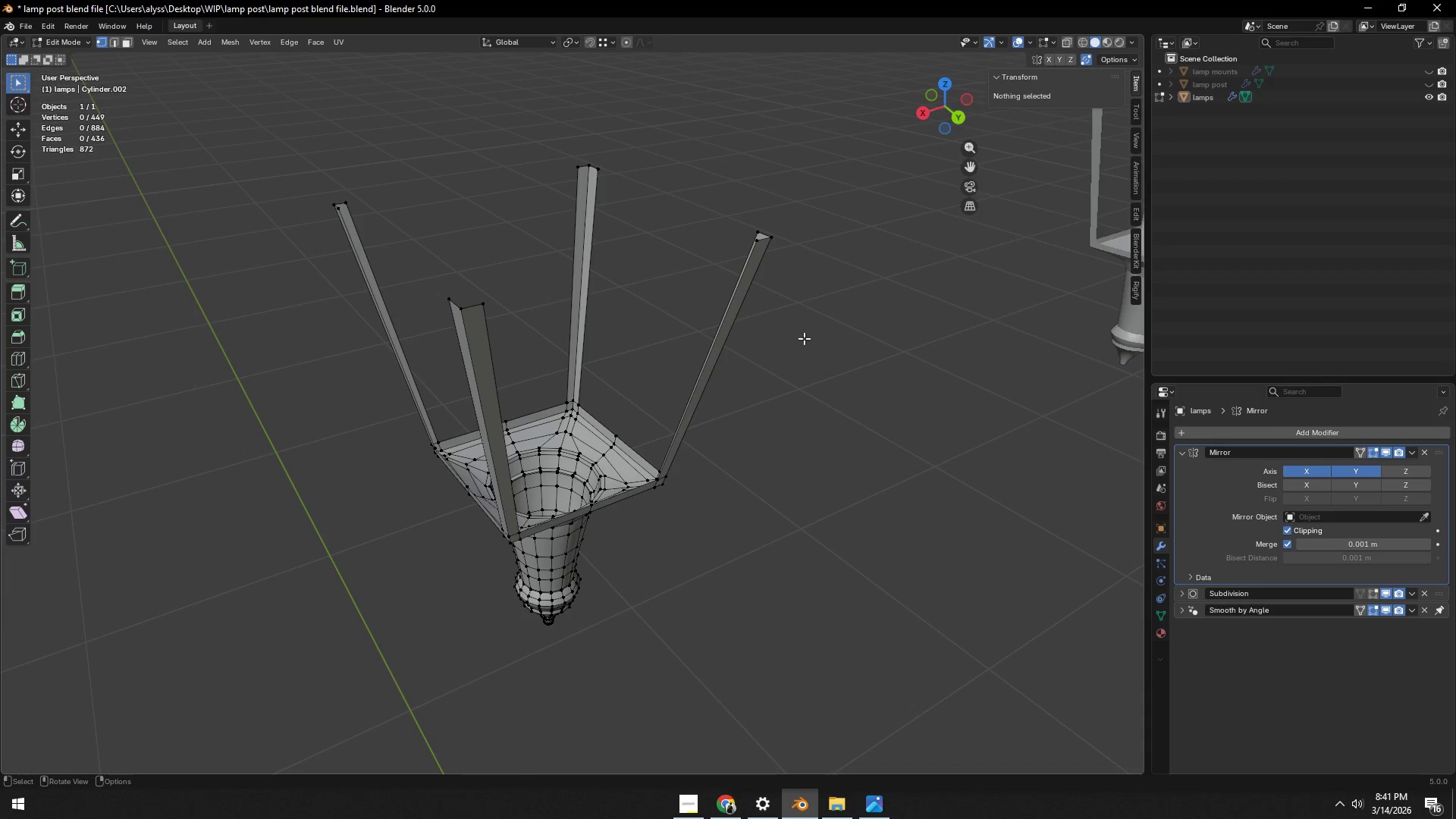 
key(Control+ControlLeft)
 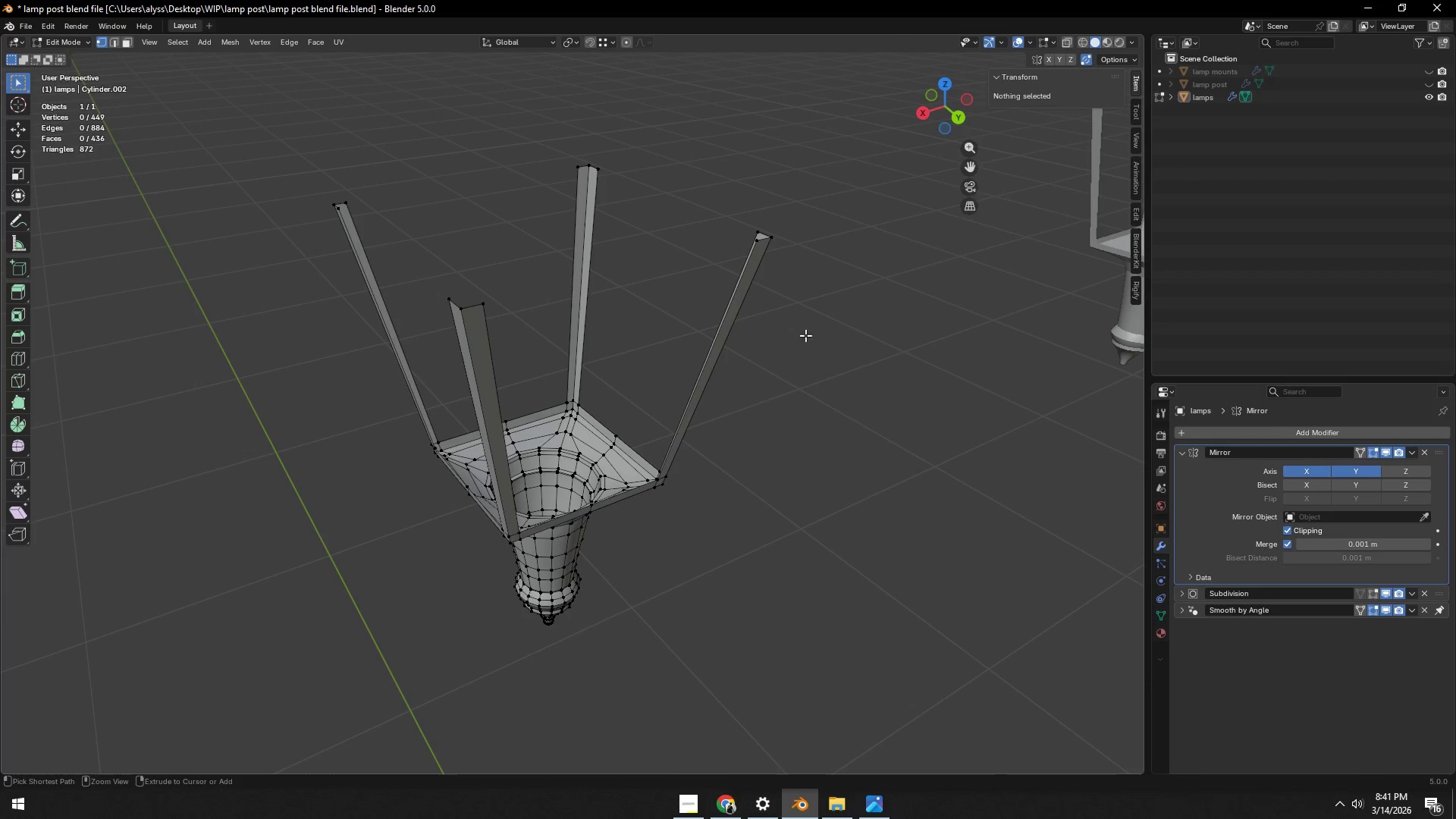 
key(Control+S)
 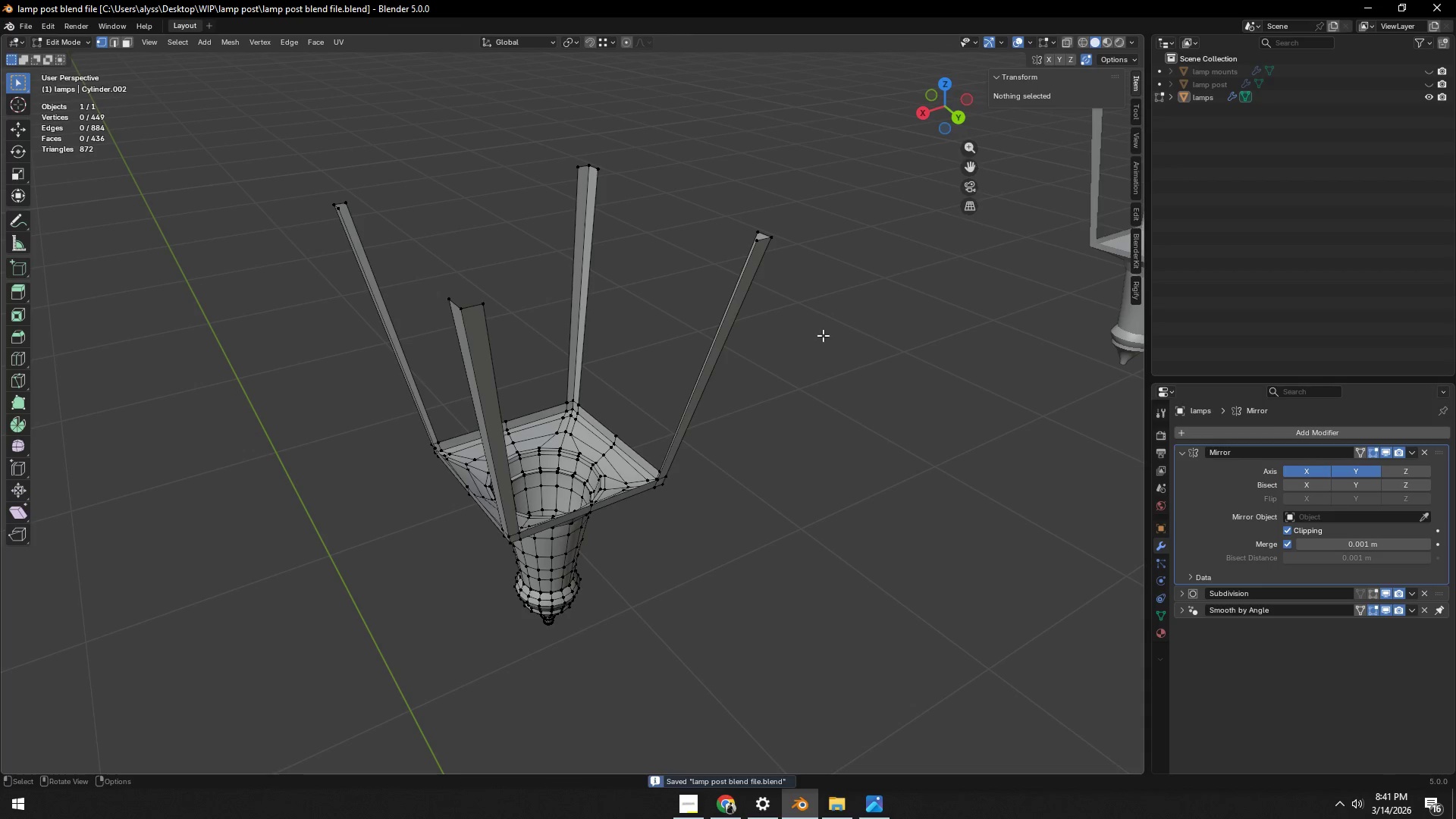 
type(23)
 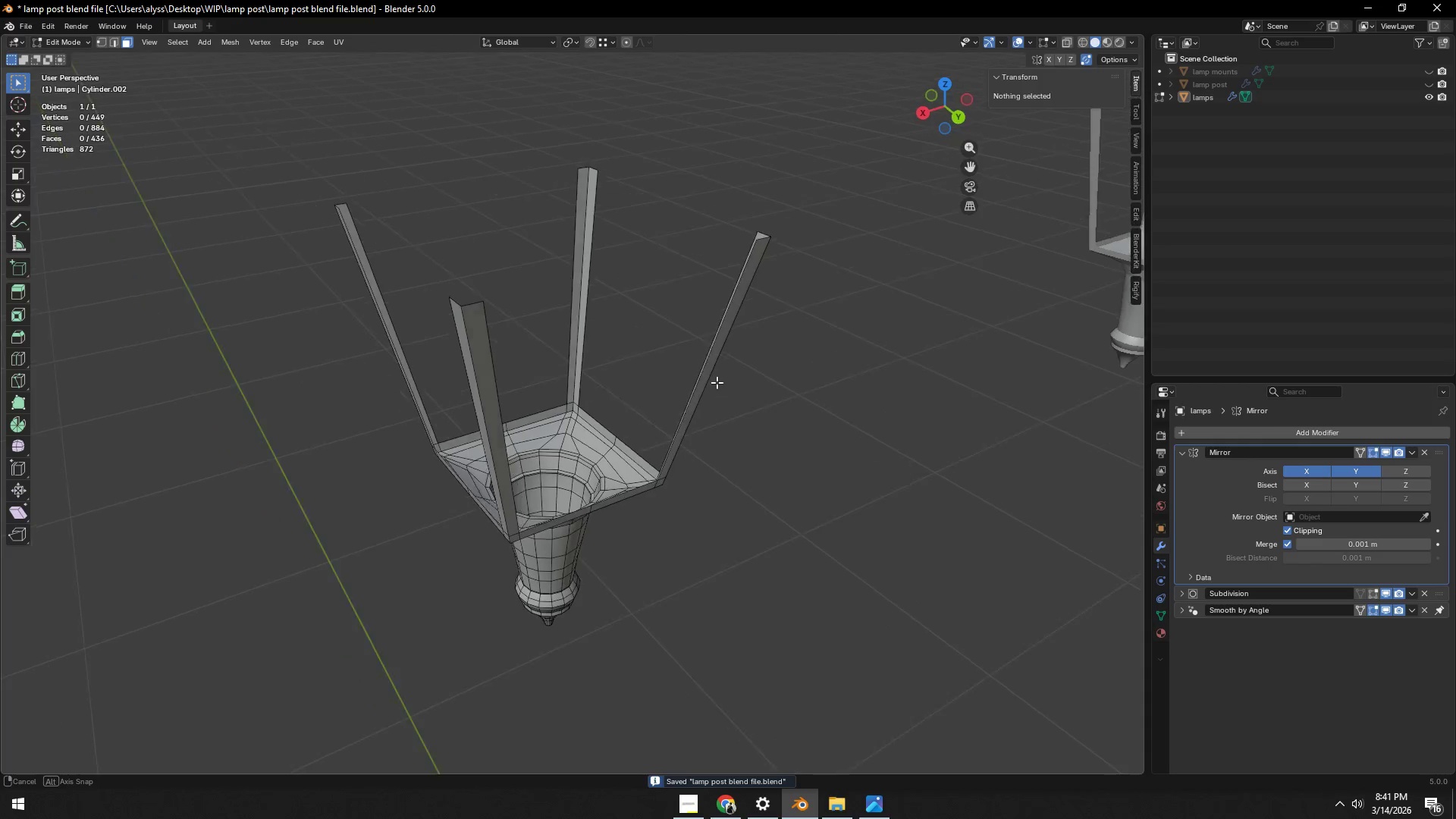 
scroll: coordinate [708, 382], scroll_direction: up, amount: 3.0
 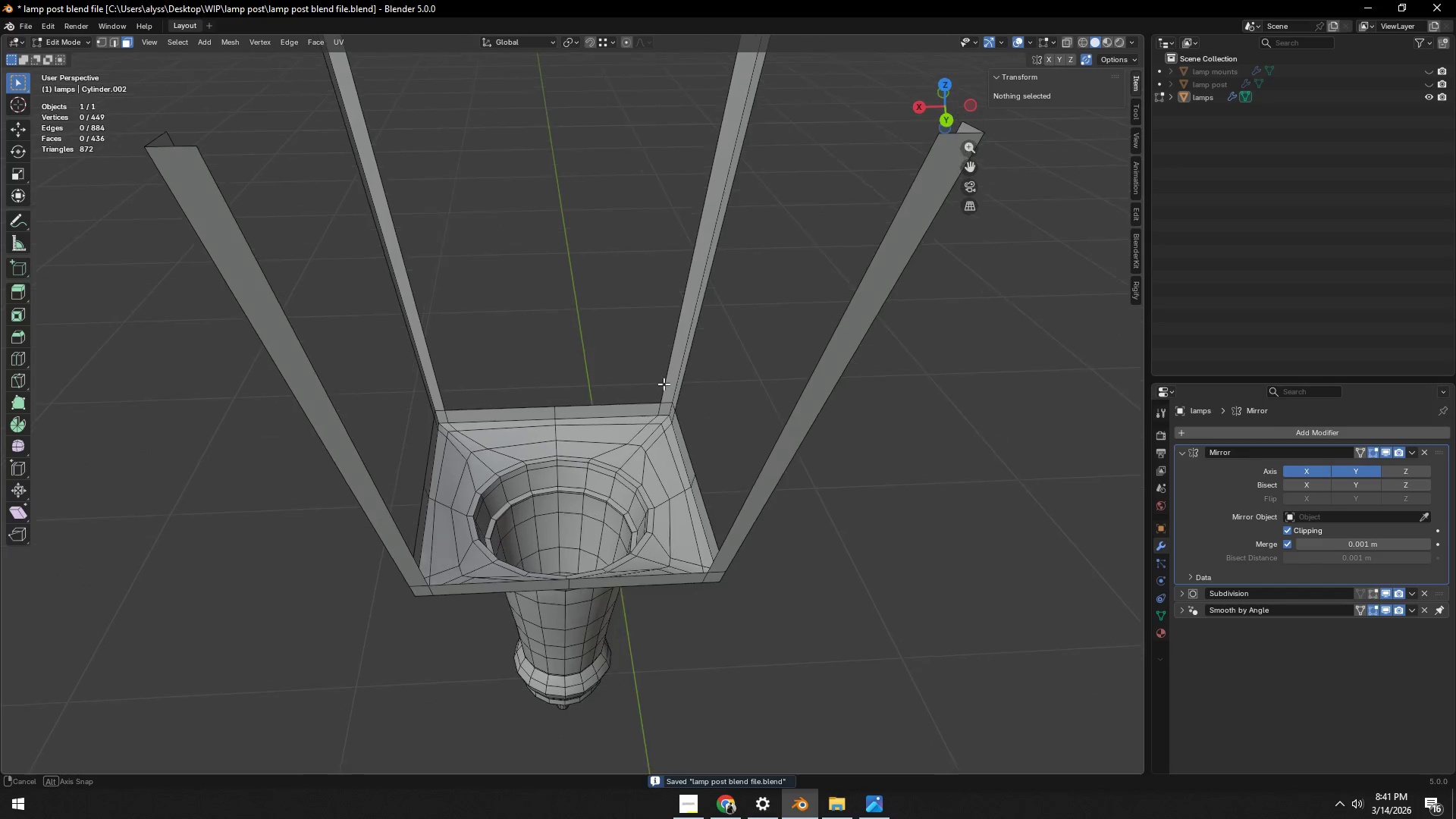 
key(2)
 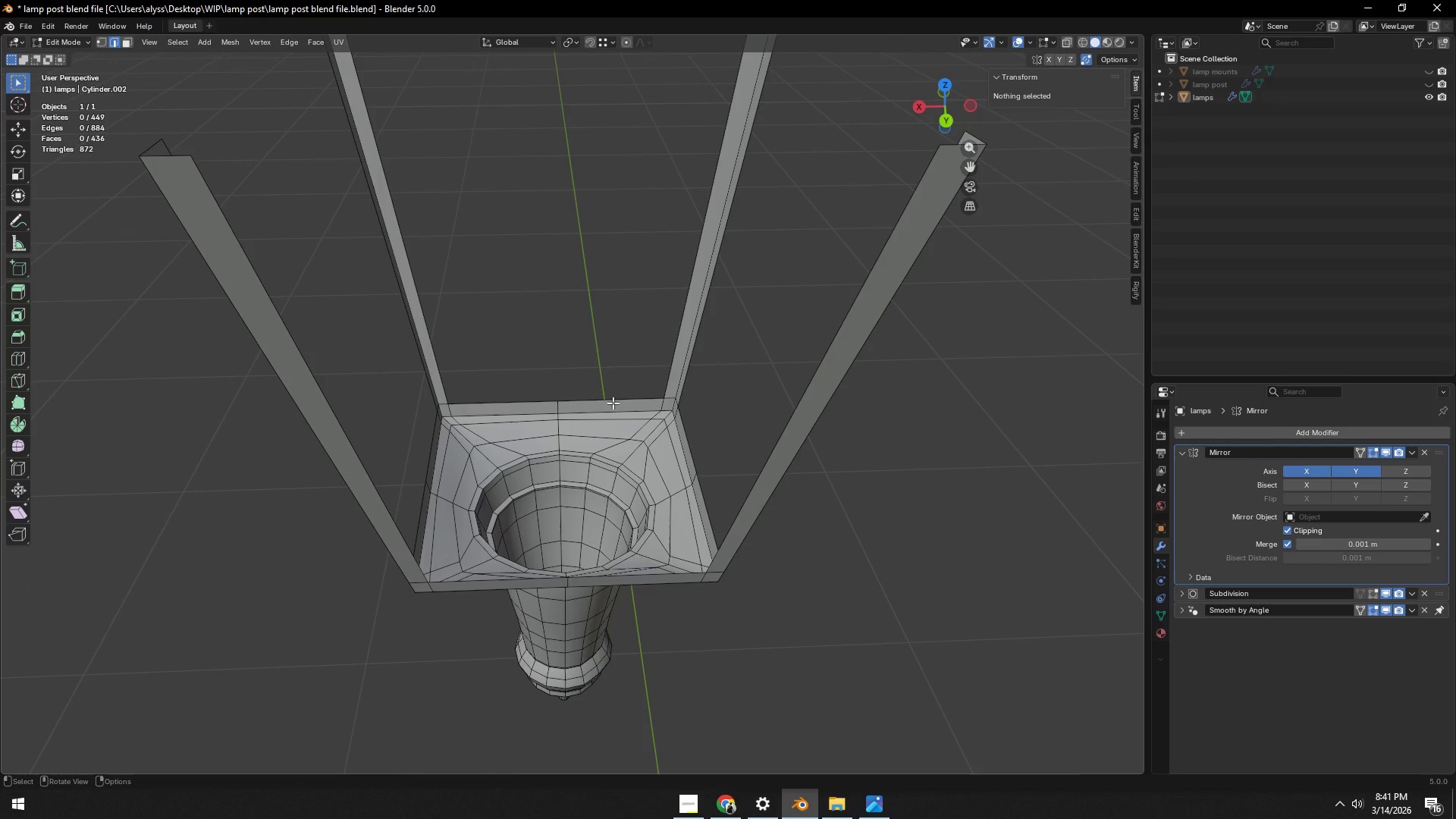 
left_click([613, 403])
 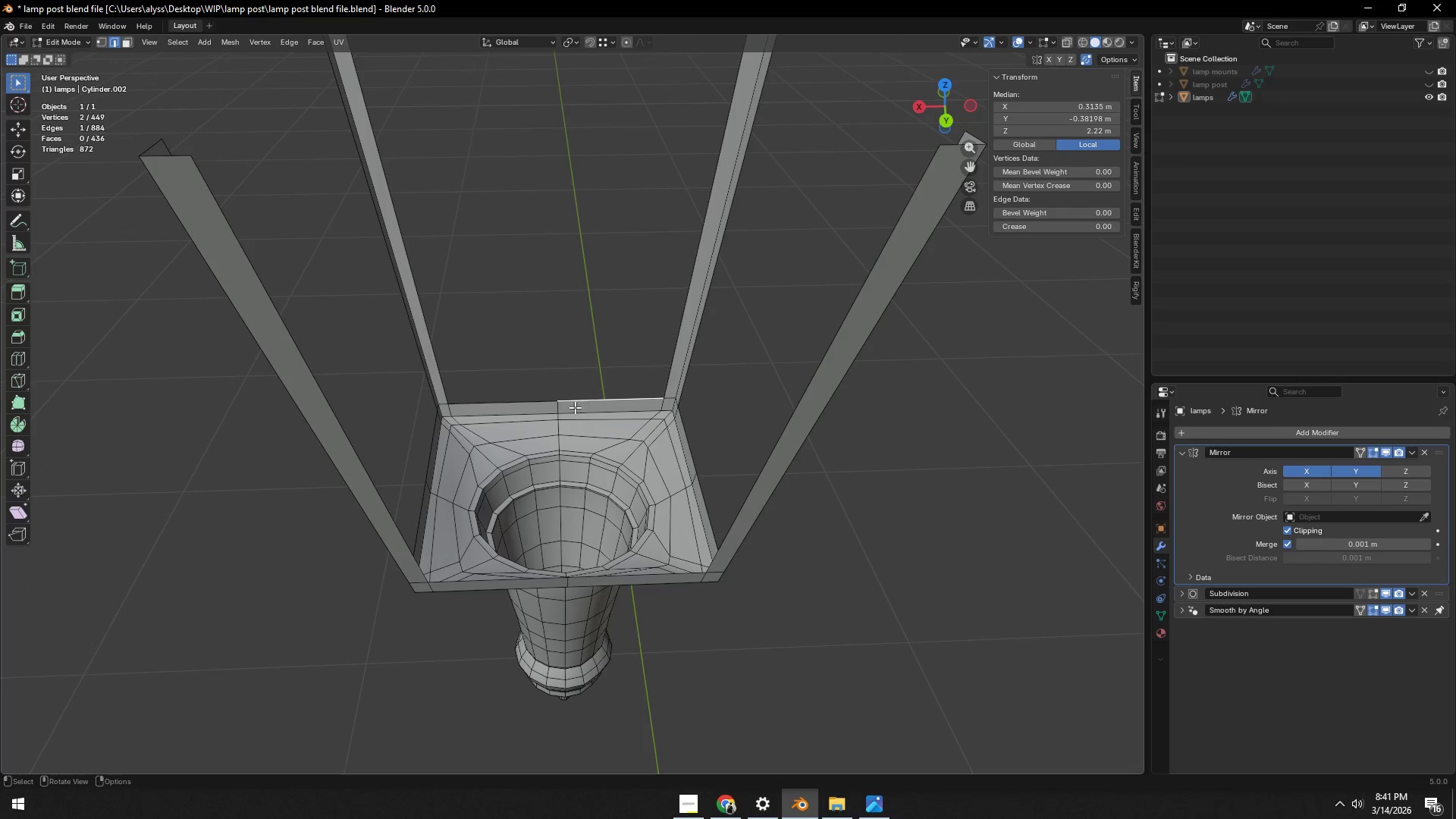 
hold_key(key=ShiftLeft, duration=0.44)
left_click([526, 408])
 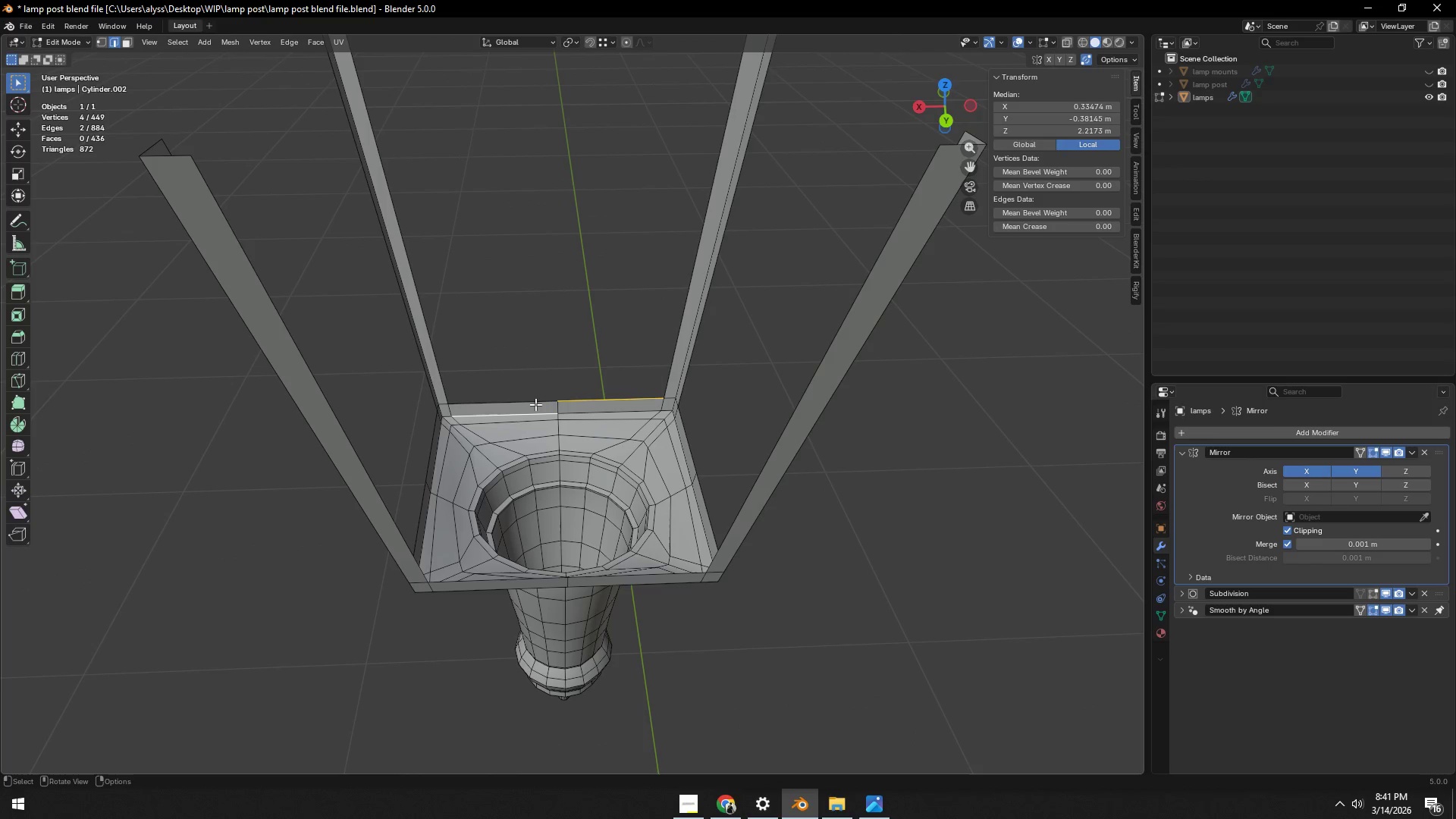 
hold_key(key=ShiftLeft, duration=0.34)
double_click([593, 400])
 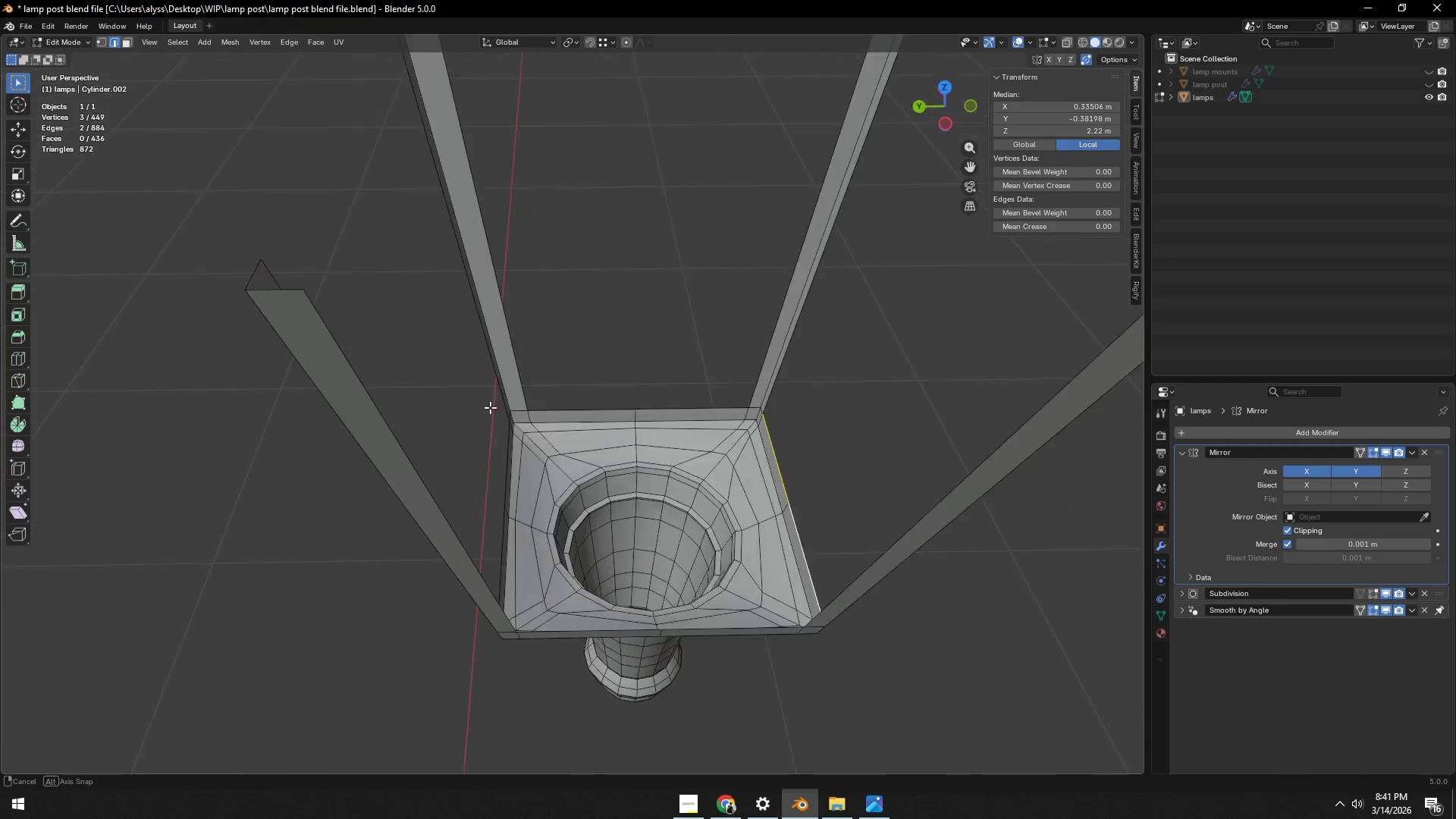 
hold_key(key=ShiftLeft, duration=1.0)
left_click([733, 436])
 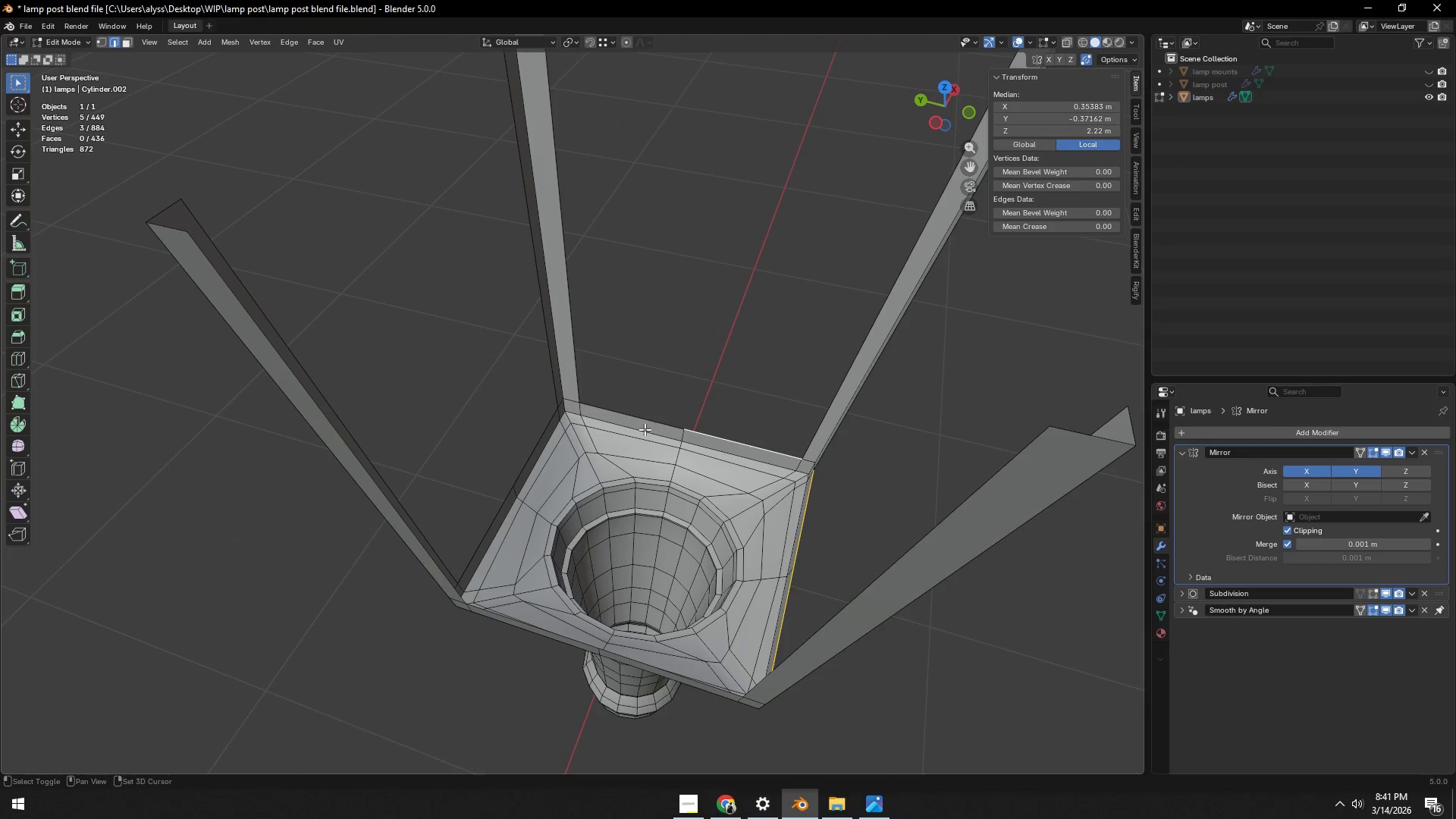 
double_click([643, 425])
 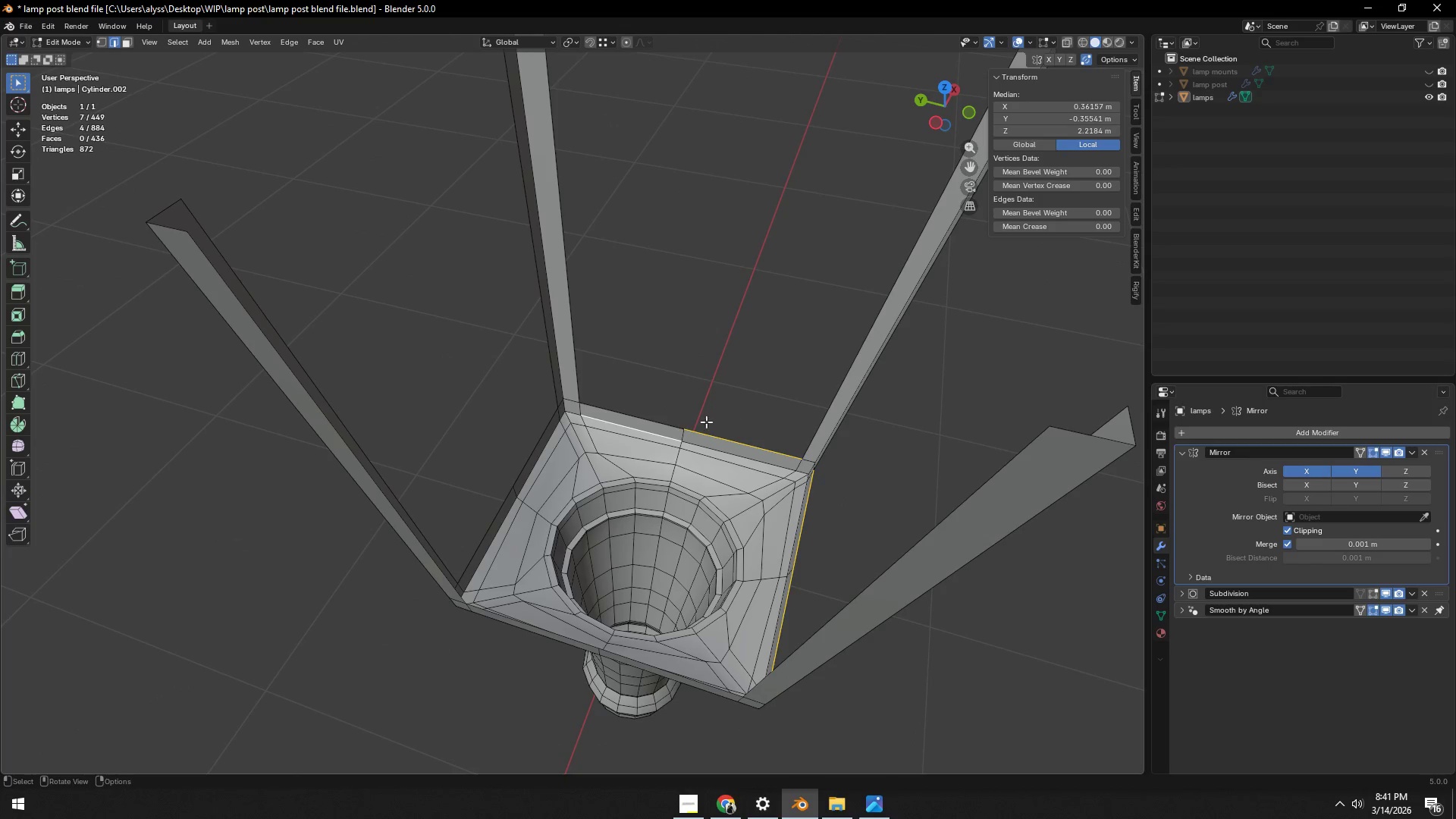 
hold_key(key=ShiftLeft, duration=0.53)
double_click([652, 425])
 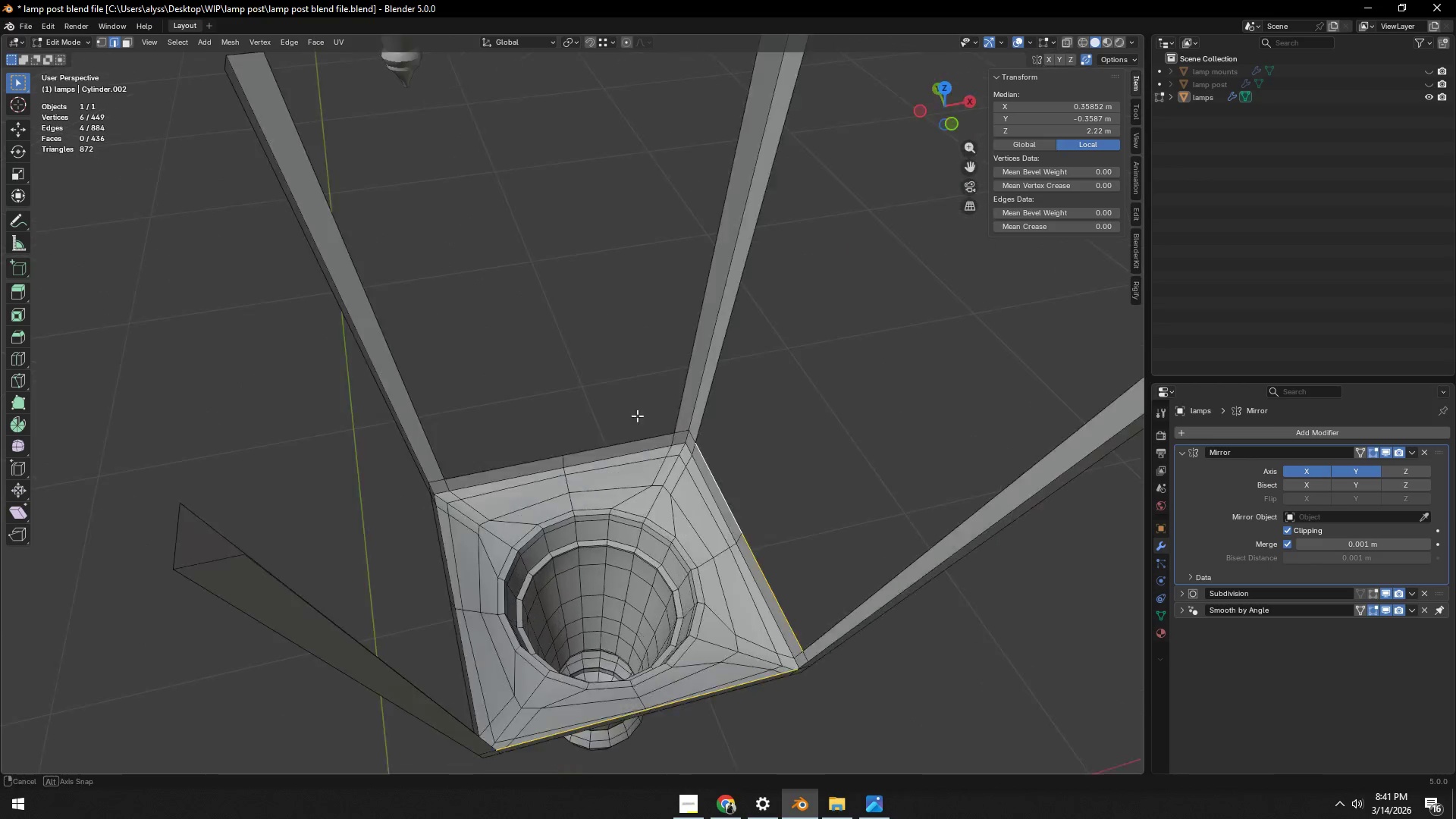 
hold_key(key=ShiftLeft, duration=1.5)
left_click([638, 460])
 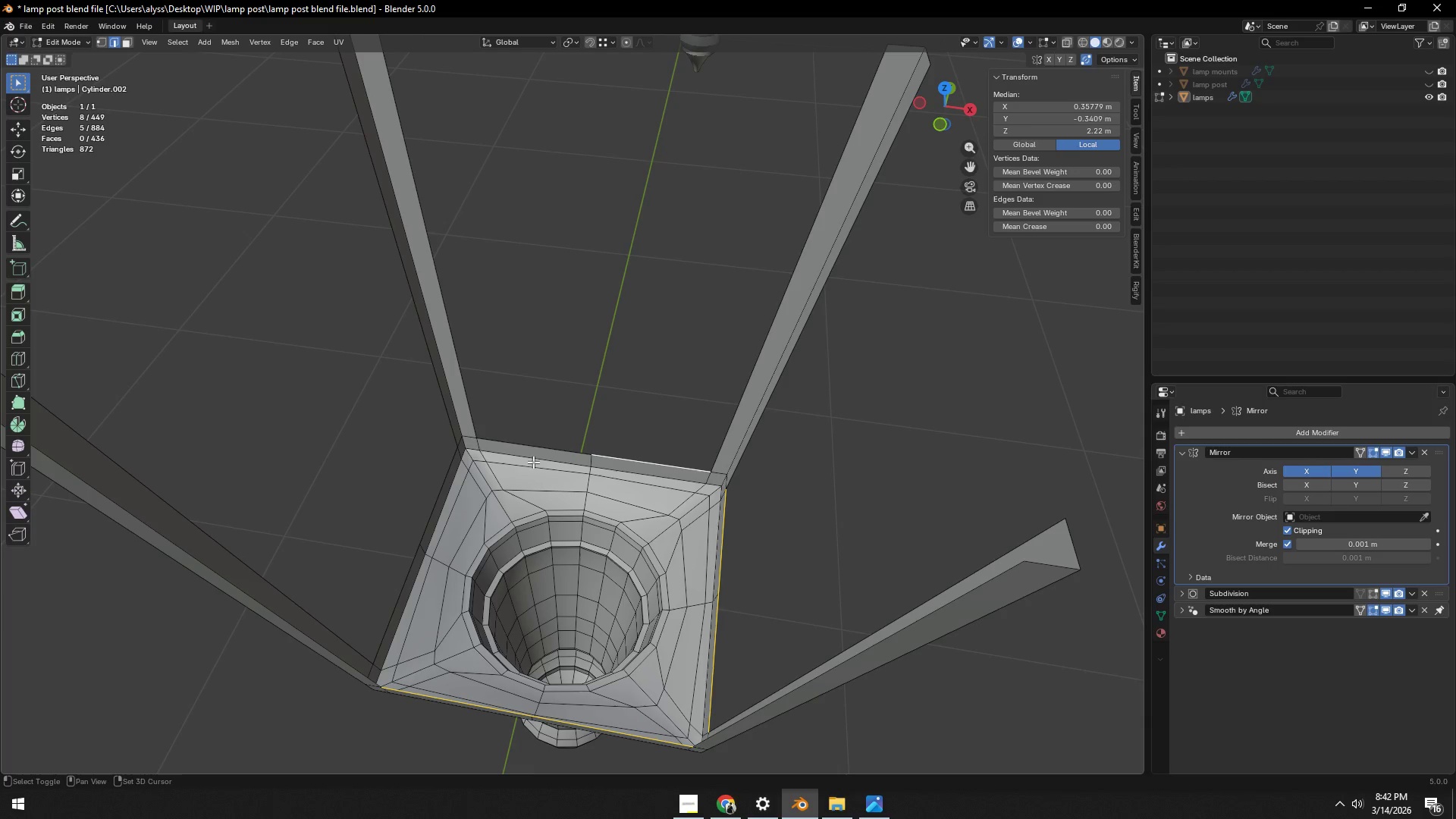 
left_click([536, 449])
 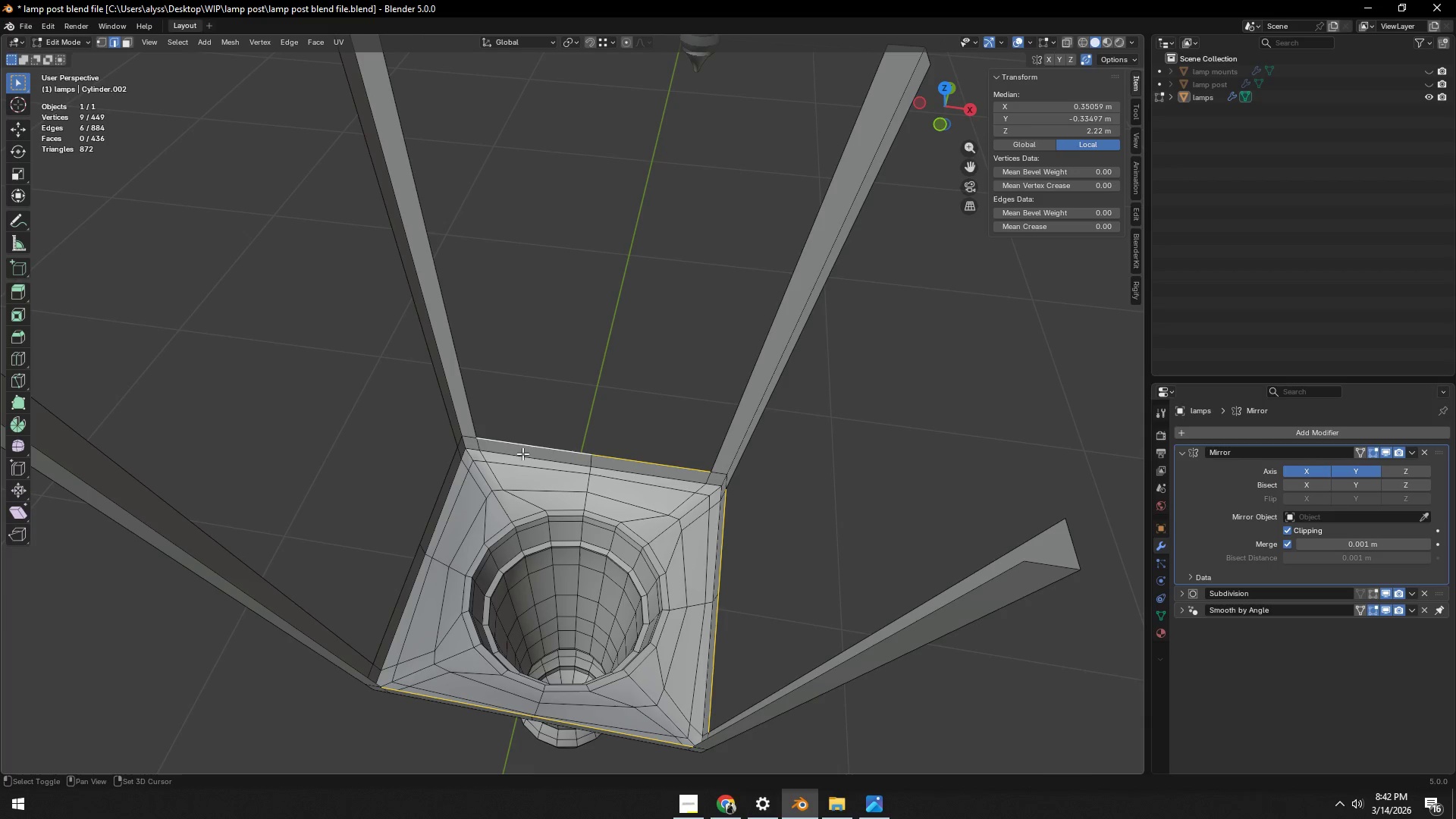 
hold_key(key=ShiftLeft, duration=1.12)
left_click([440, 482])
 